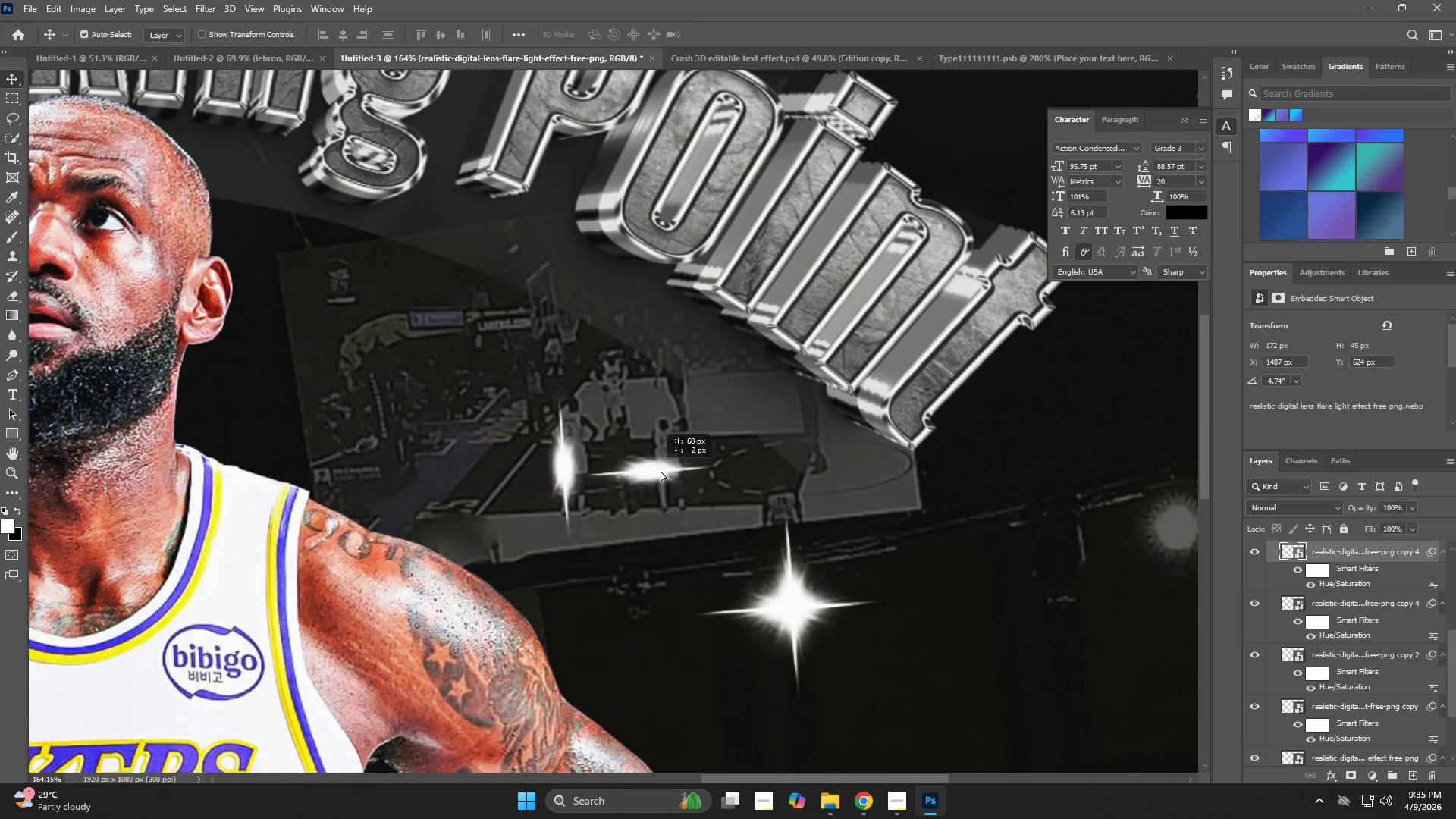 
left_click_drag(start_coordinate=[754, 538], to_coordinate=[826, 584])
 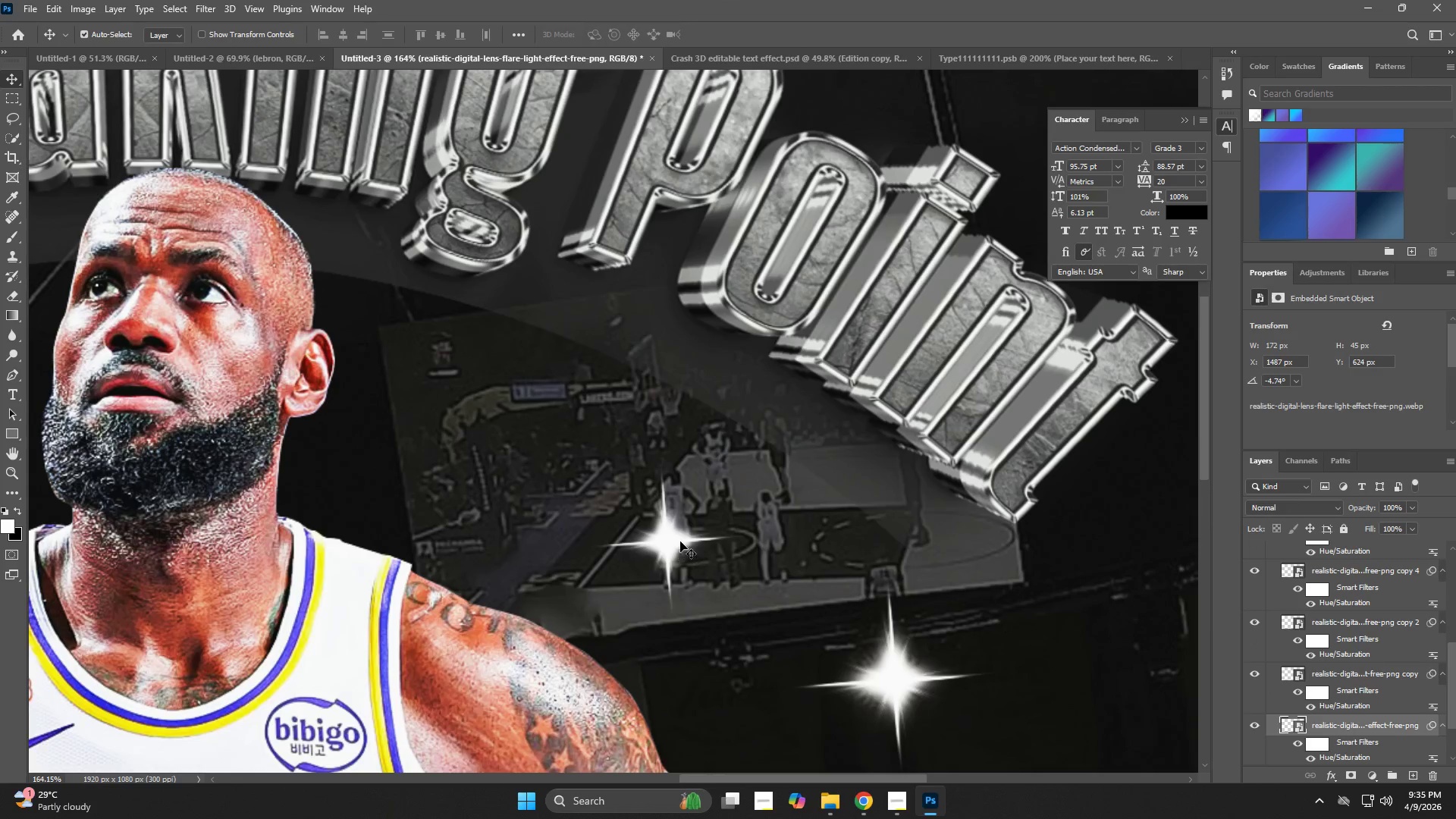 
hold_key(key=Space, duration=0.47)
 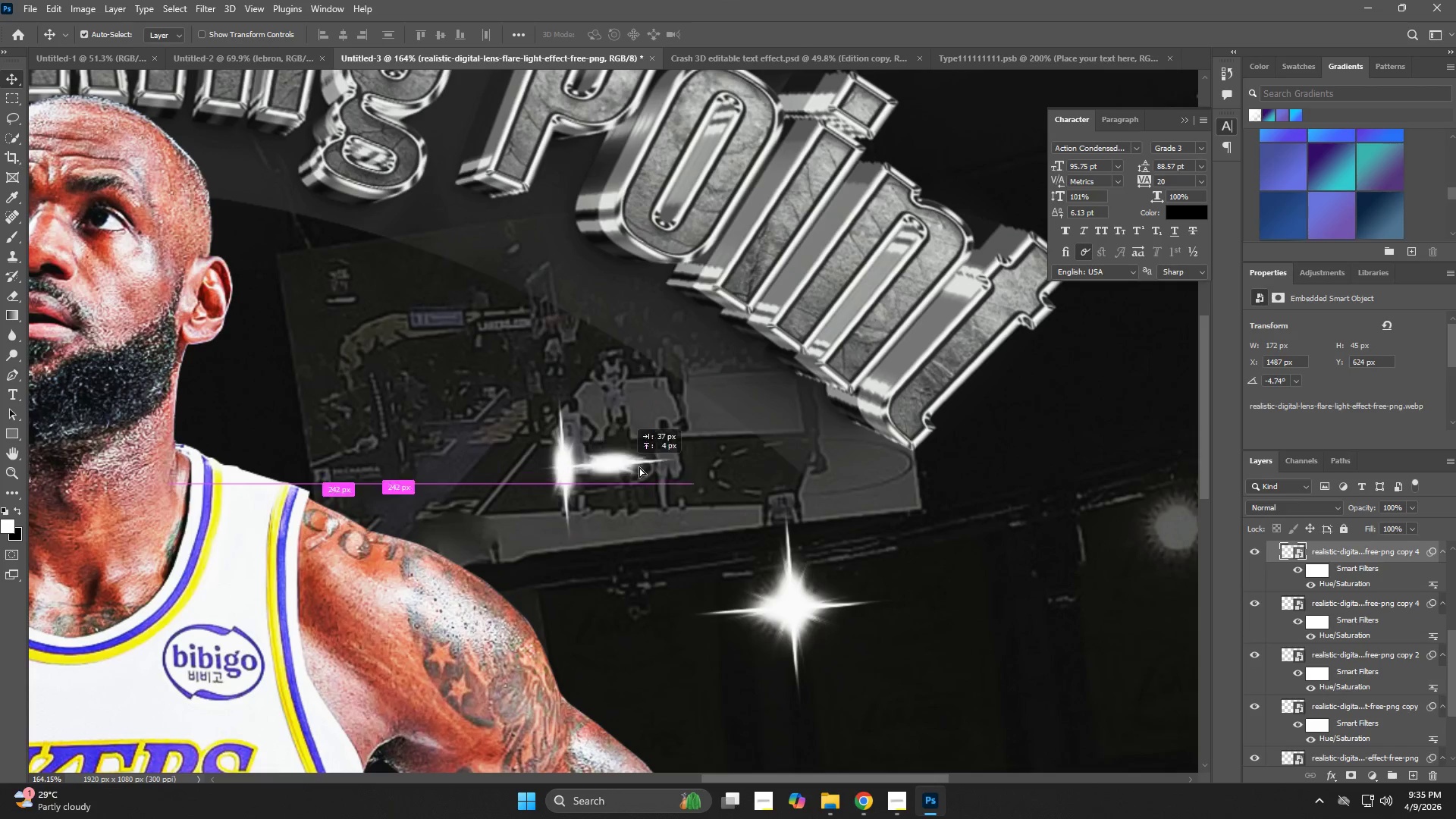 
left_click_drag(start_coordinate=[760, 560], to_coordinate=[657, 488])
 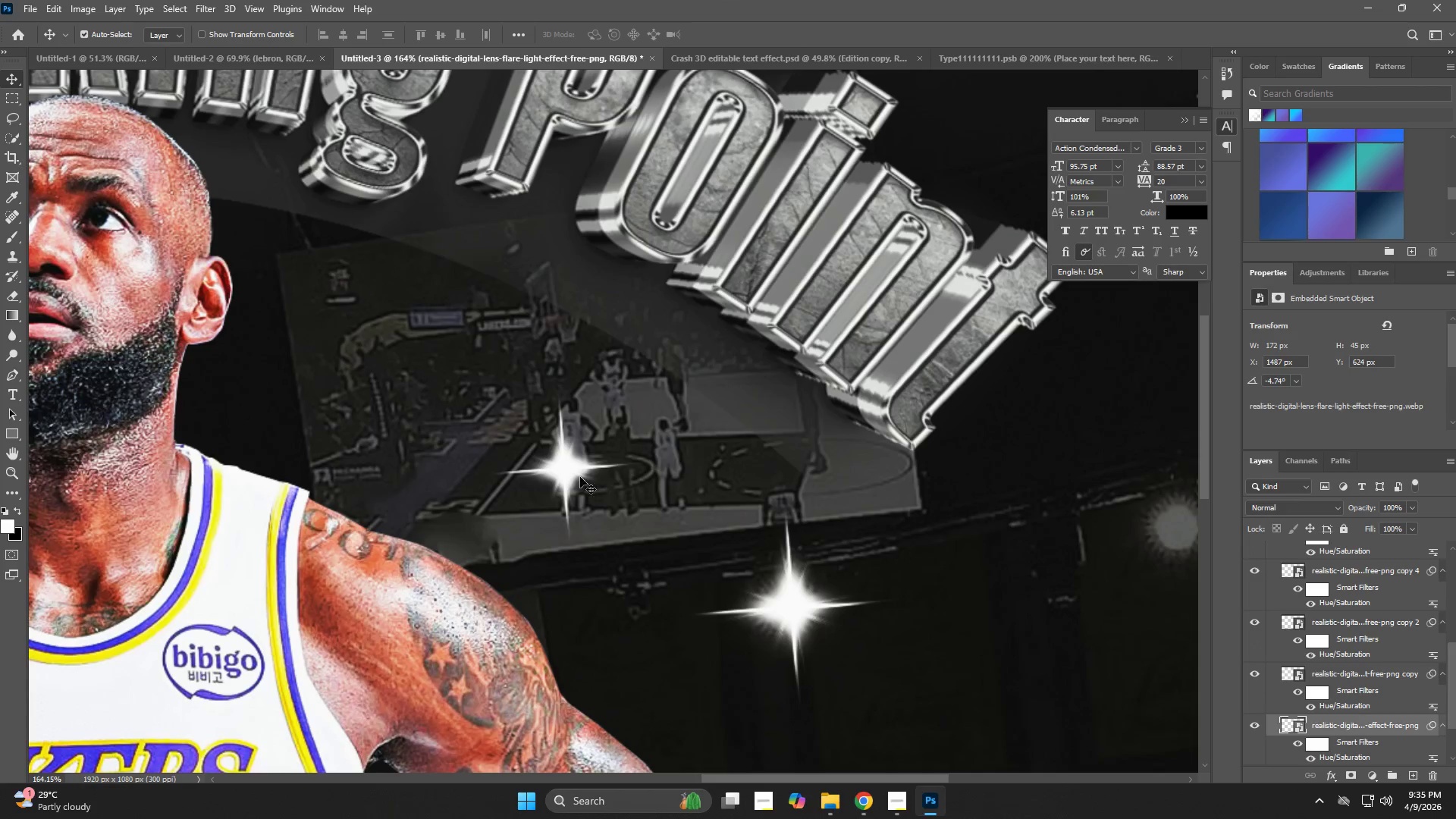 
left_click_drag(start_coordinate=[563, 468], to_coordinate=[1175, 528])
 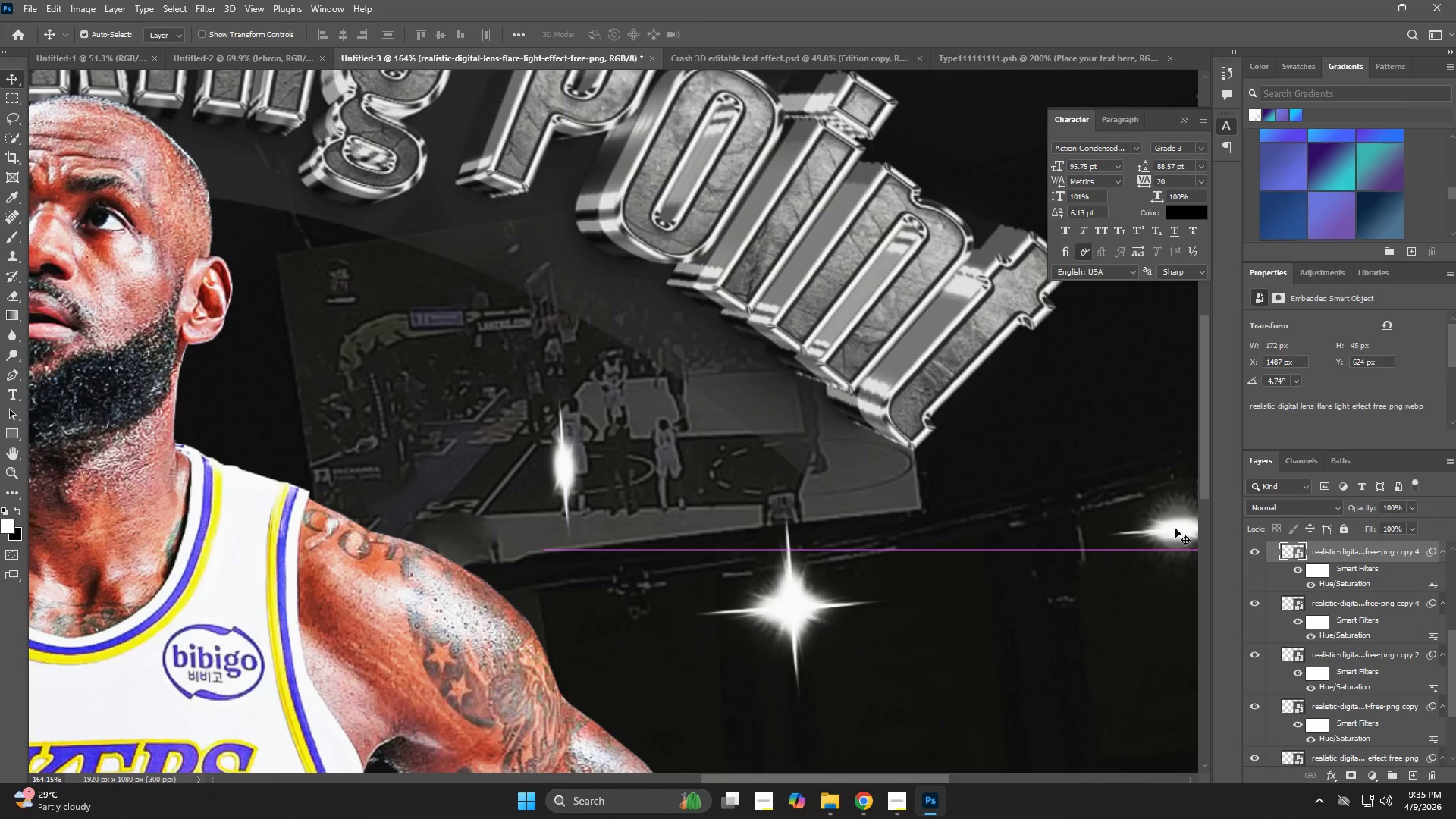 
hold_key(key=Space, duration=0.66)
 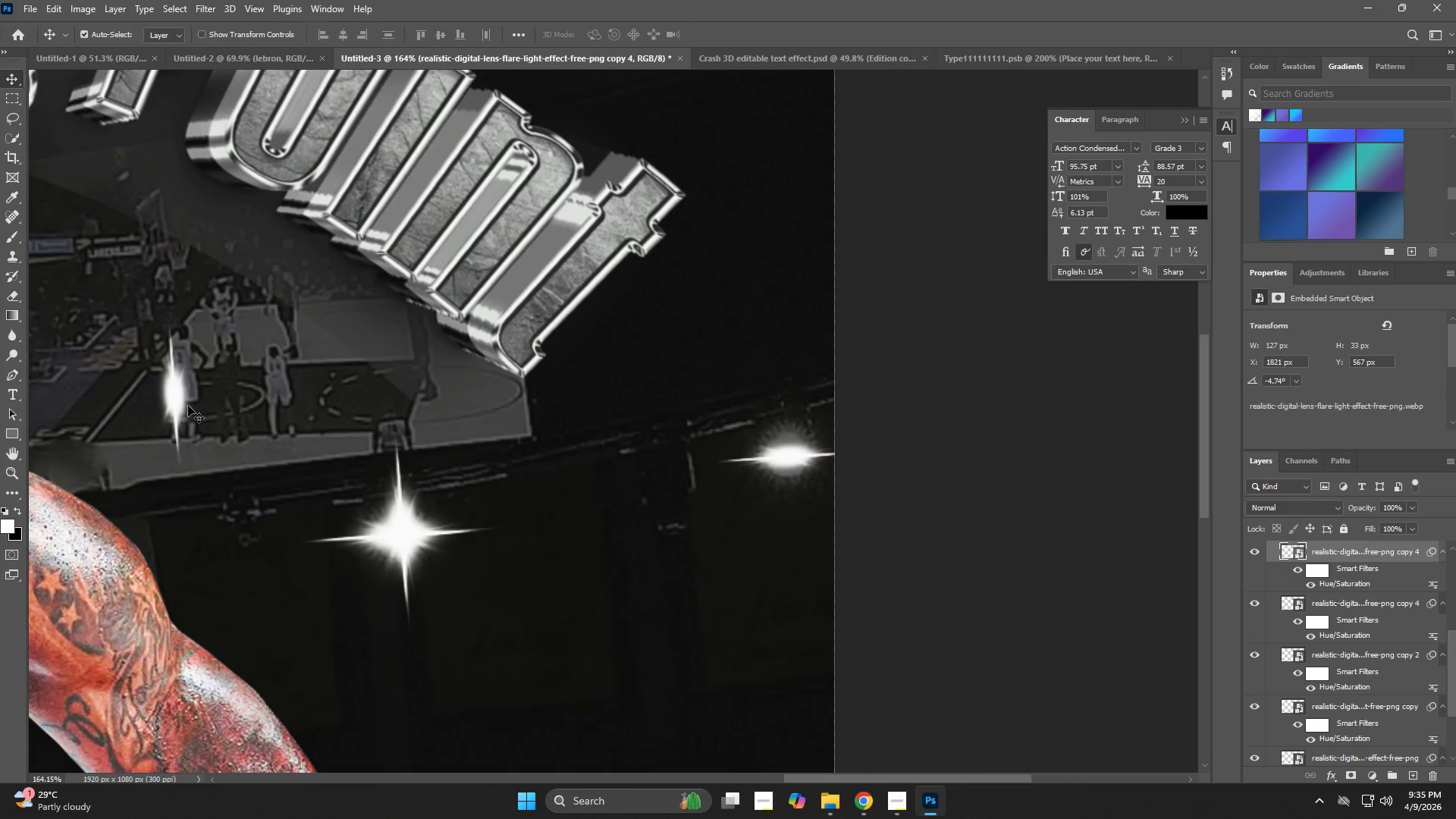 
left_click_drag(start_coordinate=[1131, 604], to_coordinate=[795, 549])
 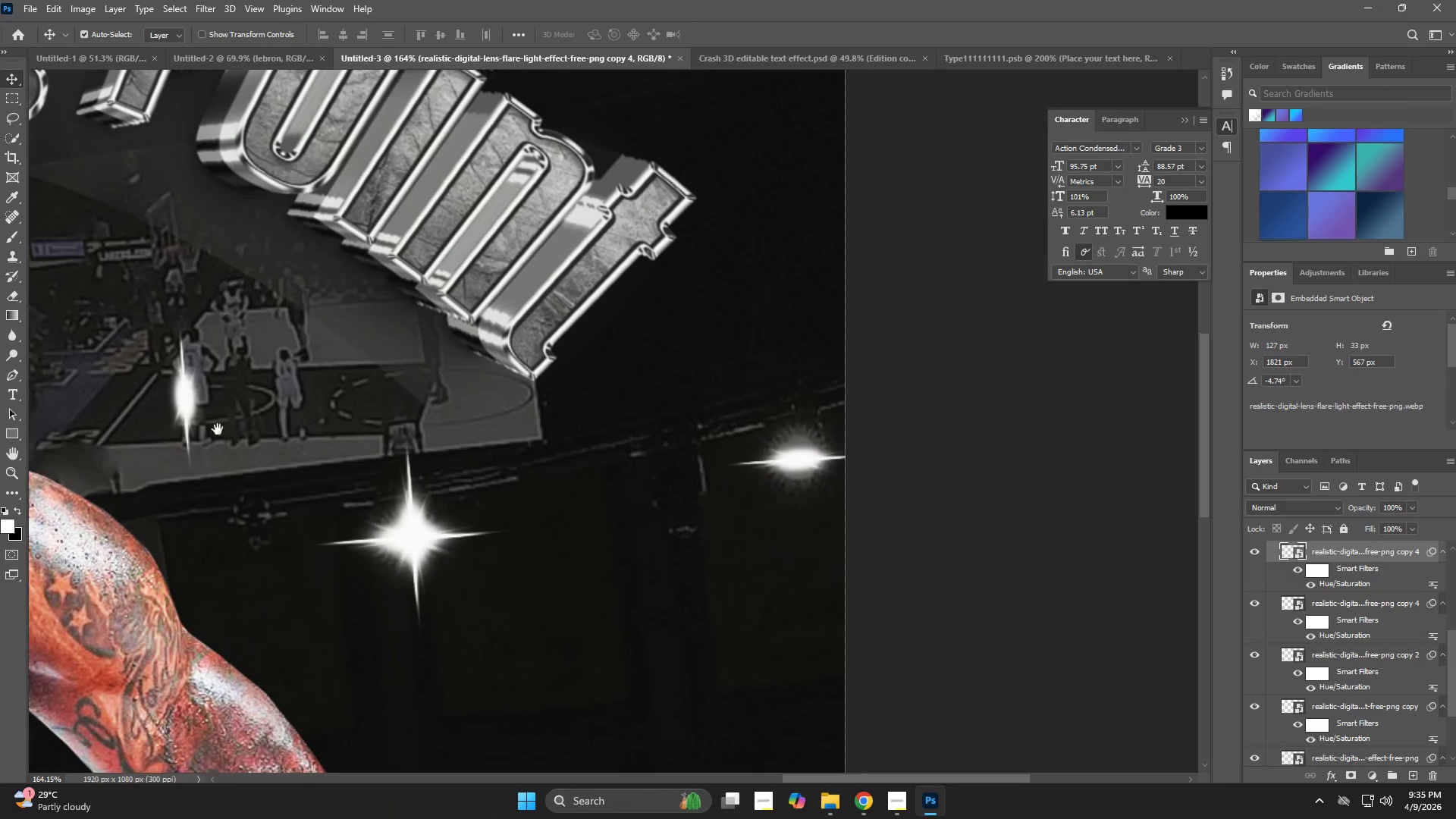 
type(VZZZV)
 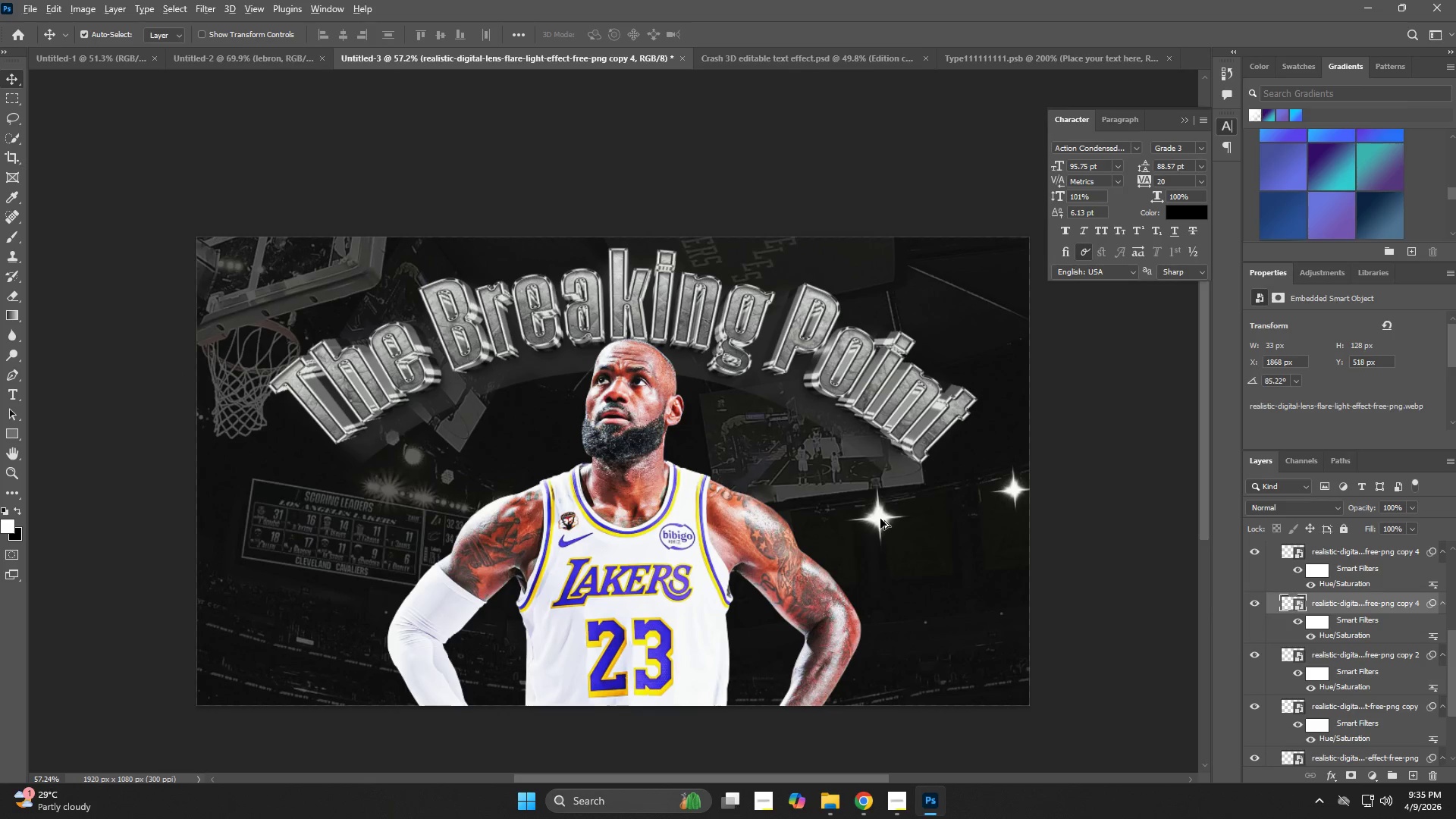 
left_click_drag(start_coordinate=[176, 398], to_coordinate=[789, 456])
 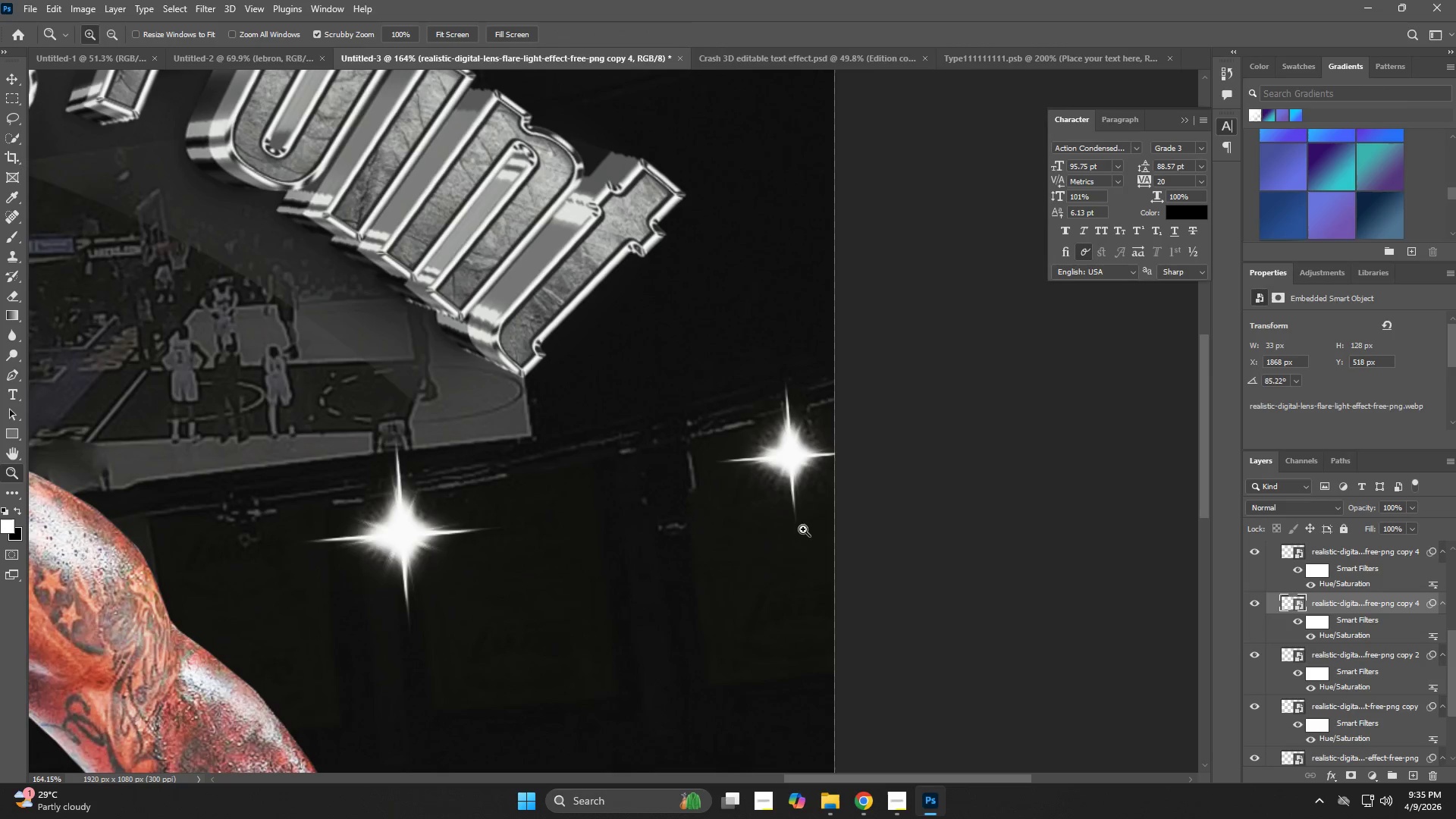 
left_click_drag(start_coordinate=[787, 542], to_coordinate=[690, 573])
 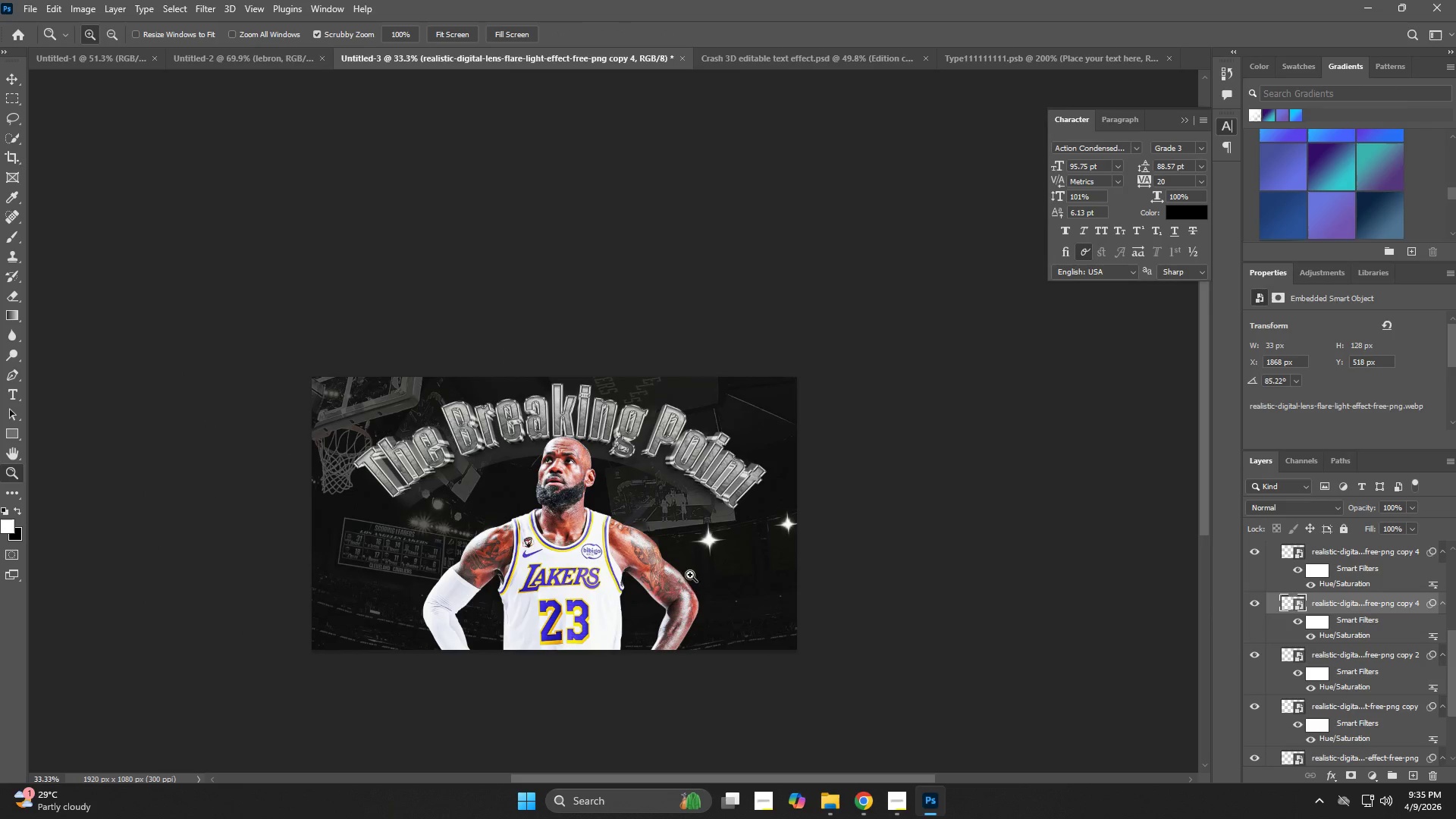 
hold_key(key=Space, duration=0.66)
 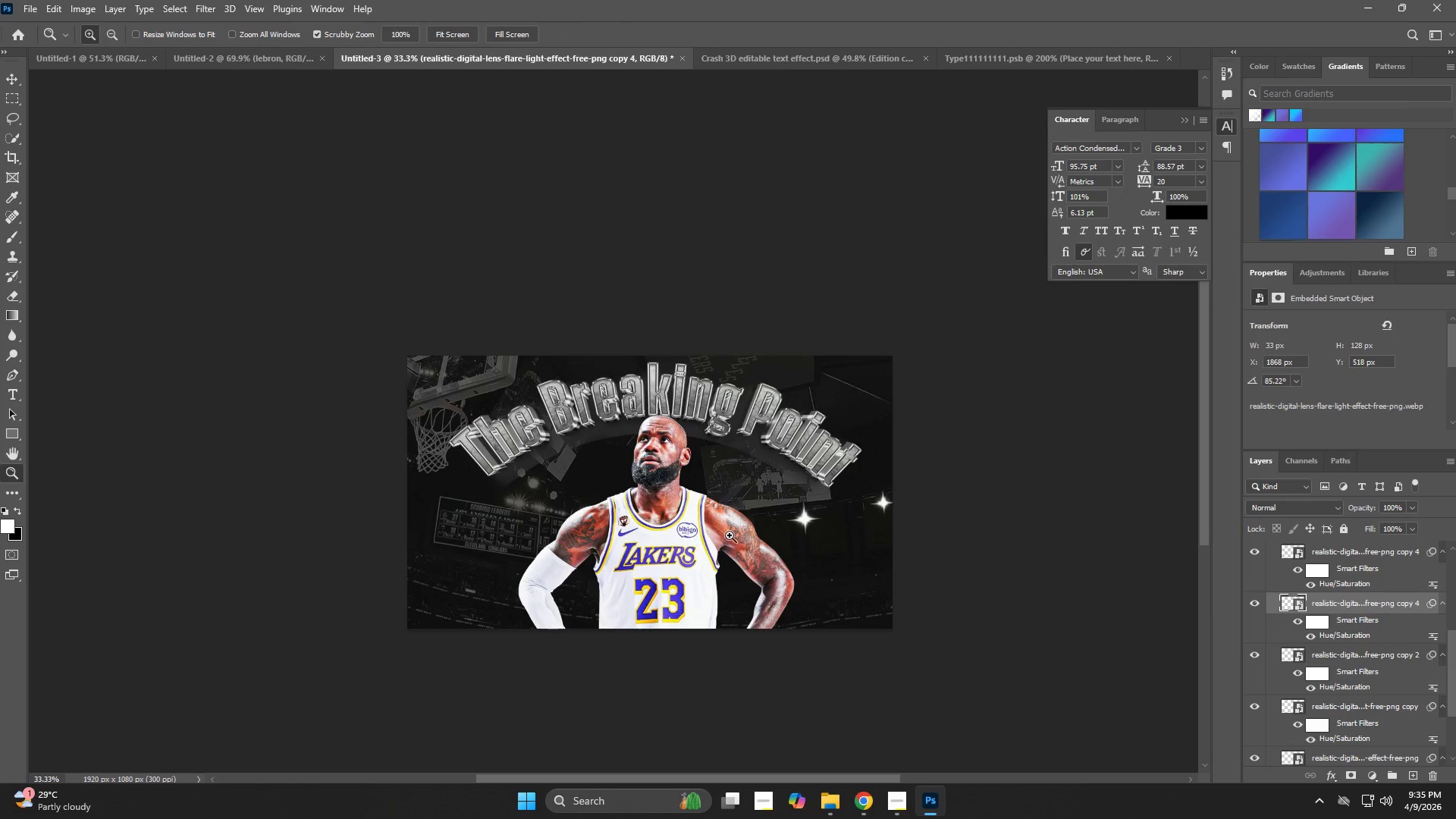 
left_click_drag(start_coordinate=[623, 581], to_coordinate=[719, 560])
 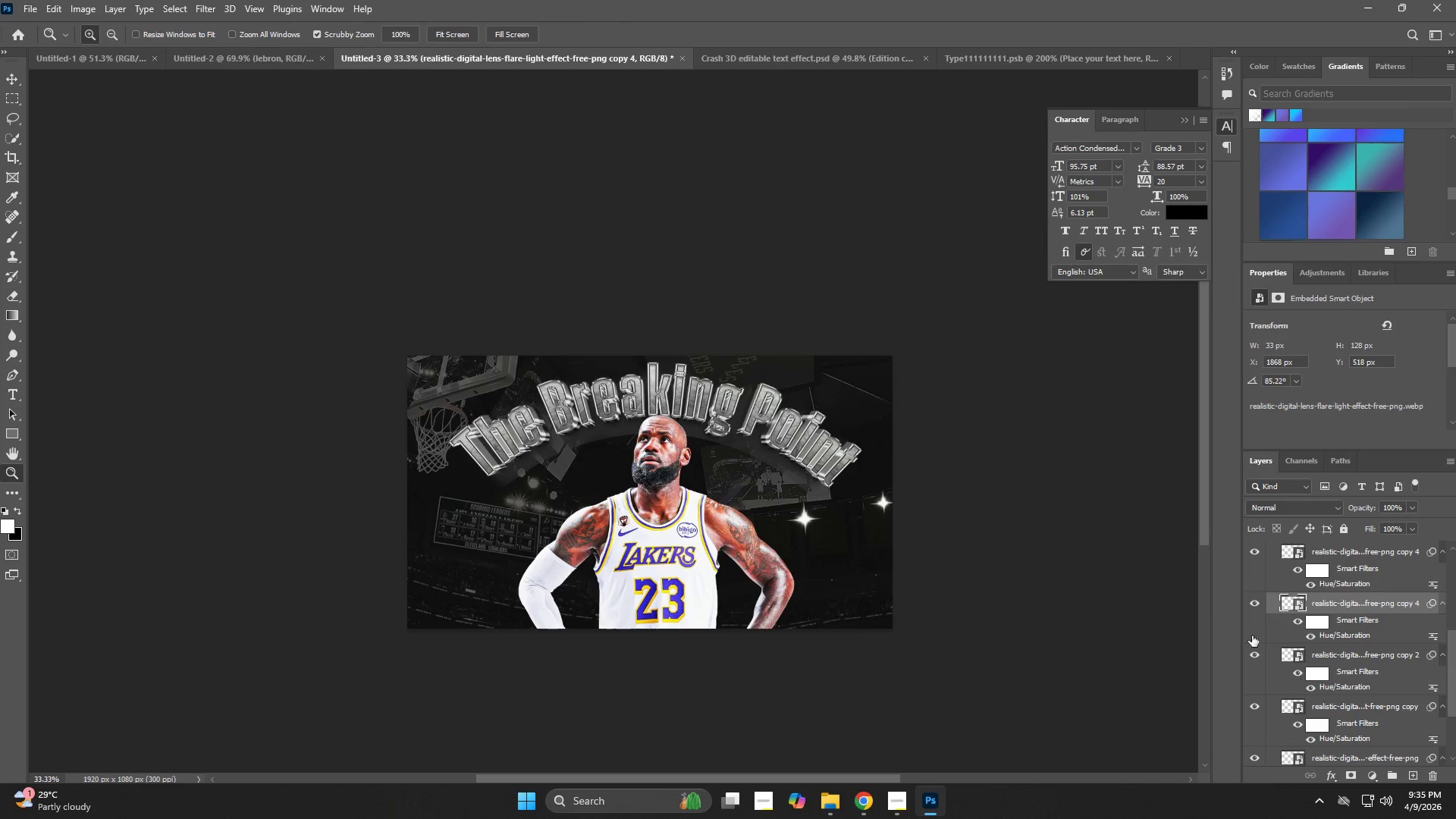 
left_click_drag(start_coordinate=[701, 522], to_coordinate=[739, 534])
 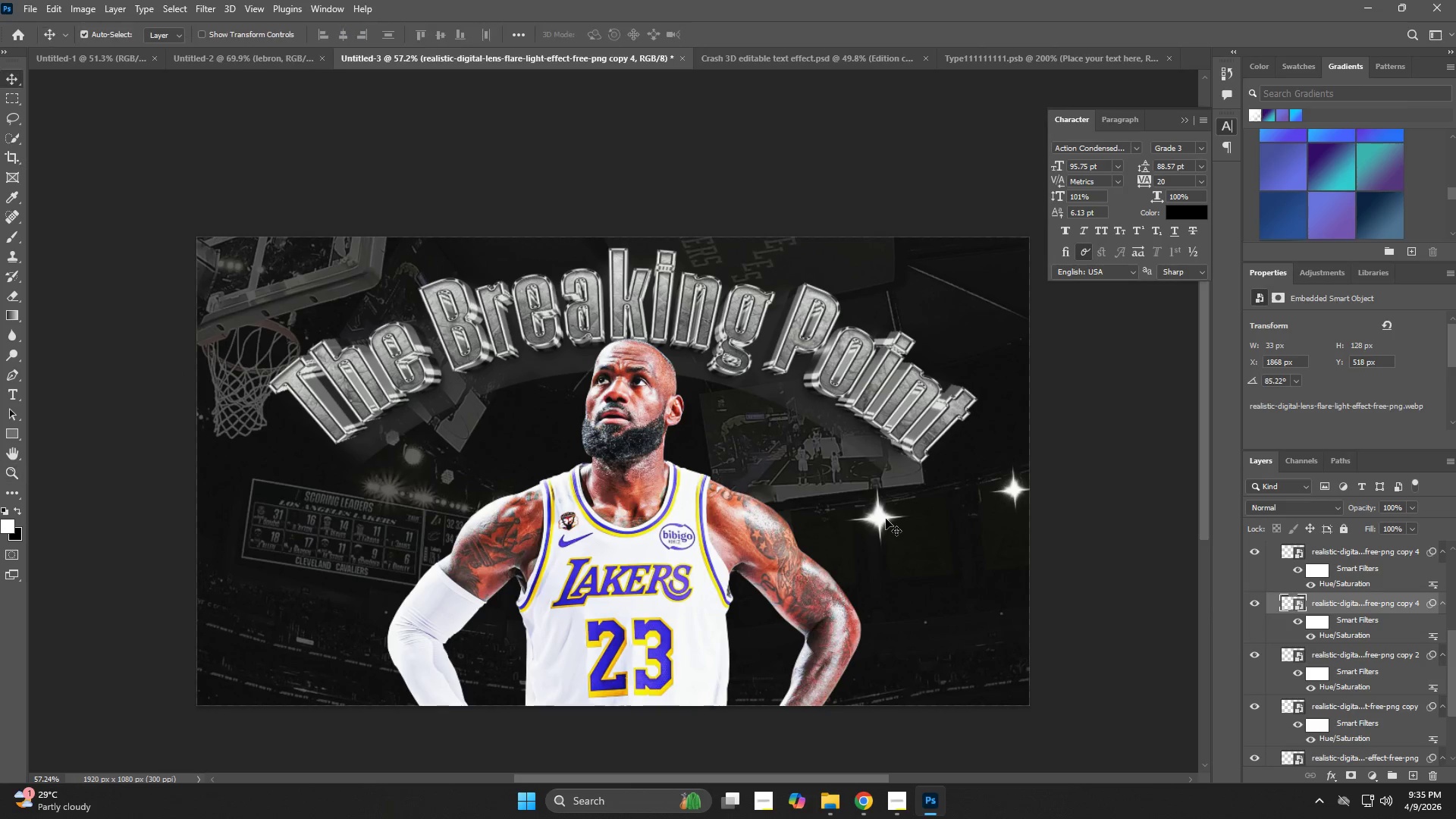 
hold_key(key=AltLeft, duration=1.5)
left_click_drag(start_coordinate=[880, 519], to_coordinate=[390, 488])
 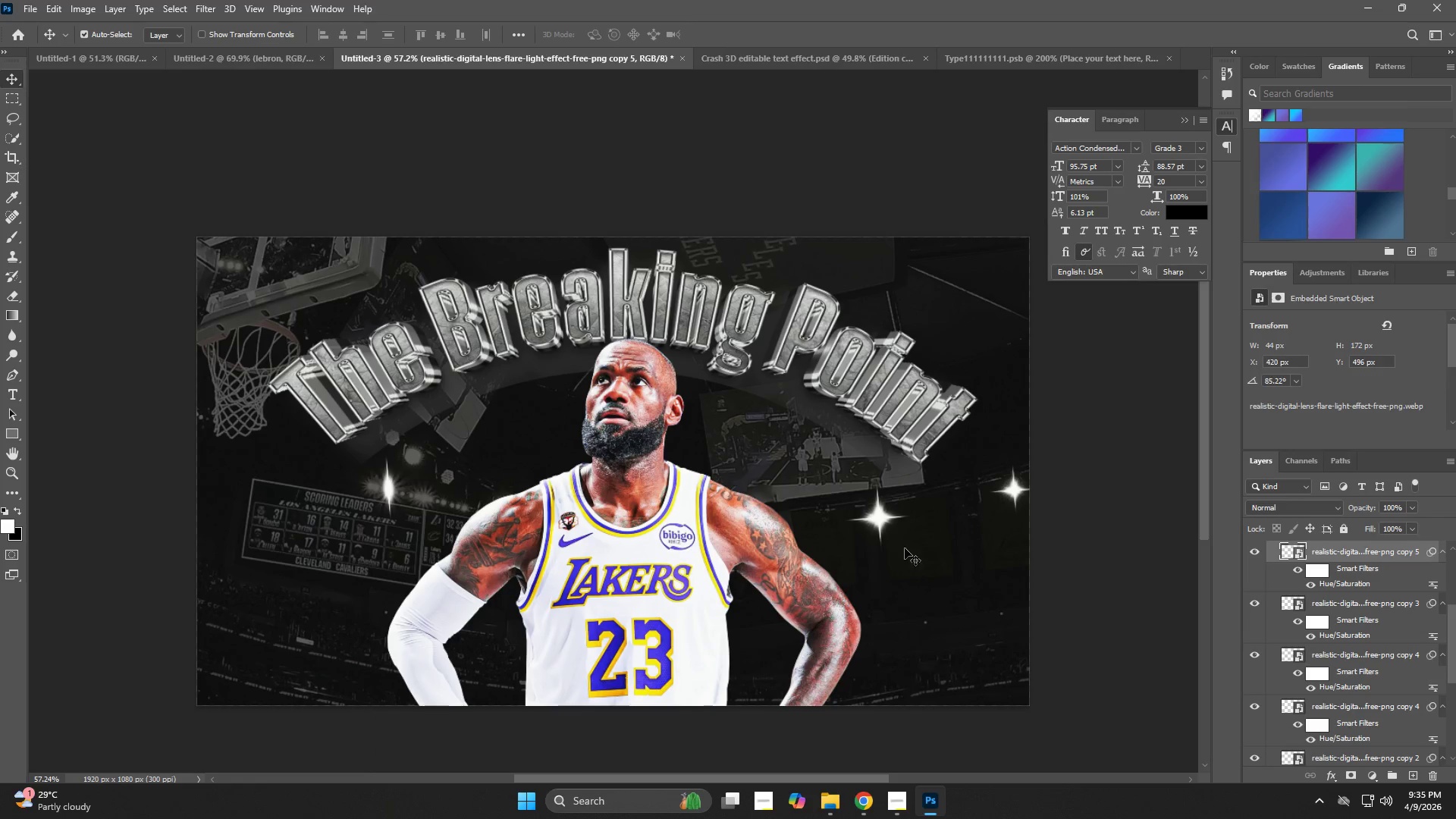 
hold_key(key=AltLeft, duration=1.0)
 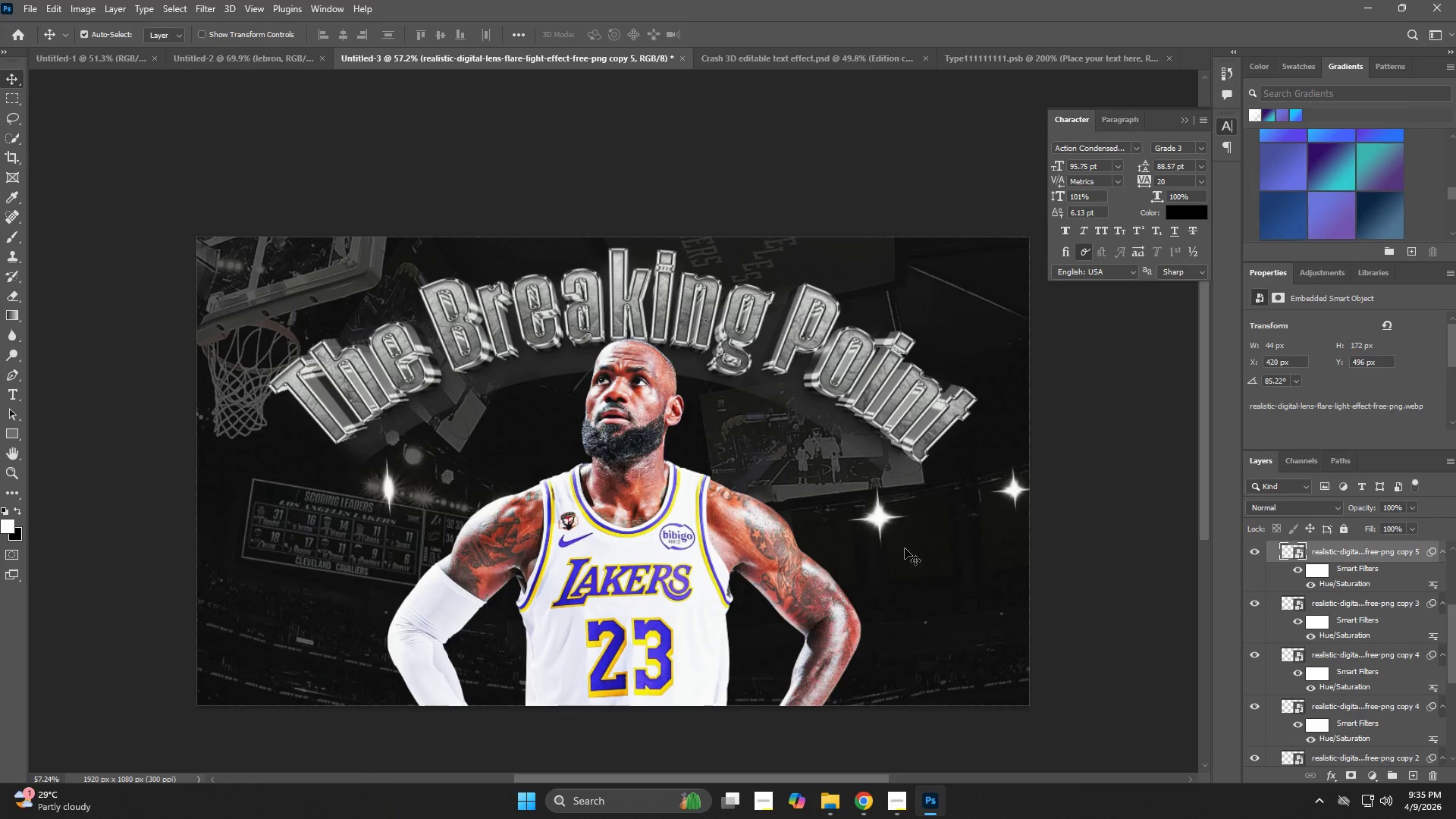 
hold_key(key=AltLeft, duration=1.5)
left_click_drag(start_coordinate=[880, 519], to_coordinate=[448, 479])
 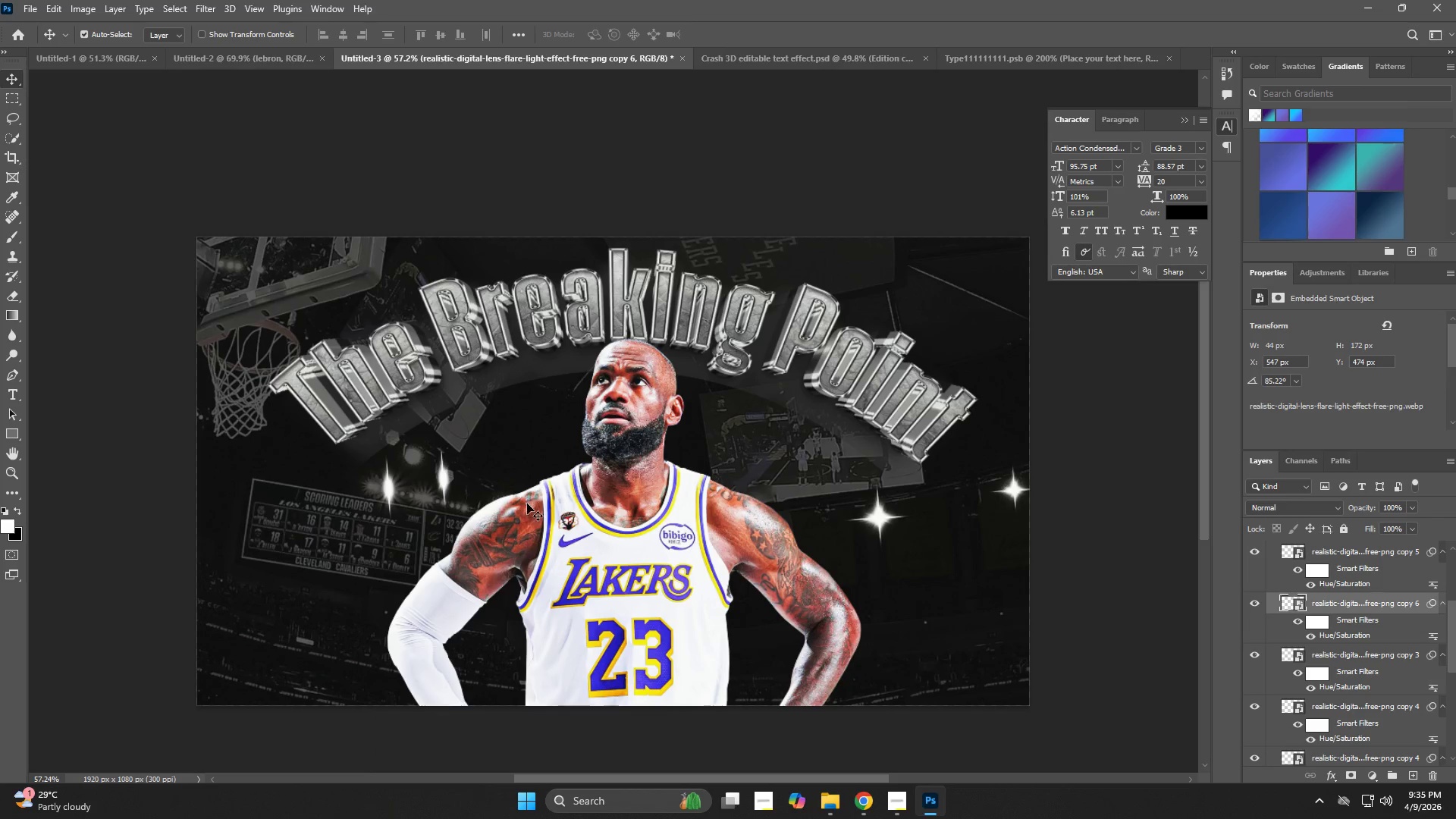 
hold_key(key=AltLeft, duration=1.51)
 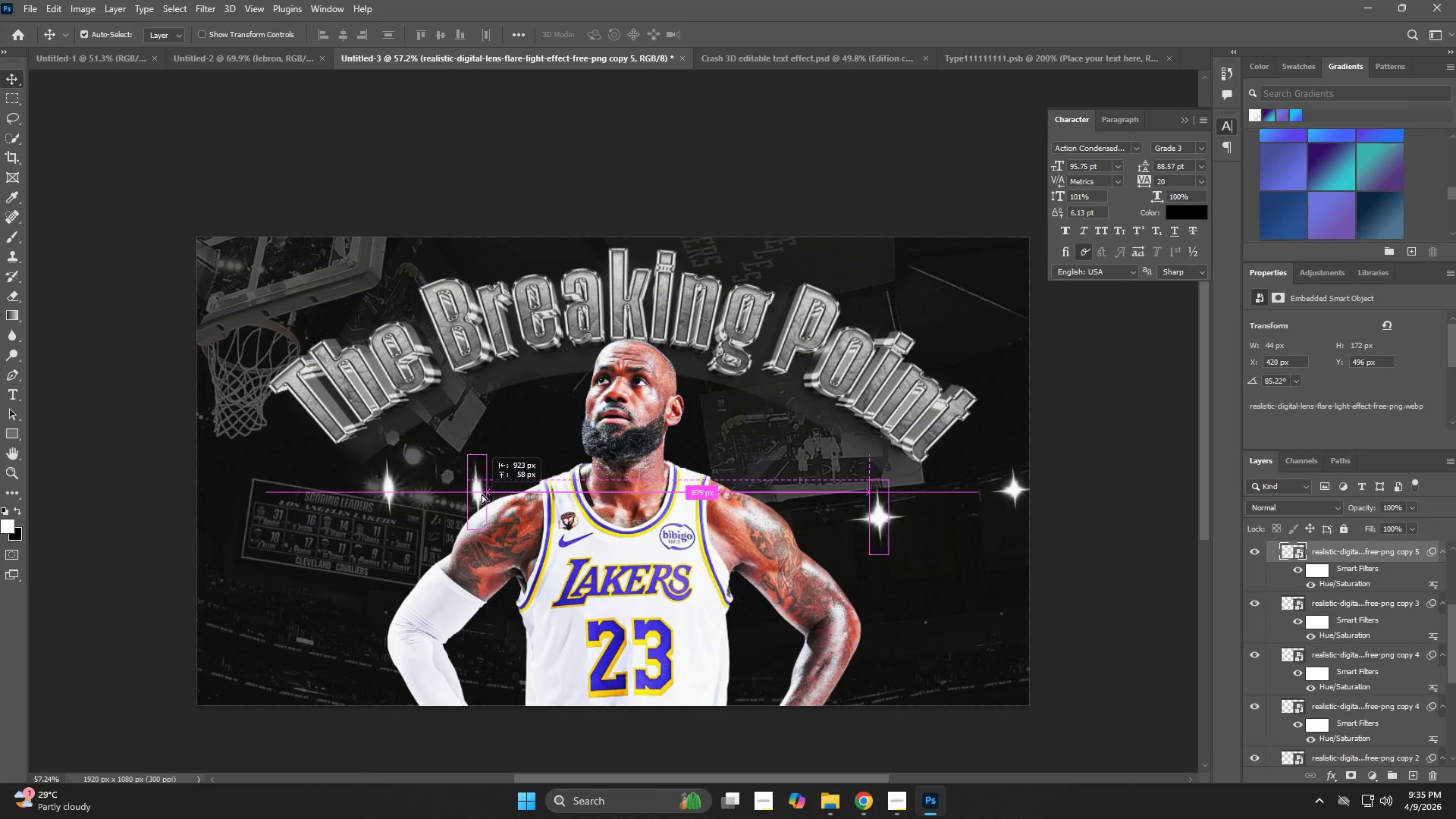 
hold_key(key=AltLeft, duration=1.52)
 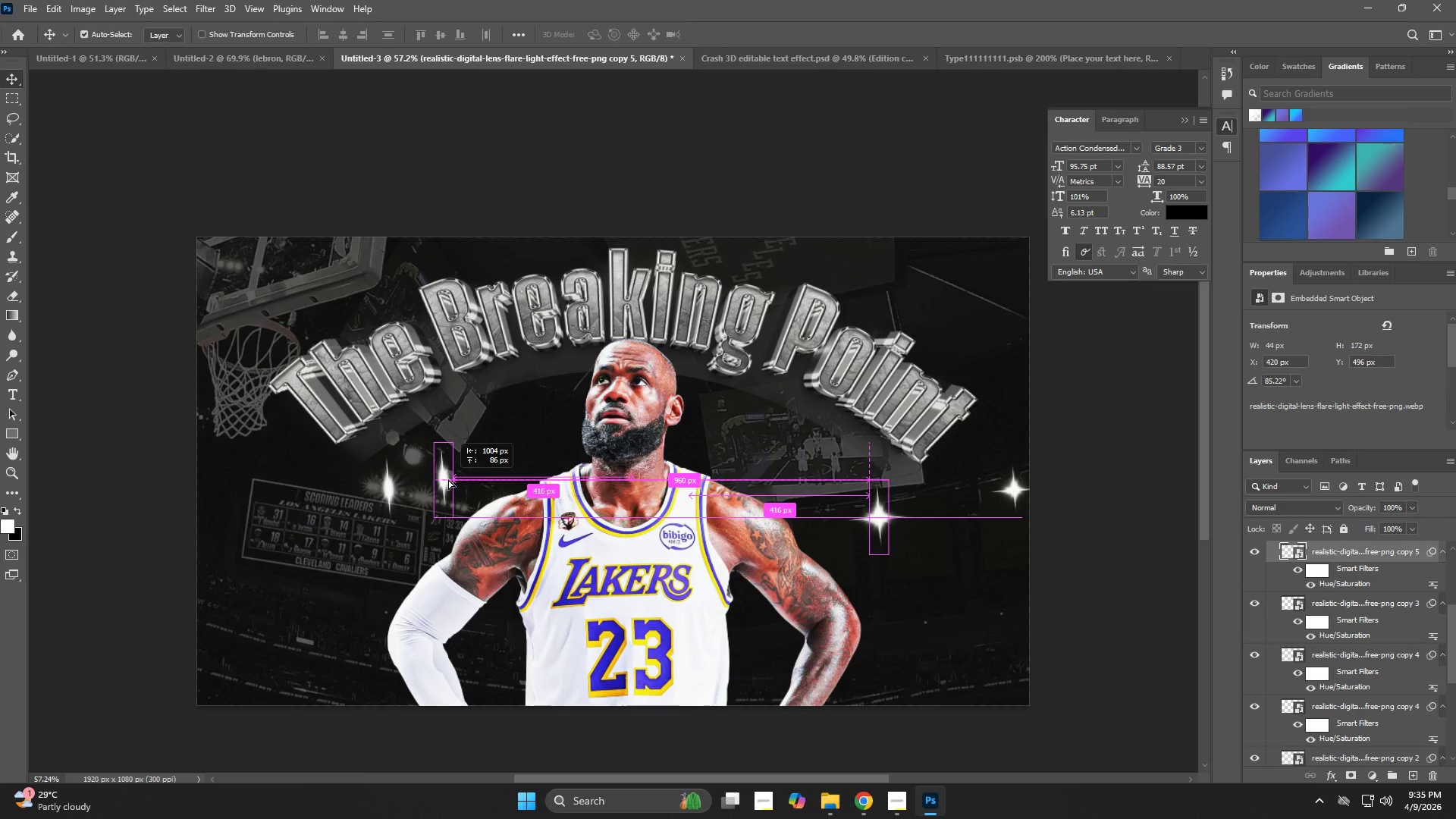 
key(Alt+AltLeft)
 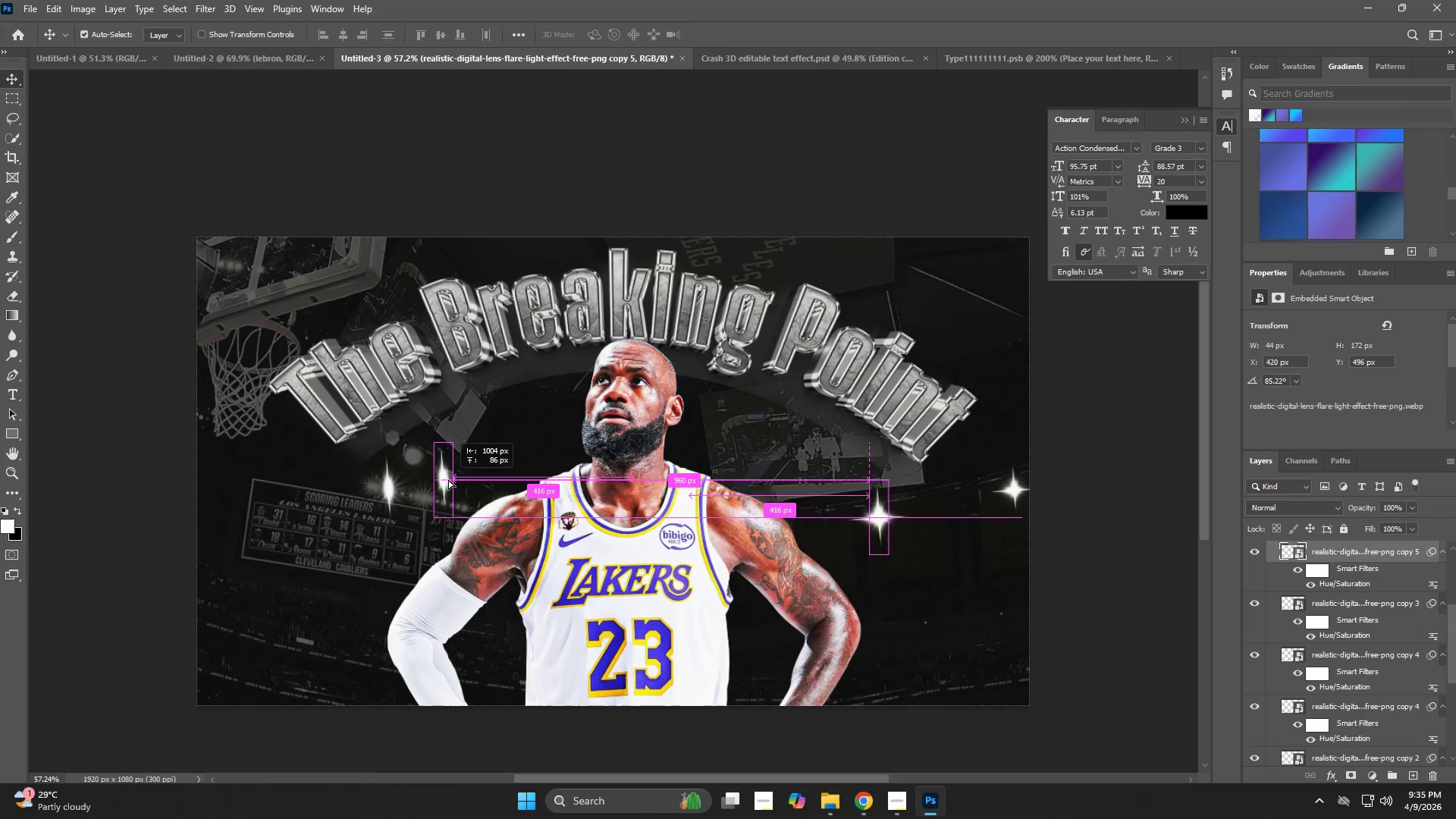 
key(Alt+AltLeft)
 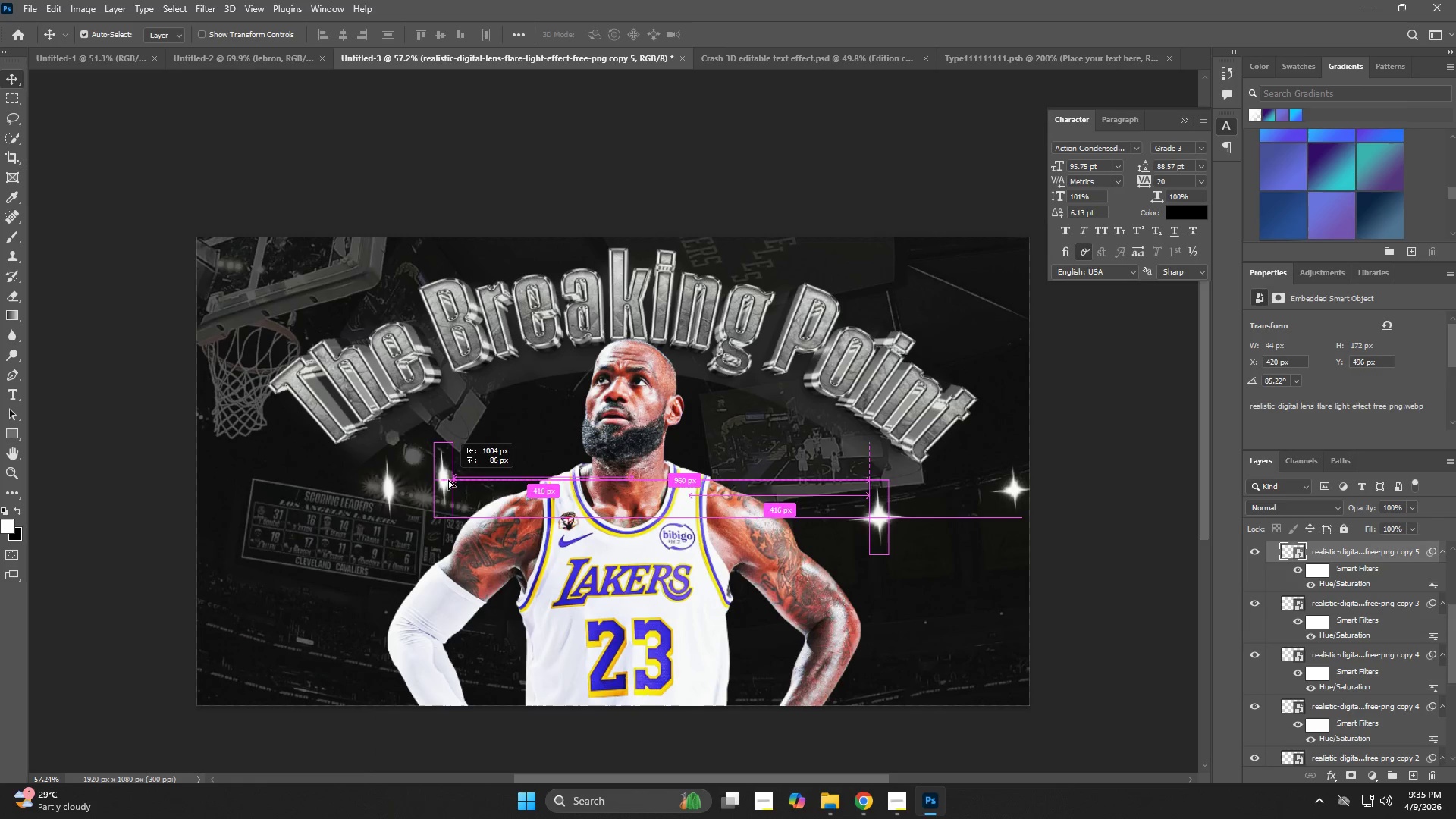 
key(Alt+AltLeft)
 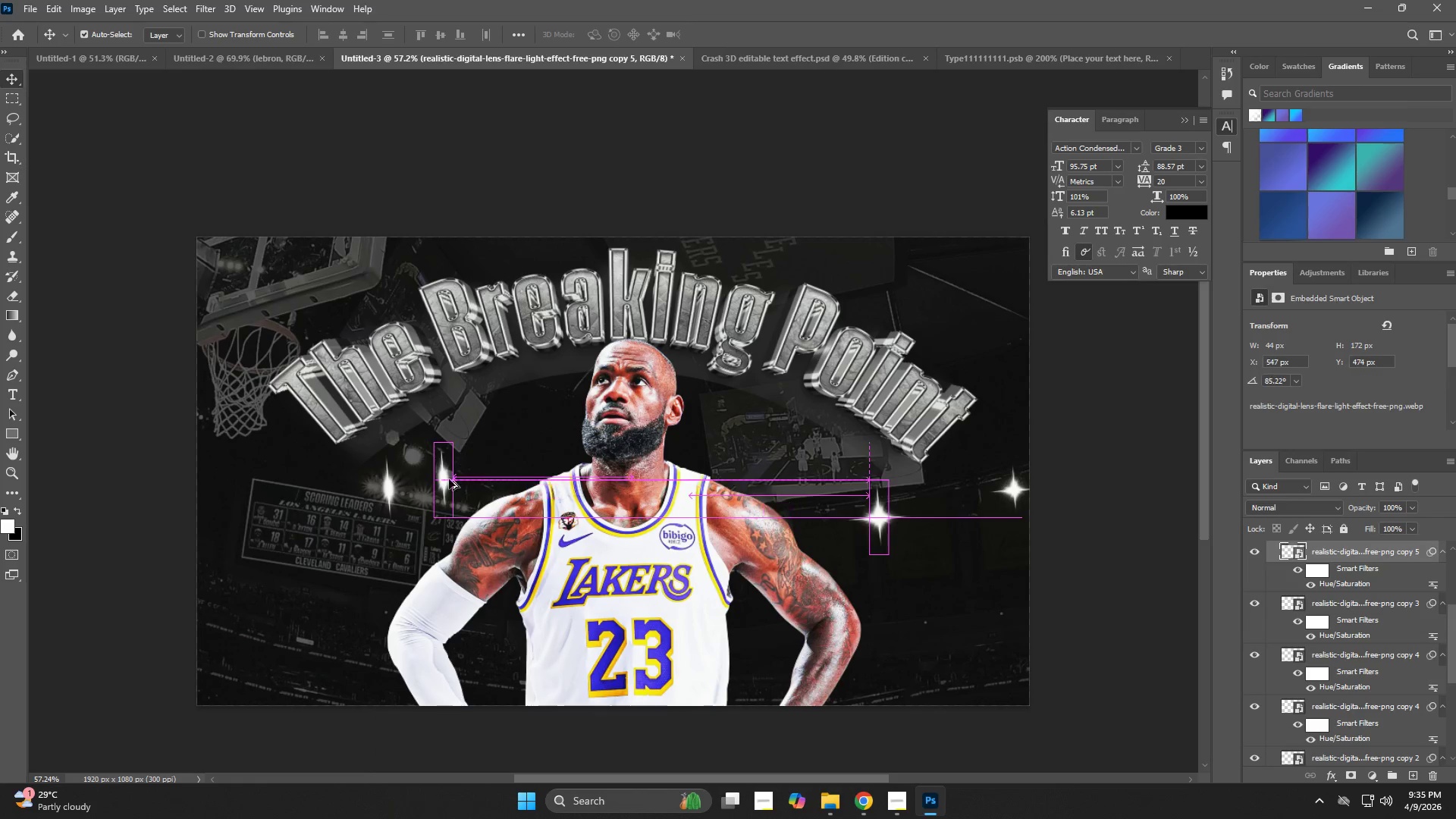 
key(Alt+AltLeft)
 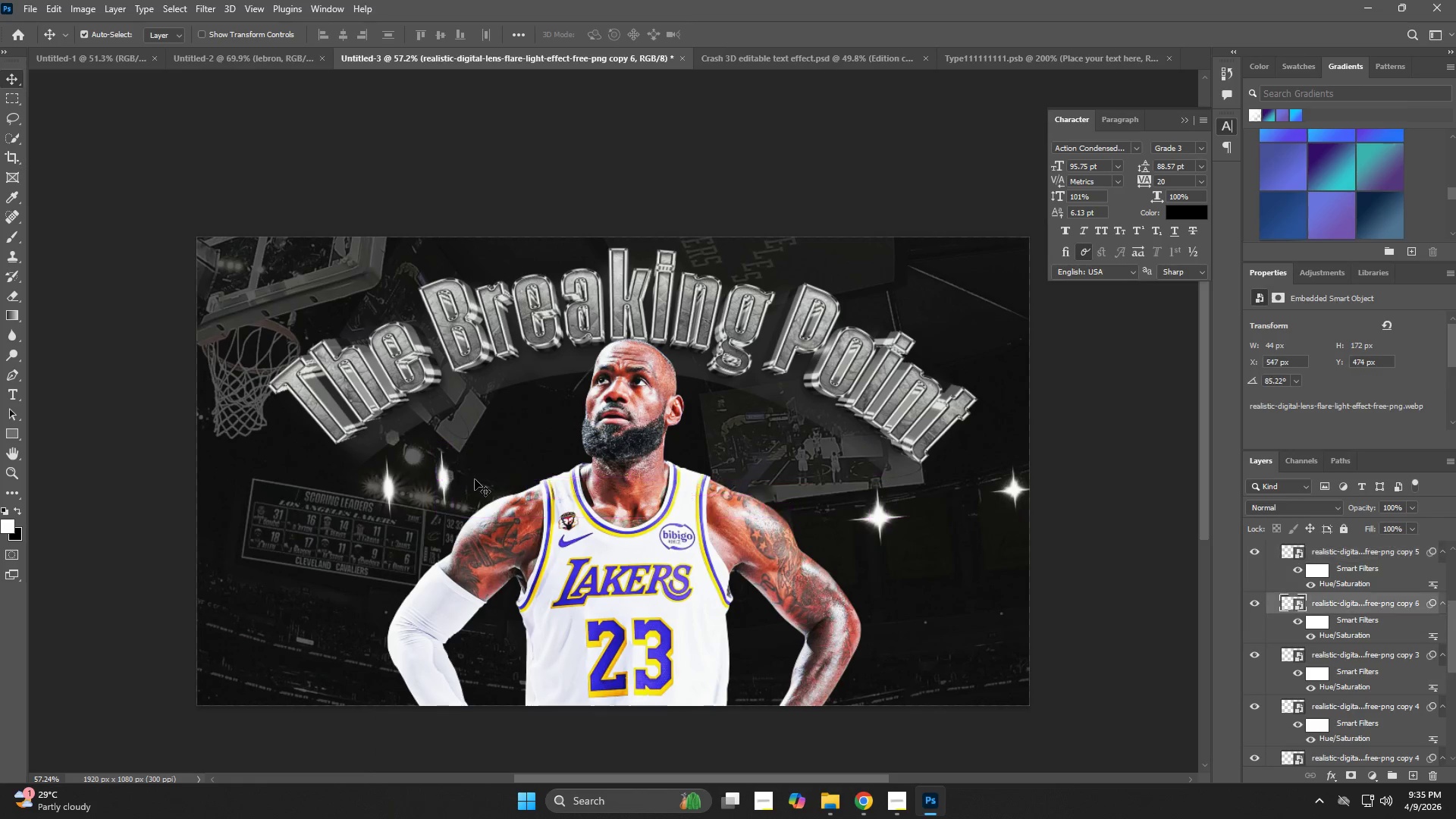 
hold_key(key=AltLeft, duration=10.08)
 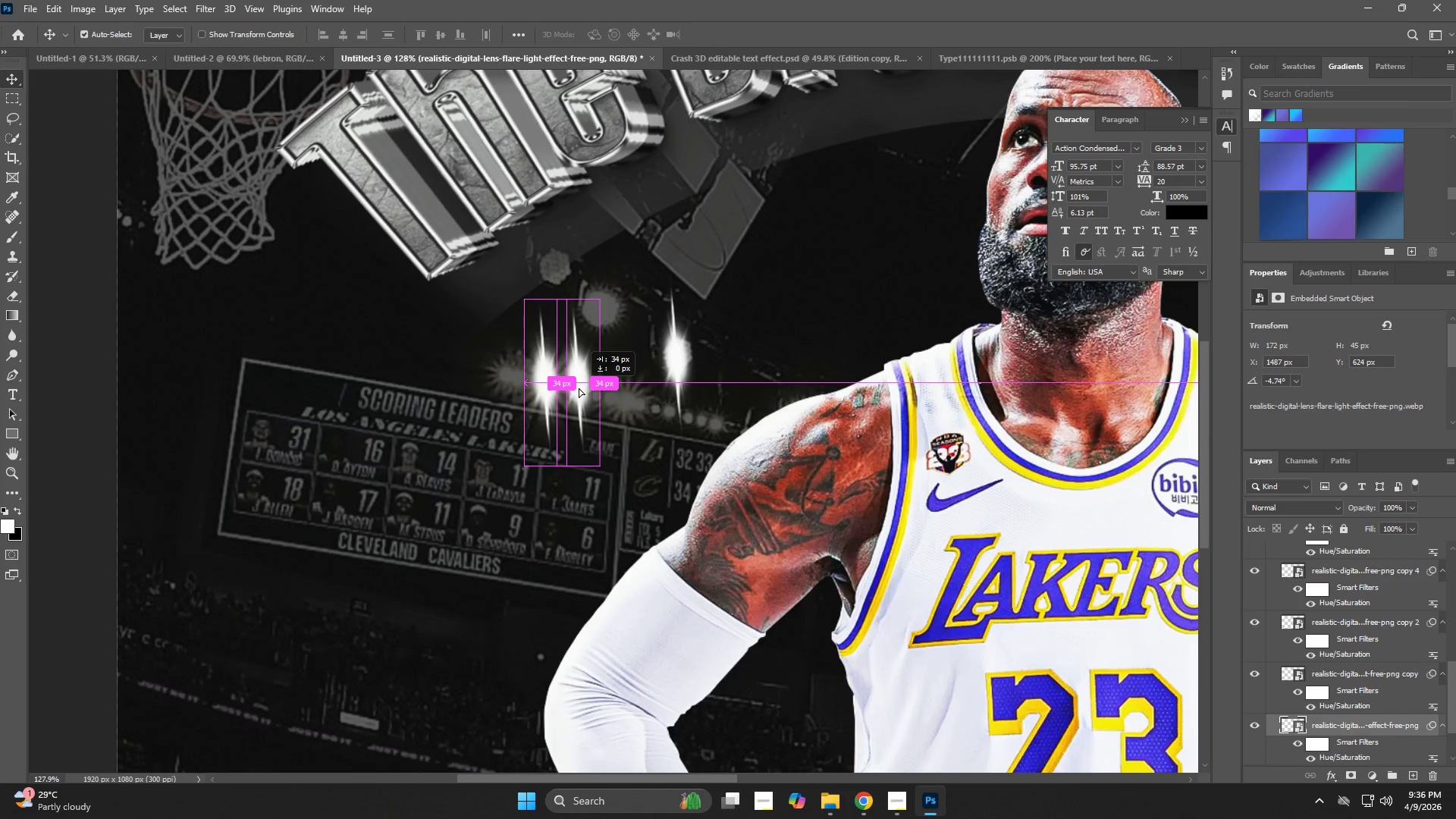 
type(ZV)
 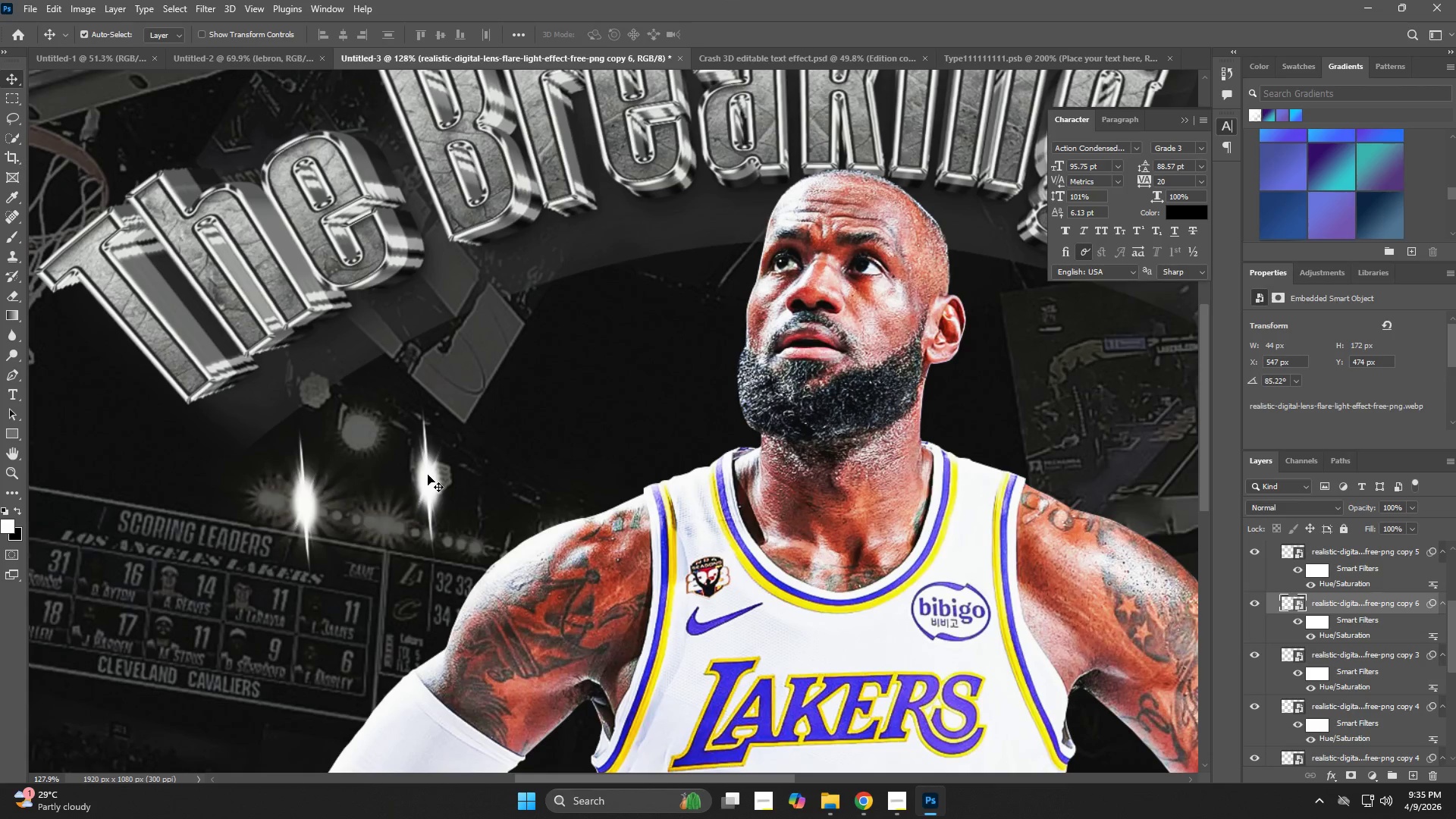 
left_click_drag(start_coordinate=[456, 476], to_coordinate=[510, 492])
 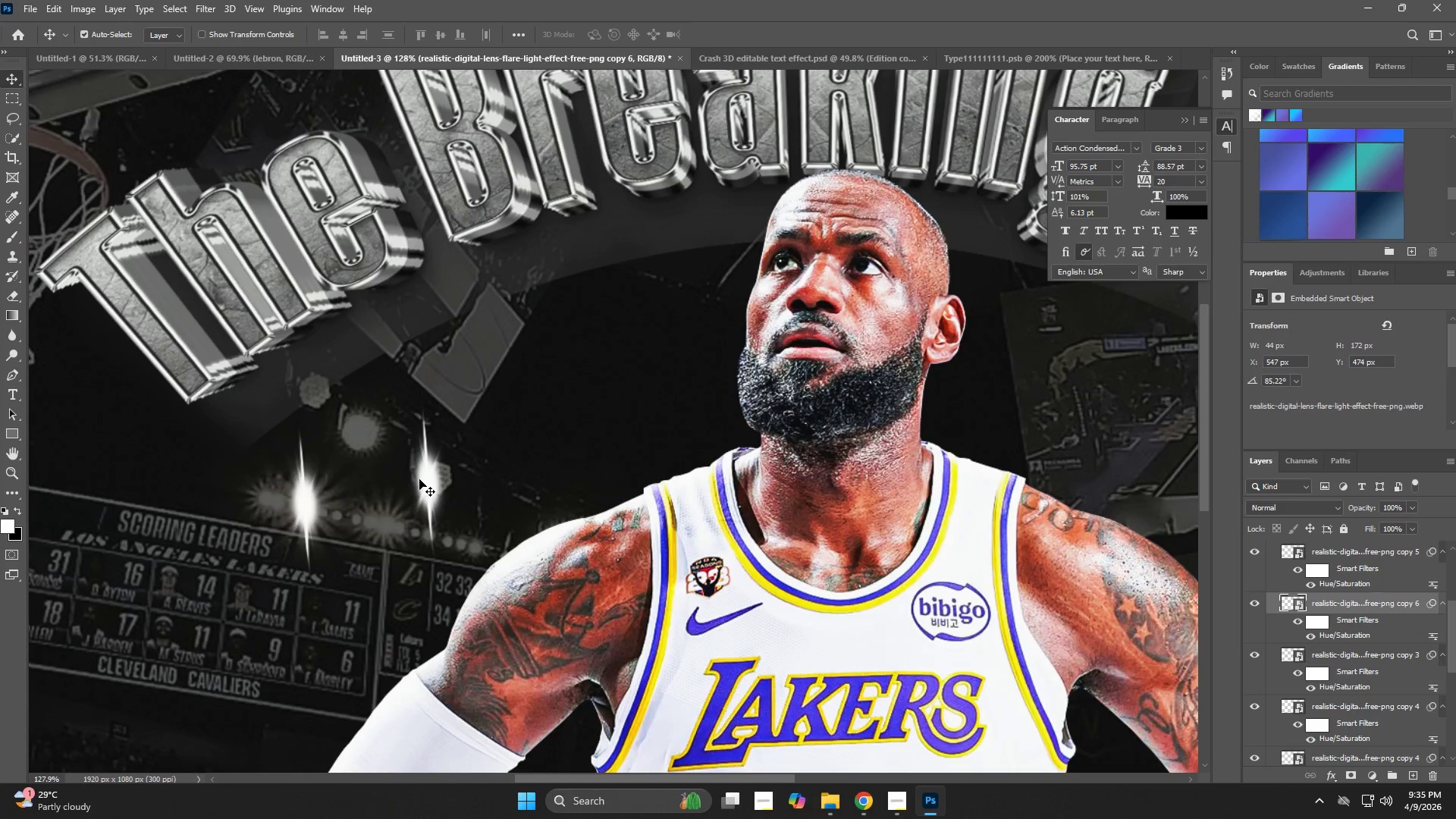 
left_click_drag(start_coordinate=[428, 475], to_coordinate=[435, 472])
 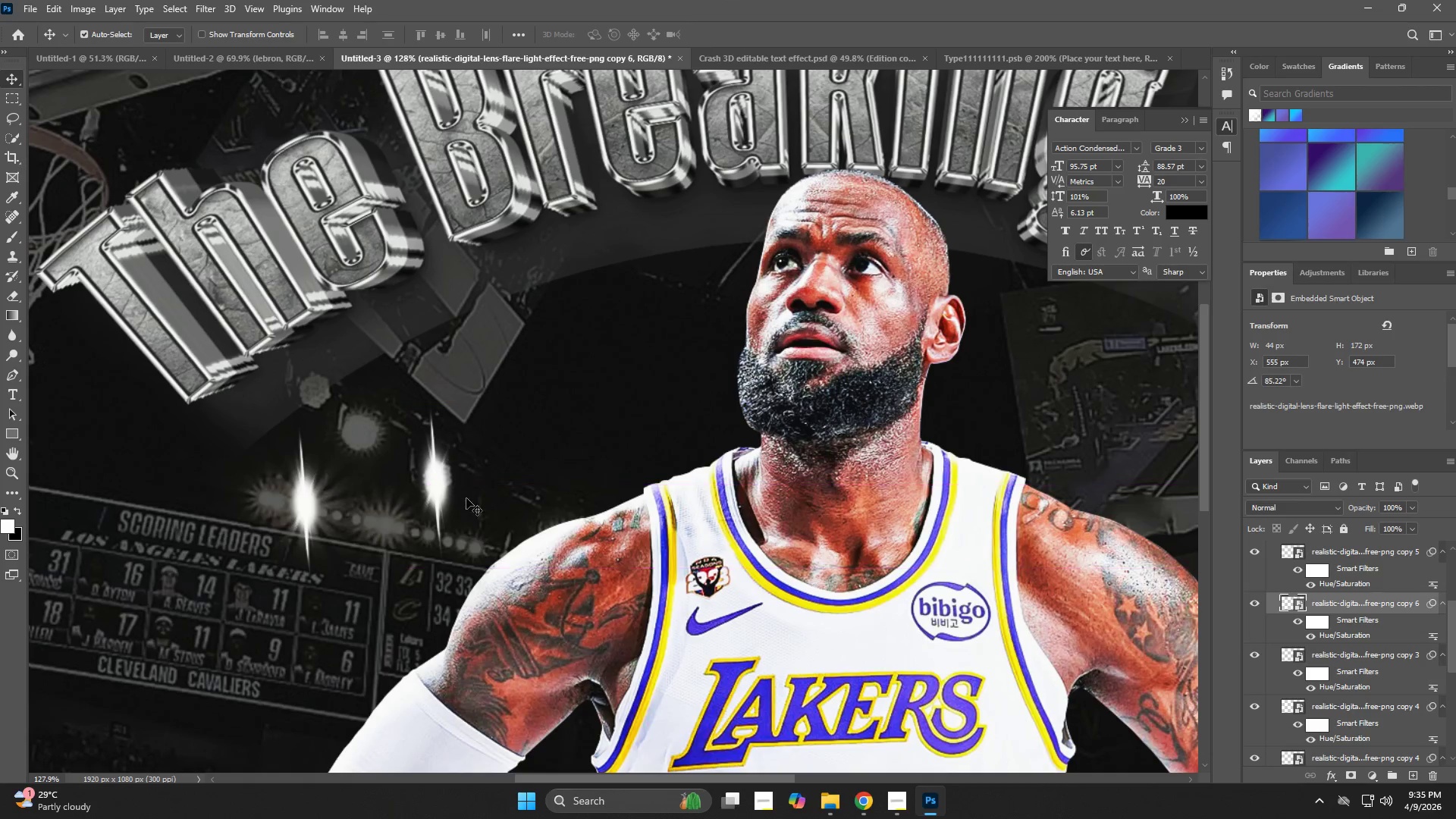 
hold_key(key=Space, duration=0.67)
 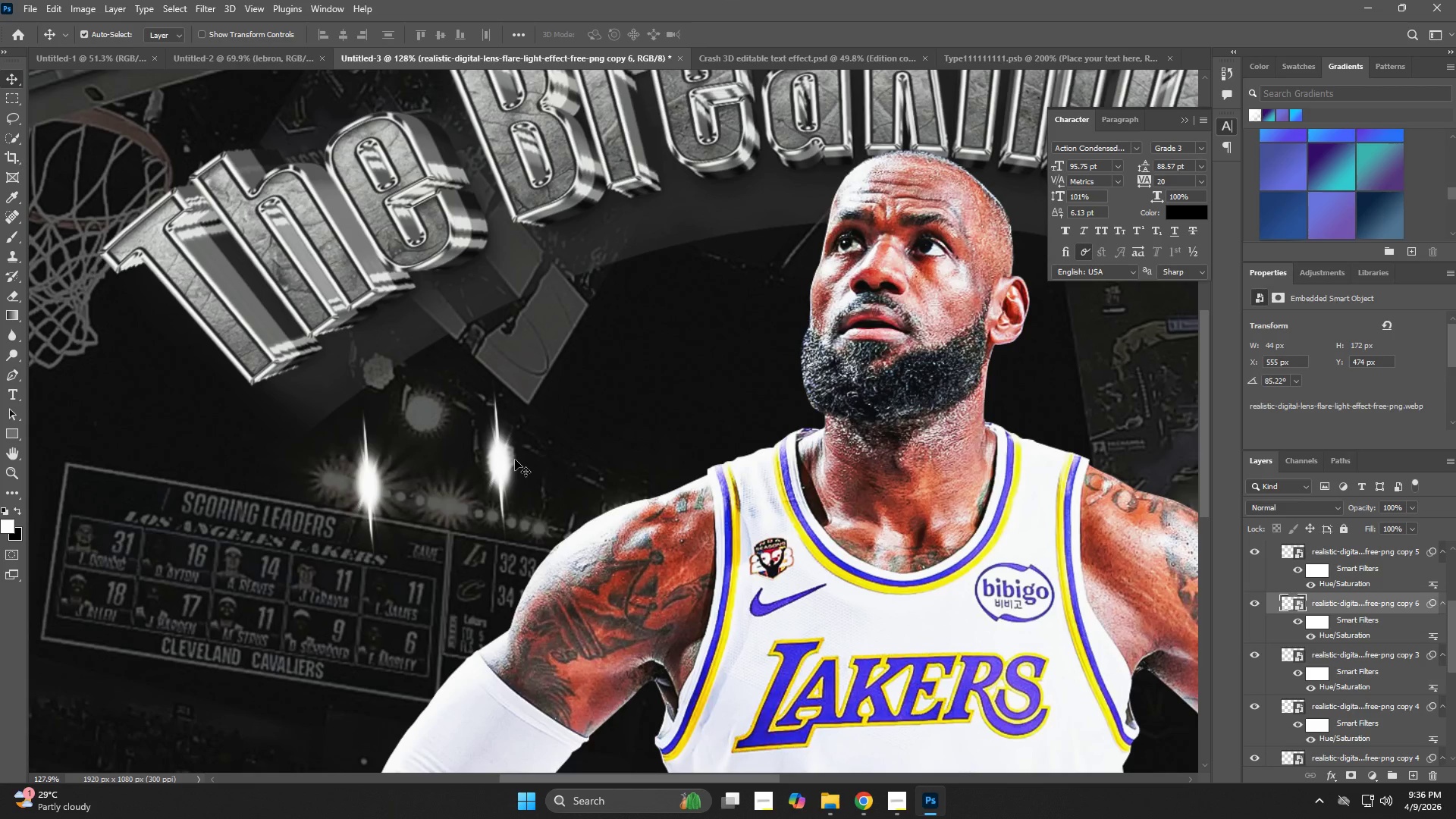 
left_click_drag(start_coordinate=[600, 543], to_coordinate=[645, 516])
 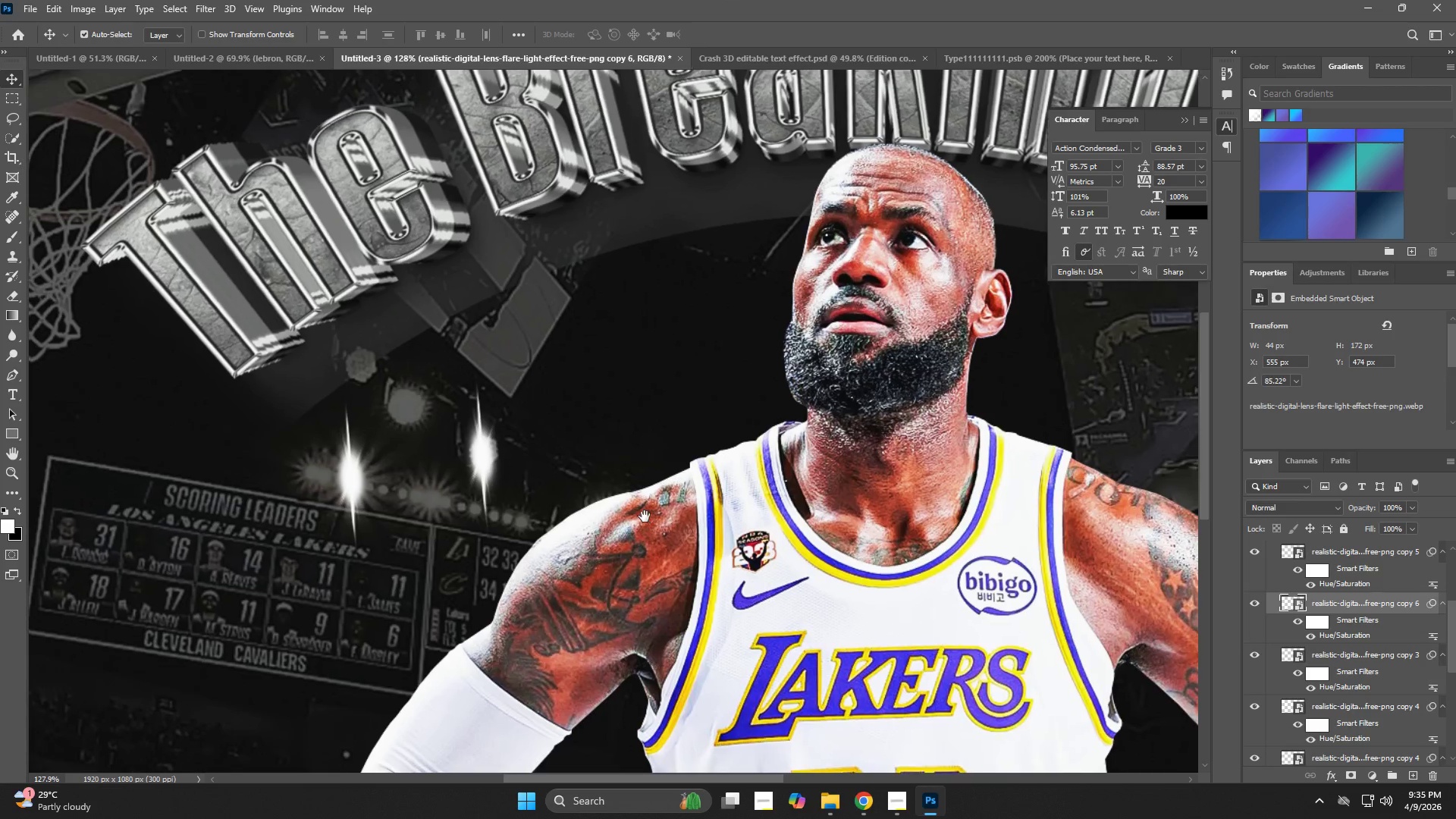 
hold_key(key=Space, duration=1.62)
 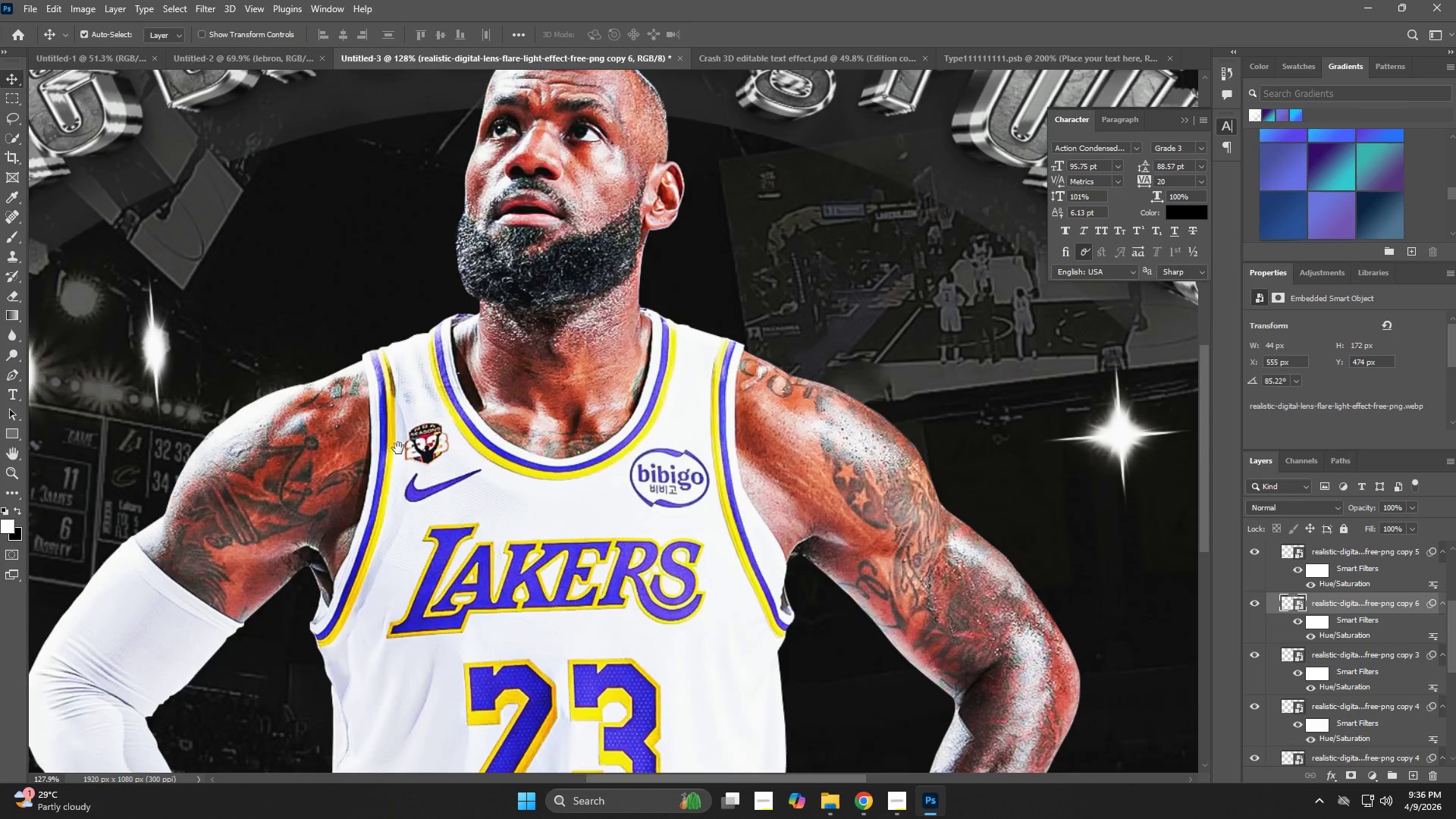 
hold_key(key=Space, duration=0.98)
 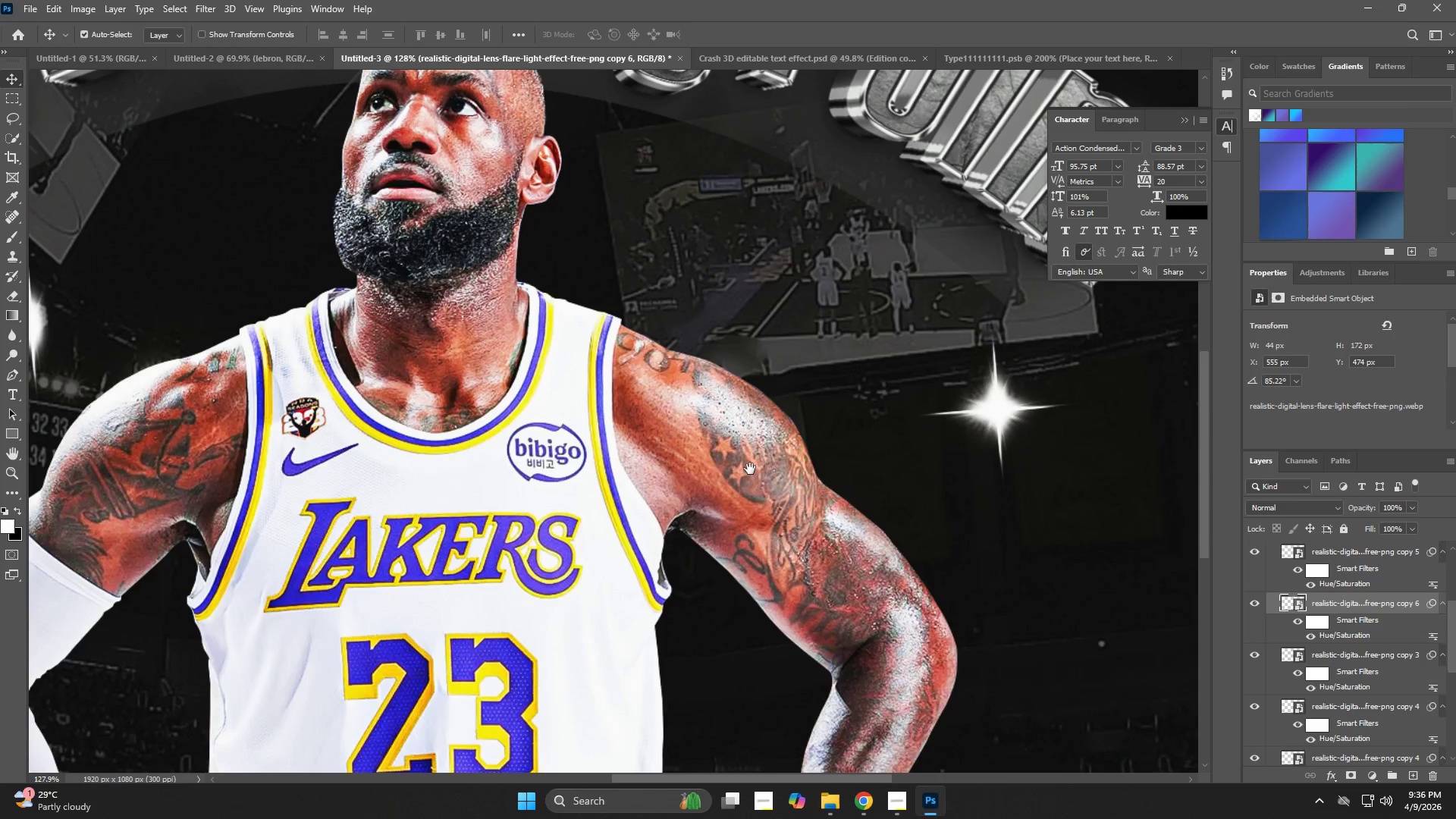 
left_click_drag(start_coordinate=[781, 569], to_coordinate=[357, 440])
 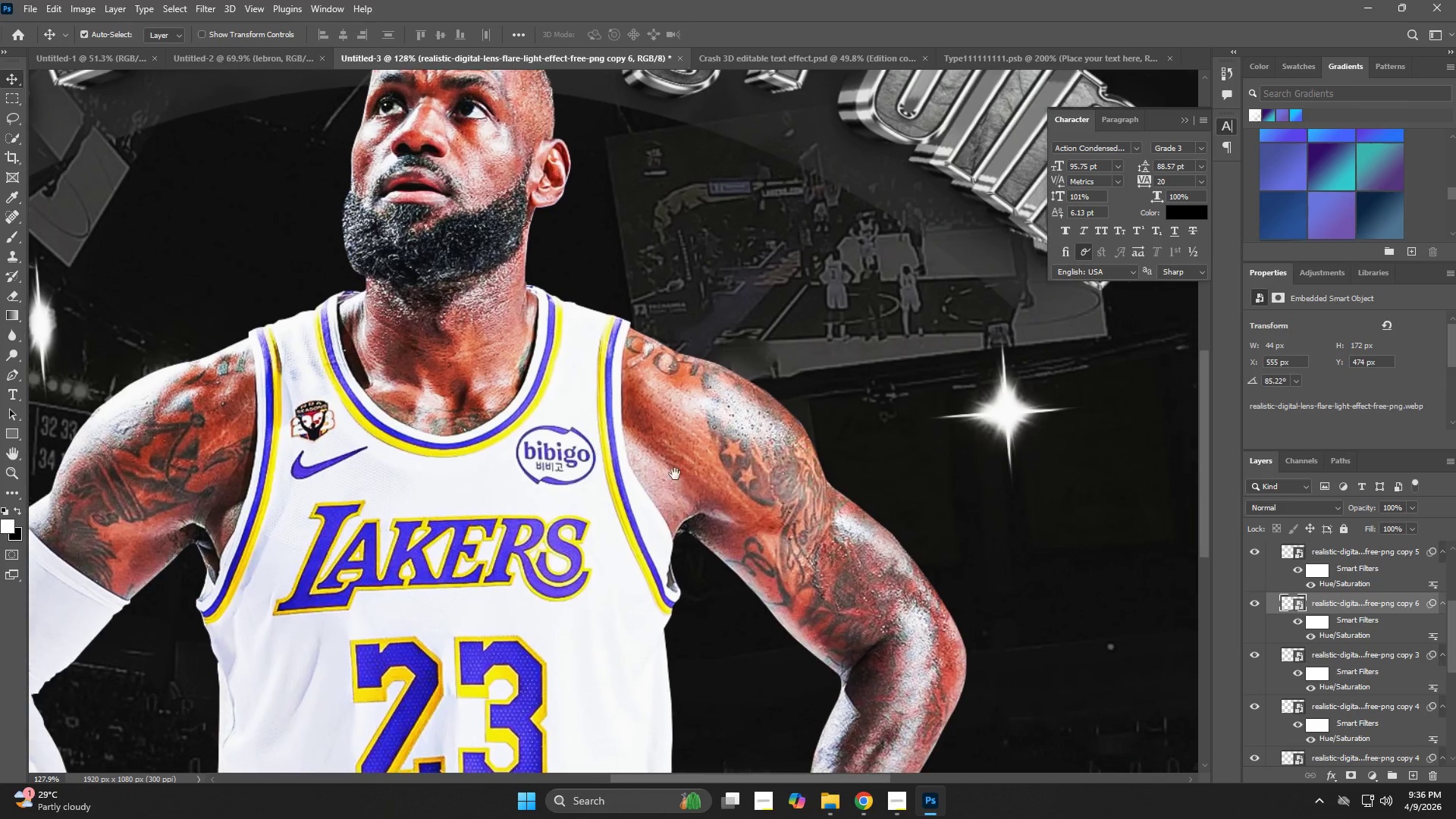 
hold_key(key=Space, duration=0.48)
 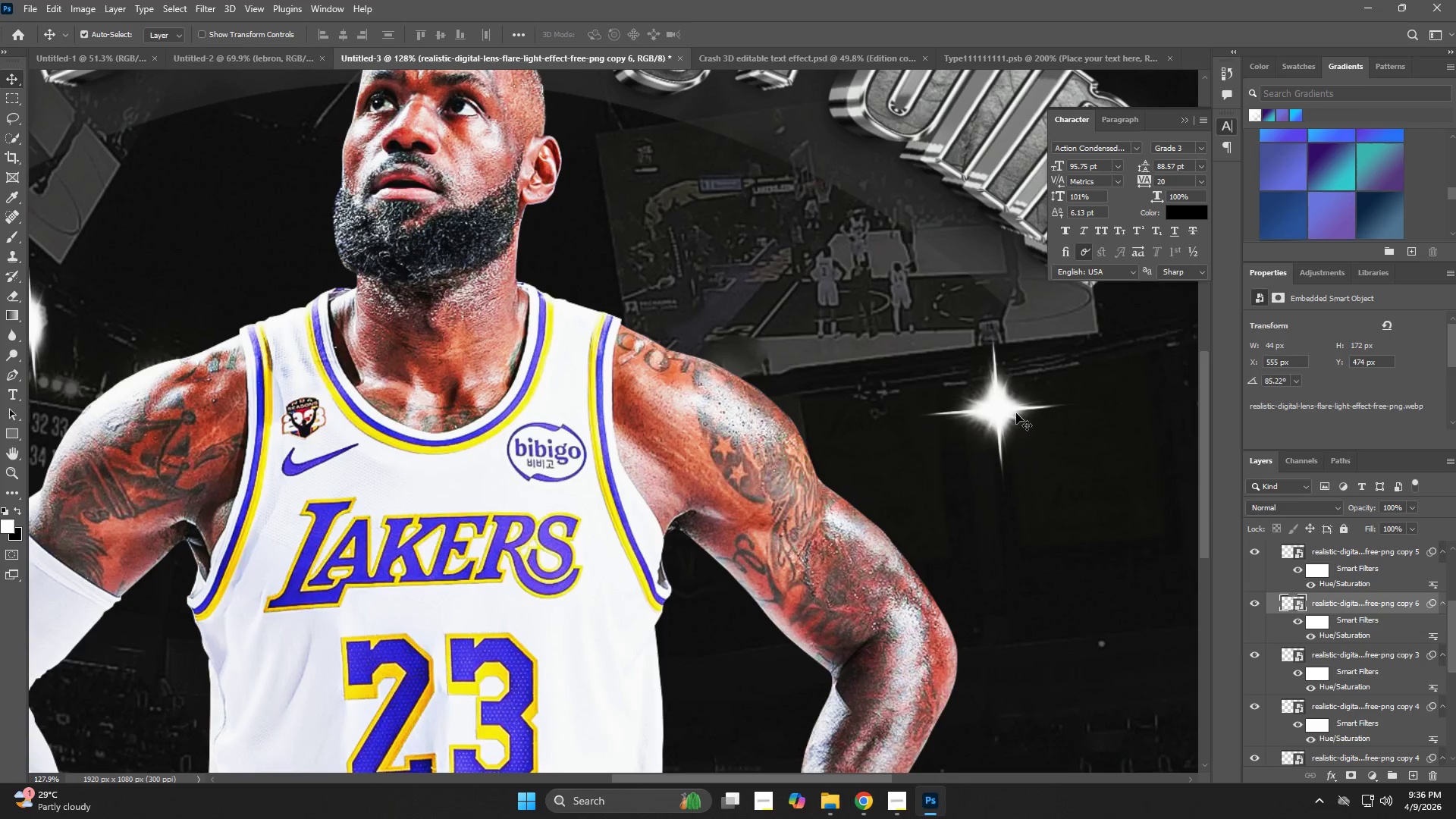 
left_click_drag(start_coordinate=[722, 474], to_coordinate=[728, 474])
 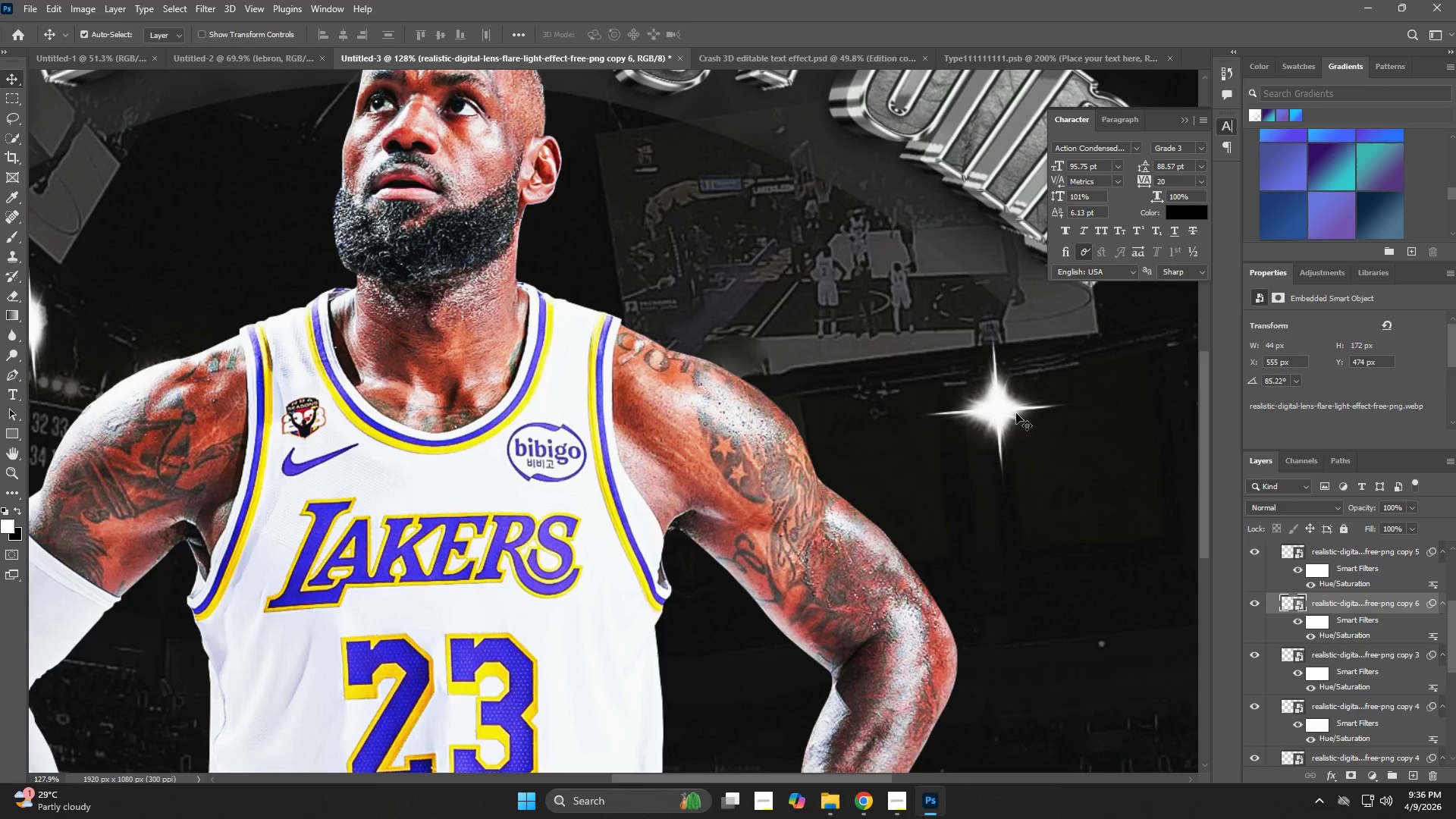 
left_click([1025, 411])
 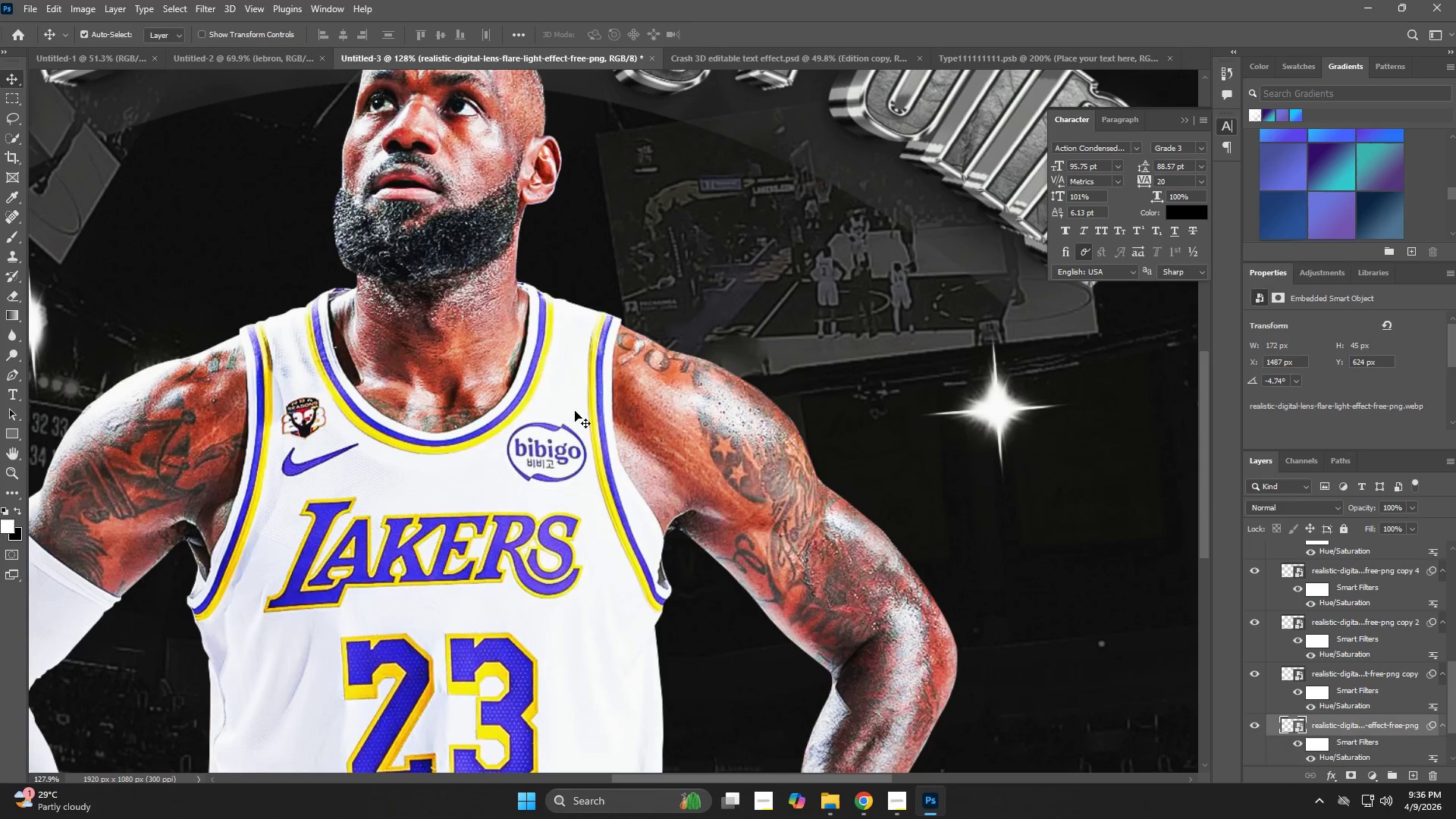 
hold_key(key=Space, duration=0.62)
 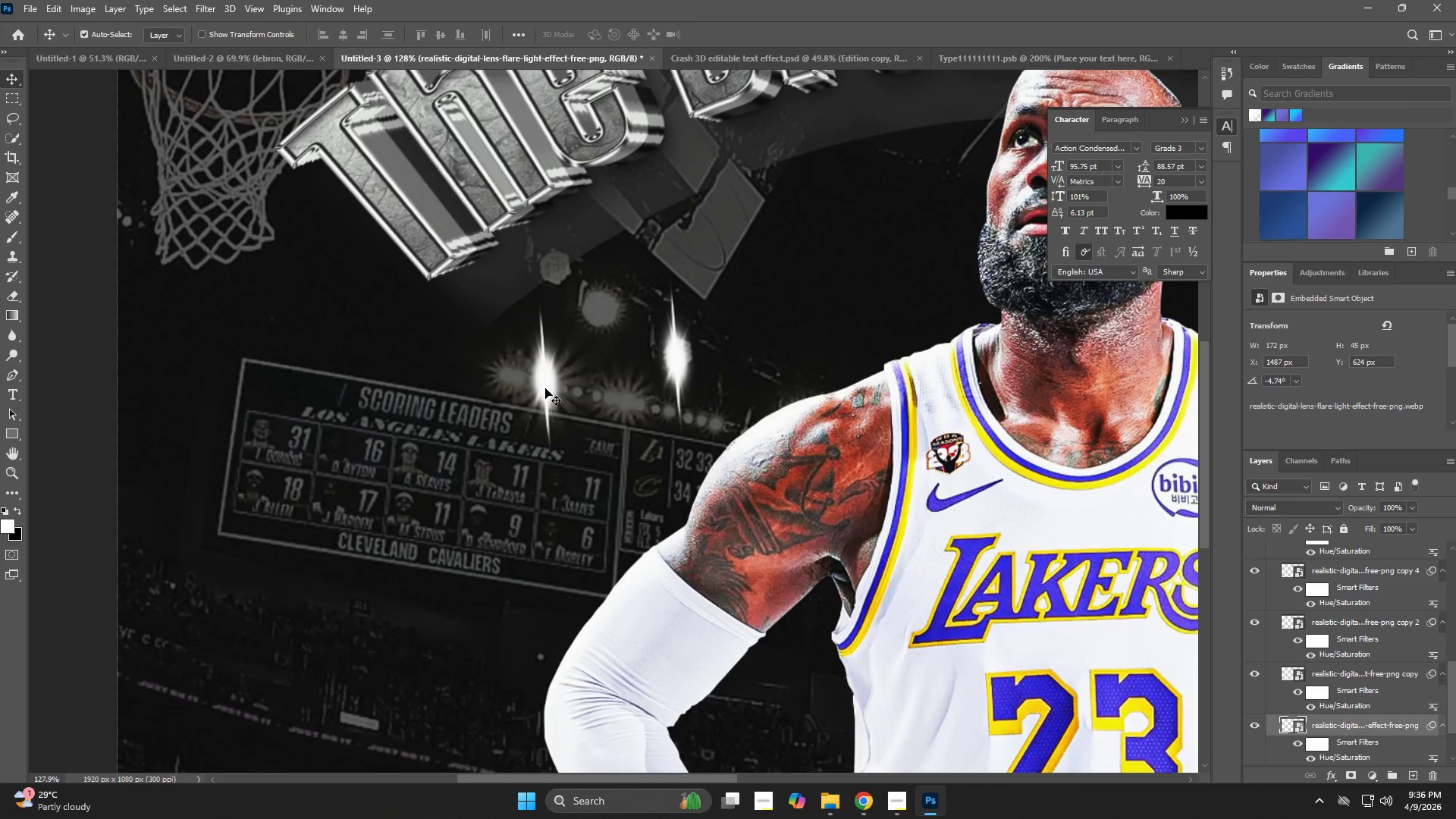 
left_click_drag(start_coordinate=[194, 416], to_coordinate=[839, 451])
 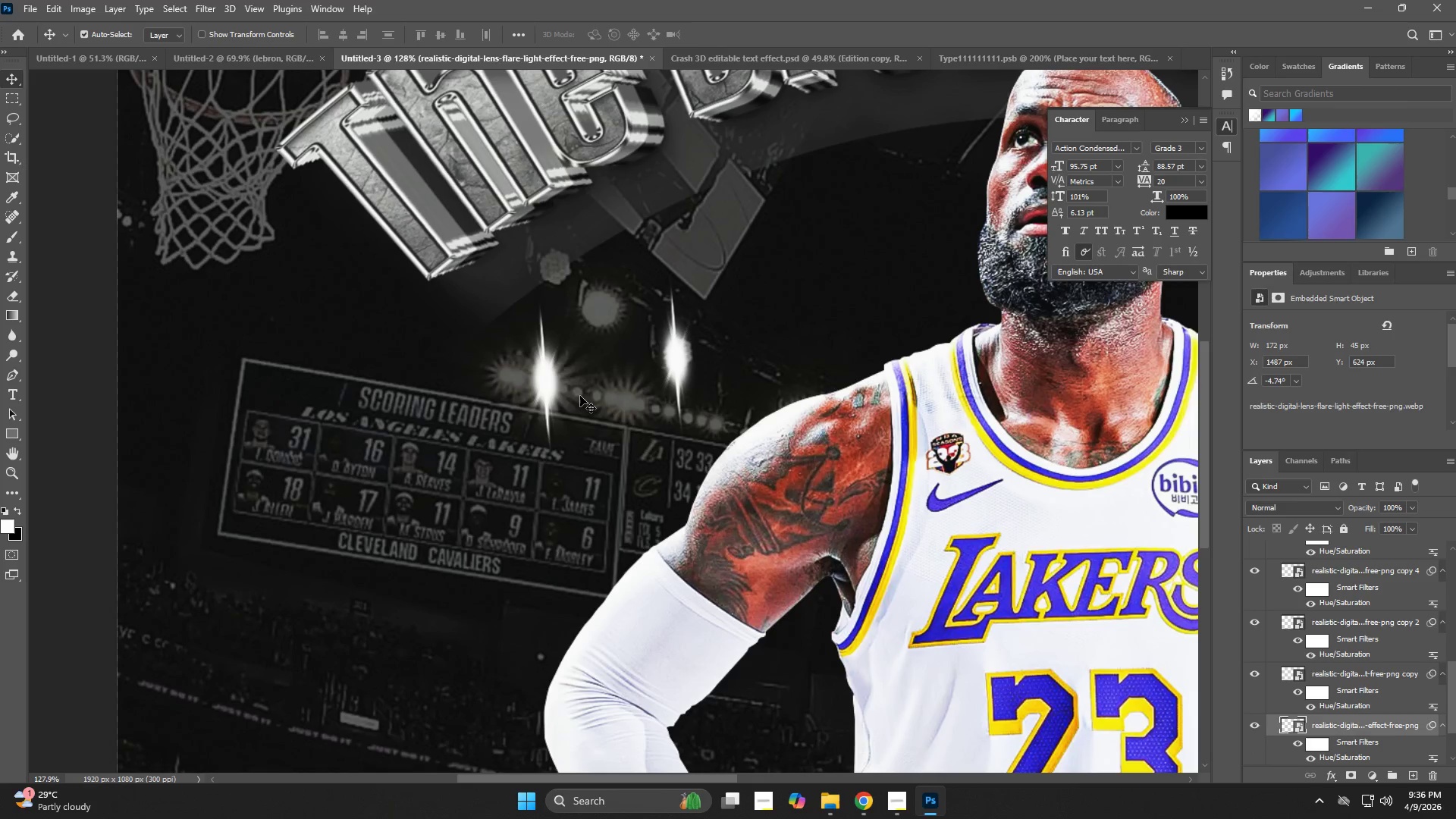 
key(V)
 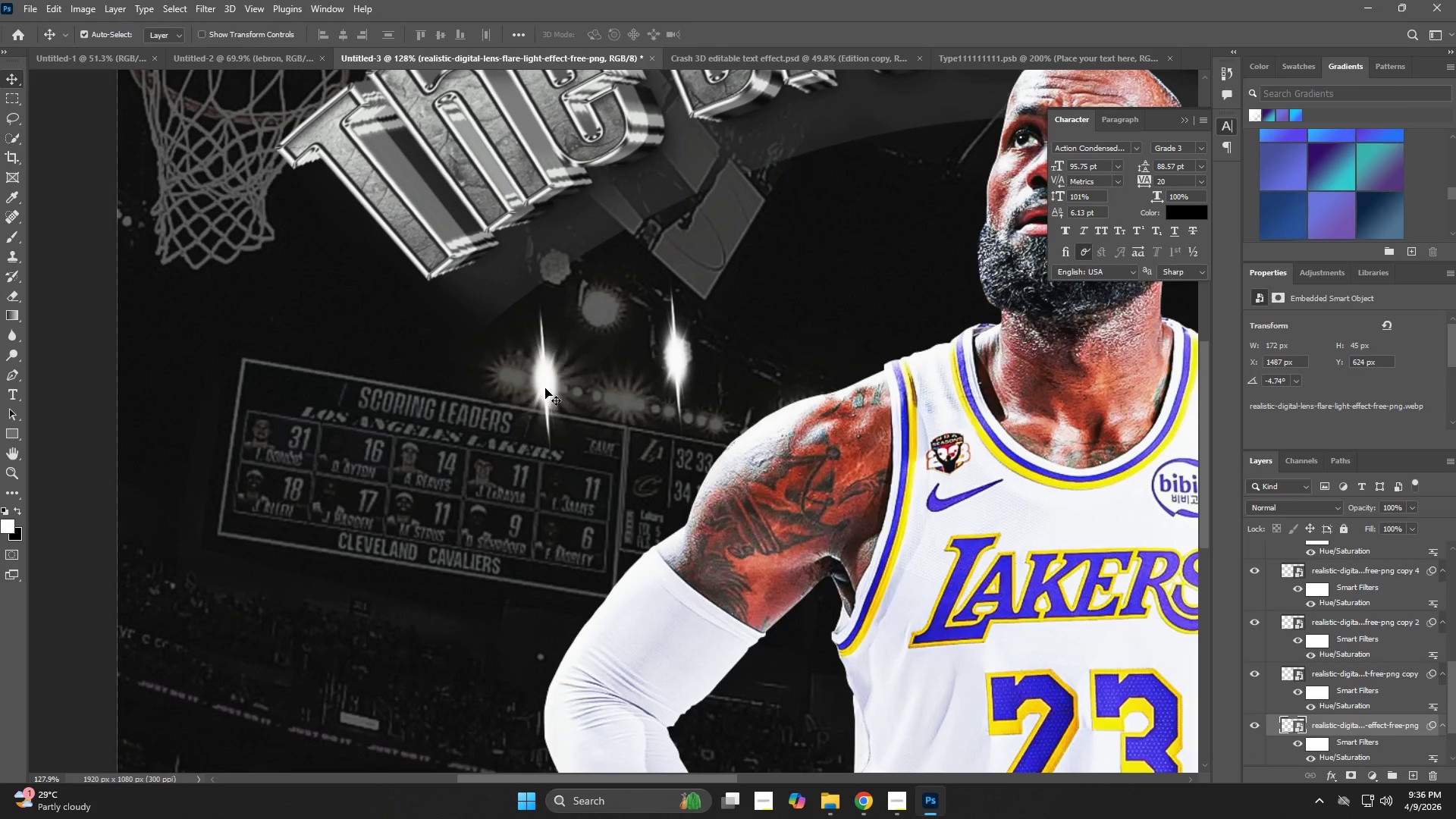 
hold_key(key=AltLeft, duration=0.61)
left_click_drag(start_coordinate=[545, 388], to_coordinate=[579, 388])
 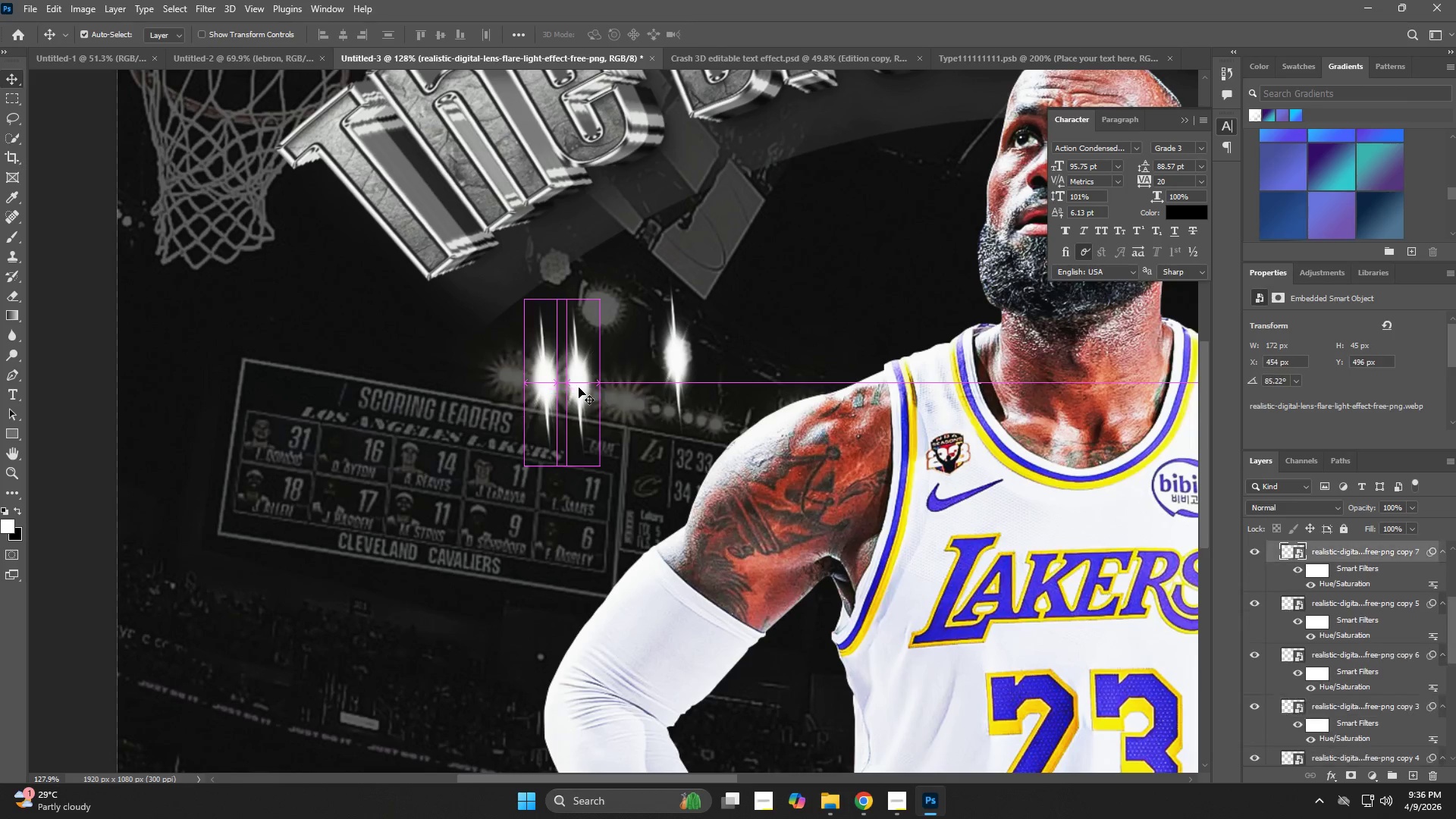 
key(Control+T)
 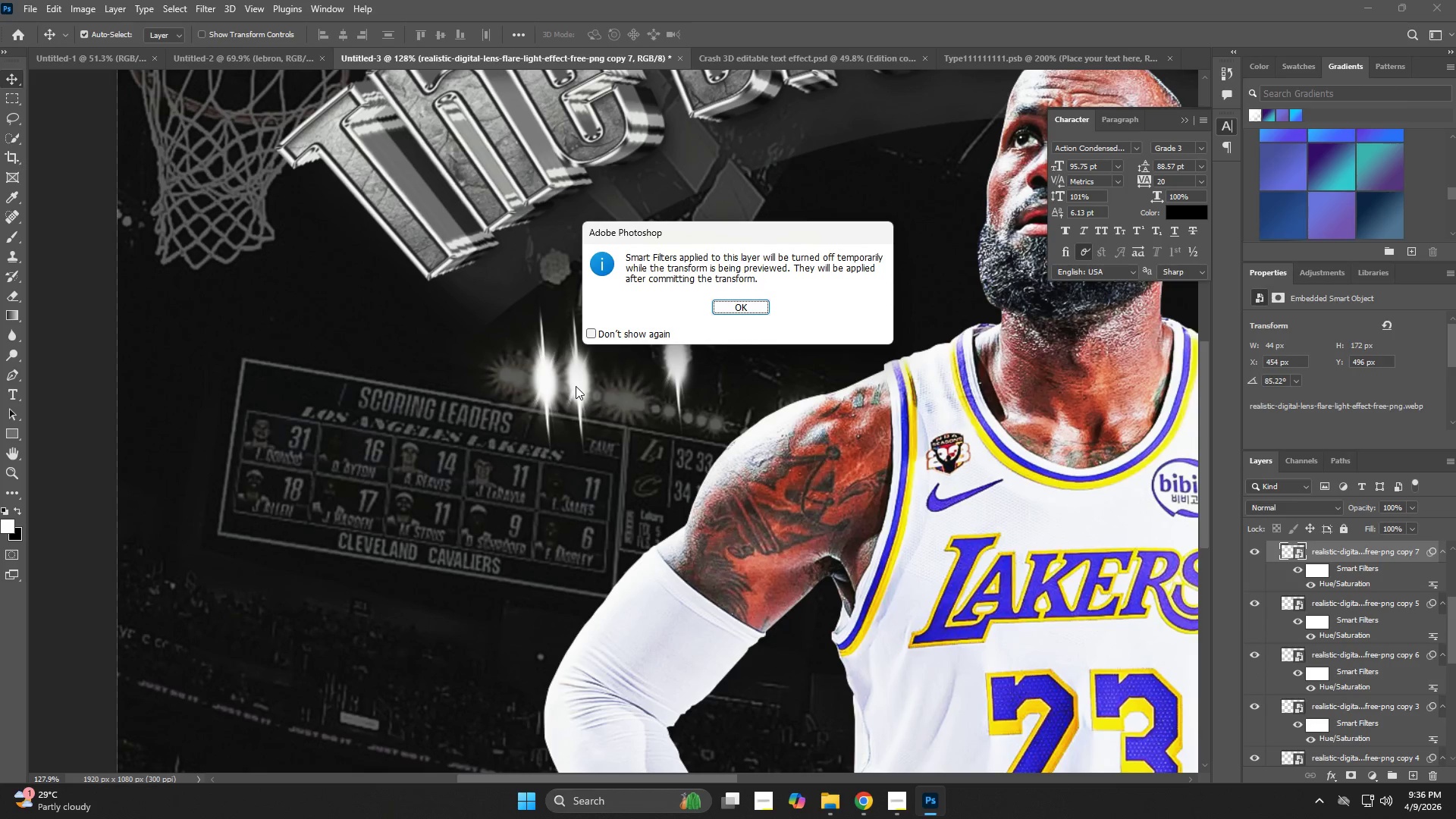 
key(NumpadEnter)
 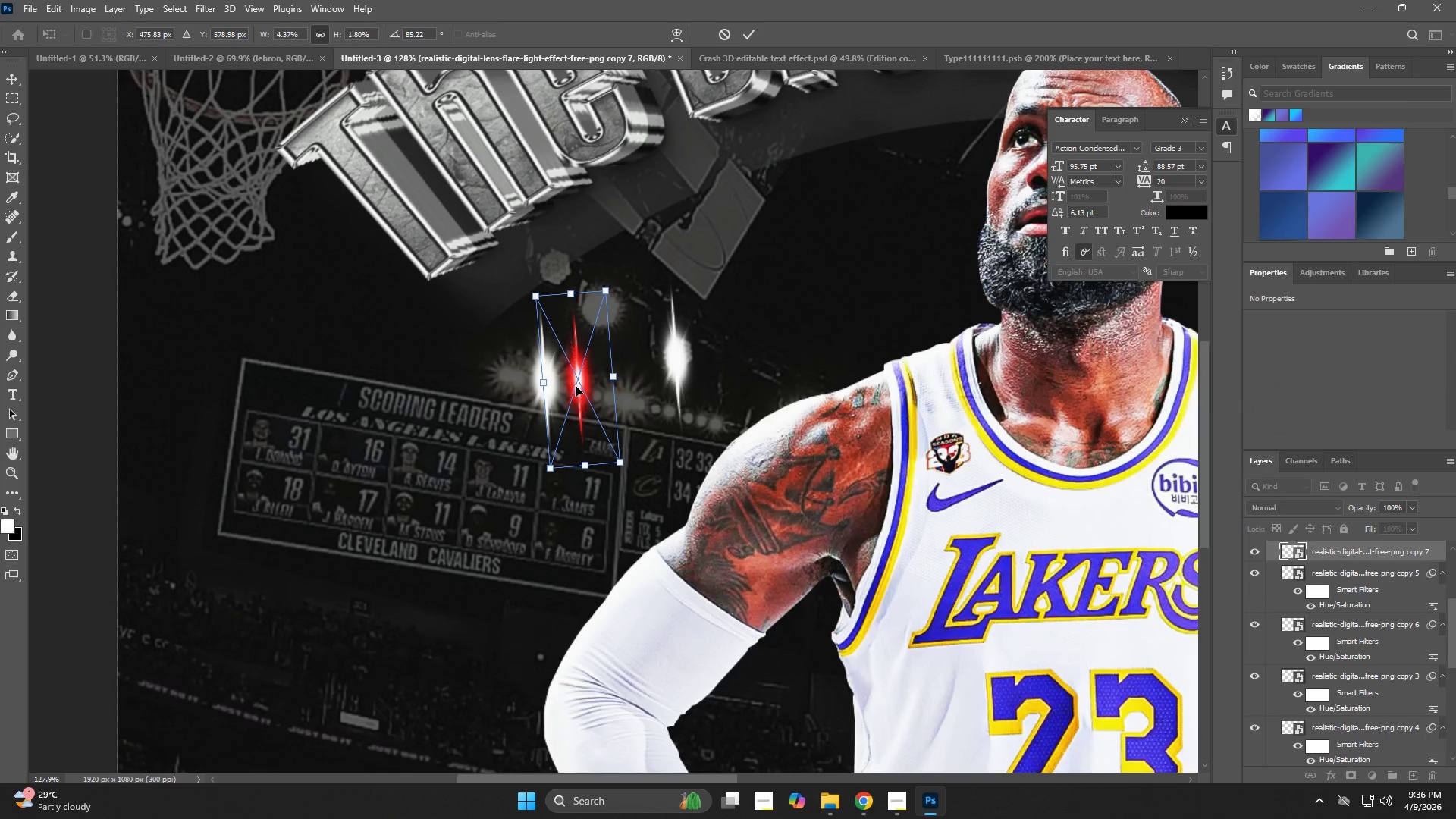 
right_click([576, 386])
 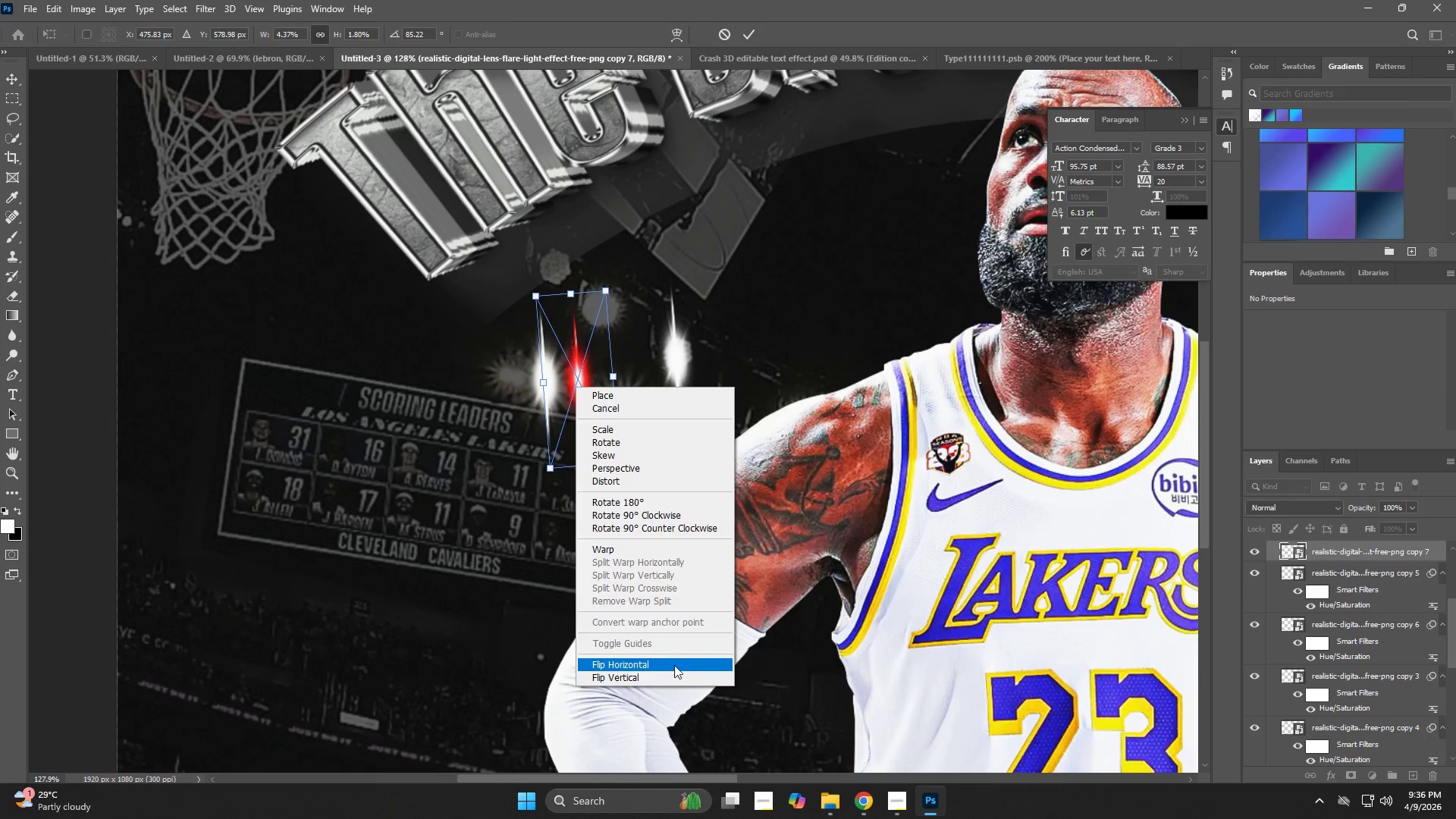 
left_click([673, 666])
 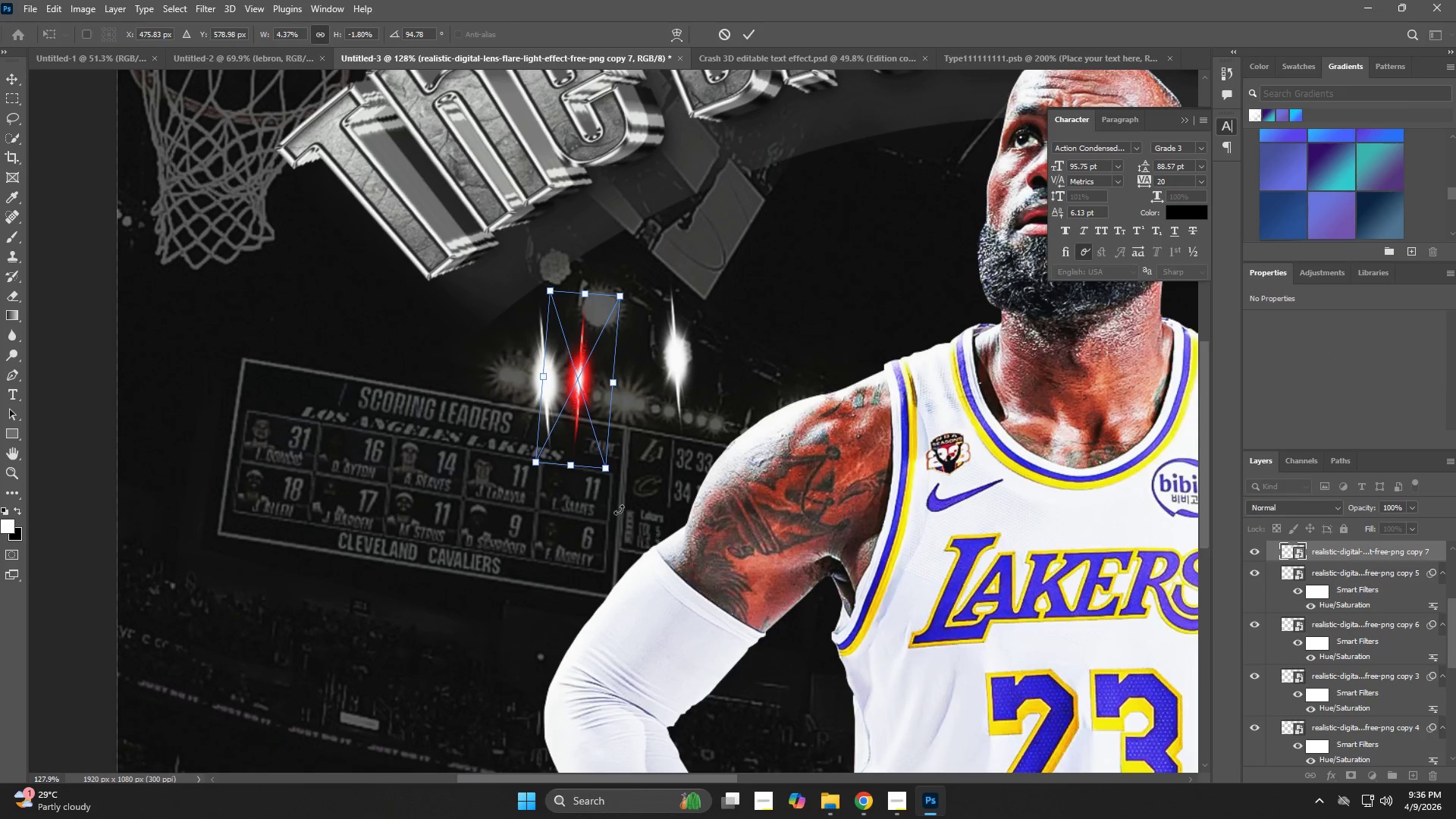 
key(Control+ControlLeft)
 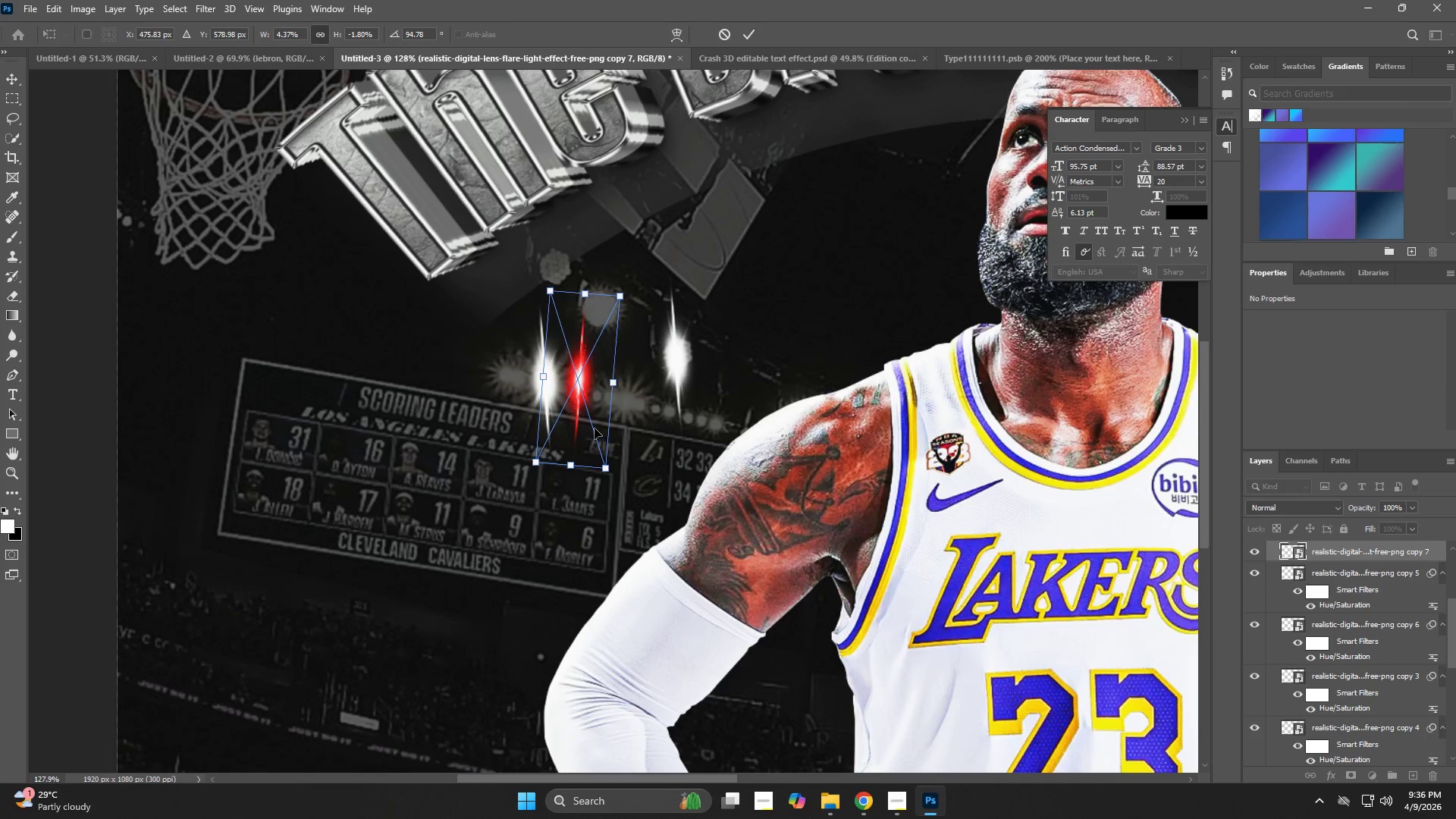 
key(Control+Z)
 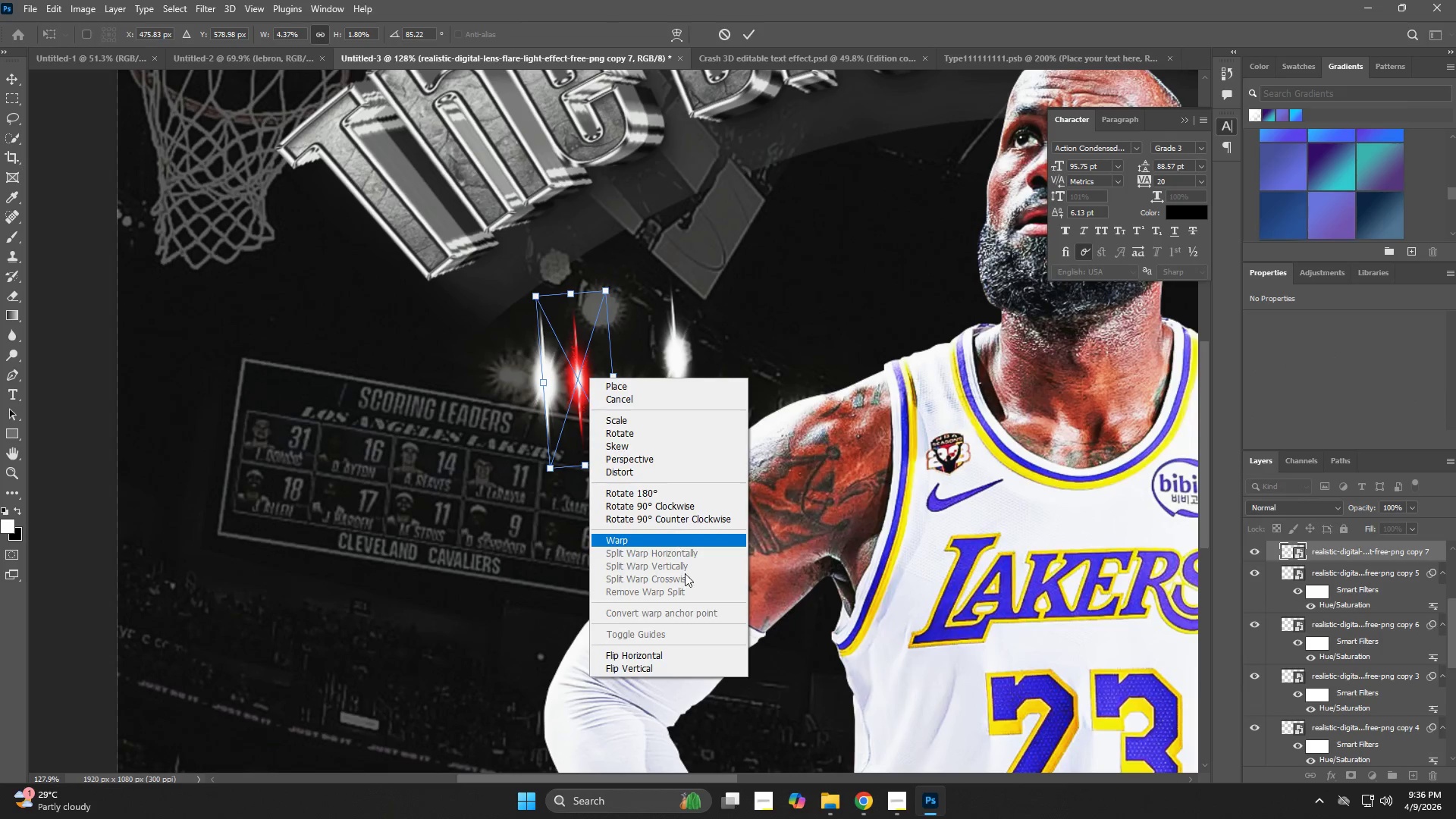 
left_click([671, 670])
 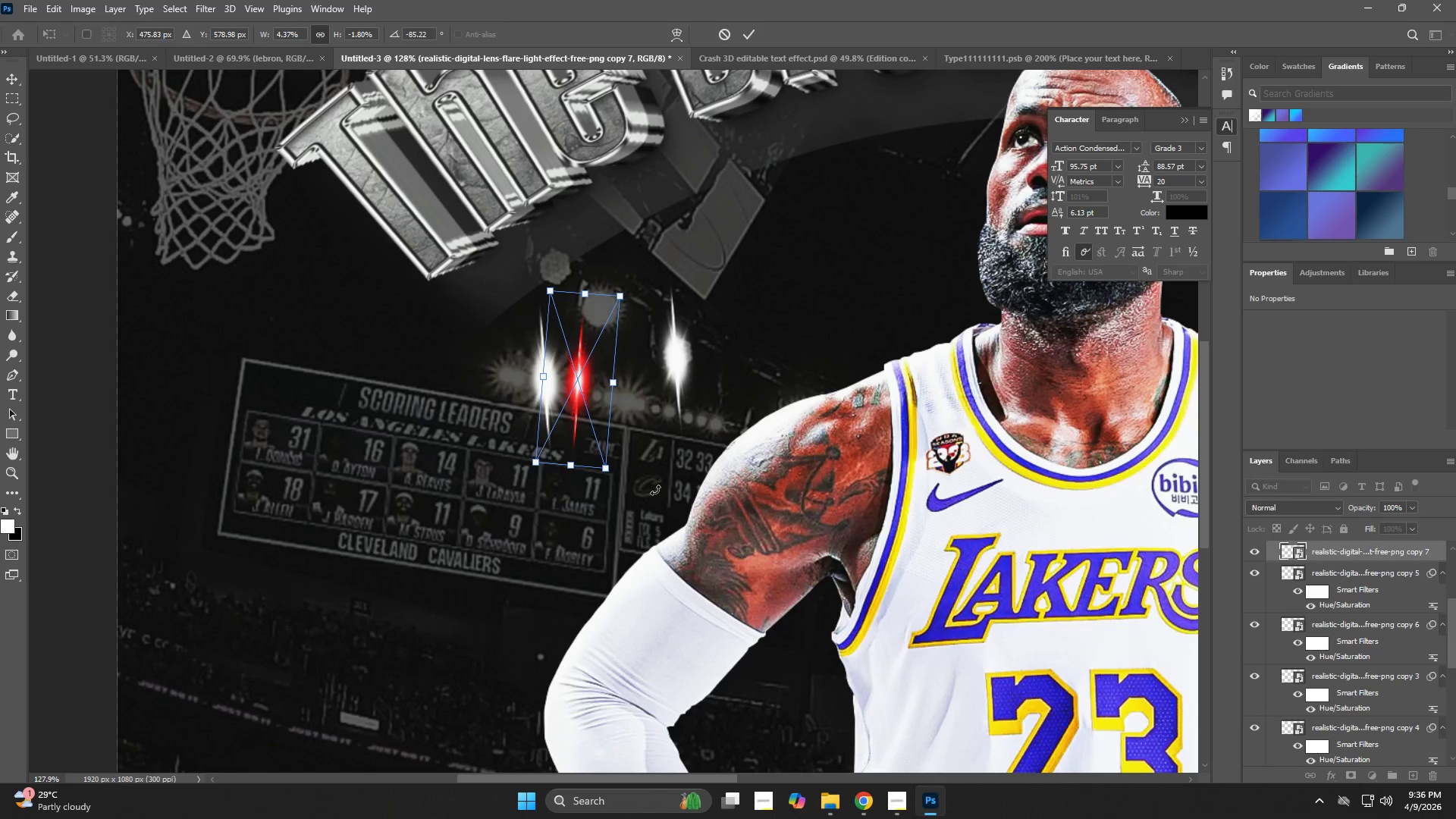 
key(Control+ControlLeft)
 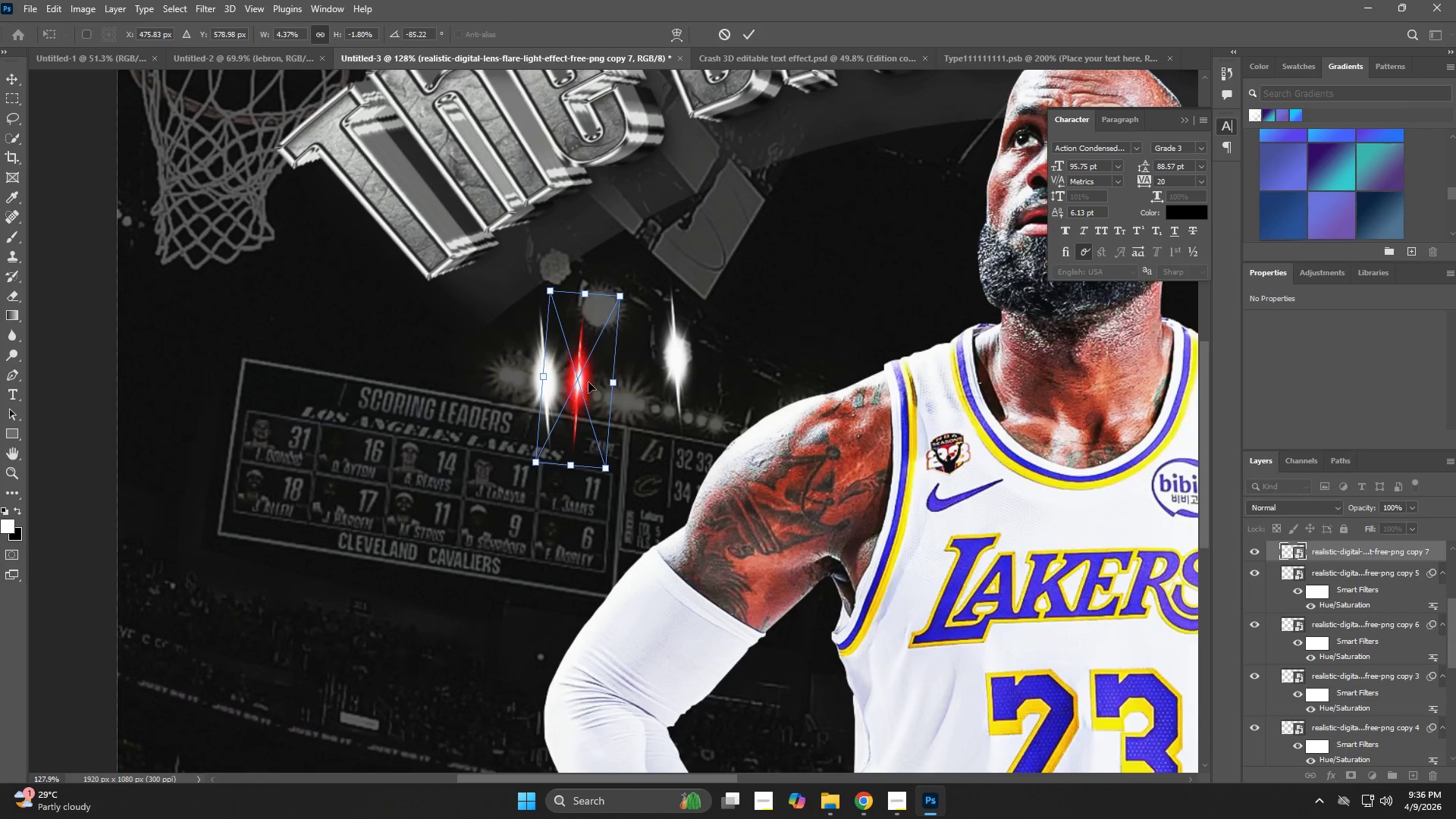 
key(Control+Z)
 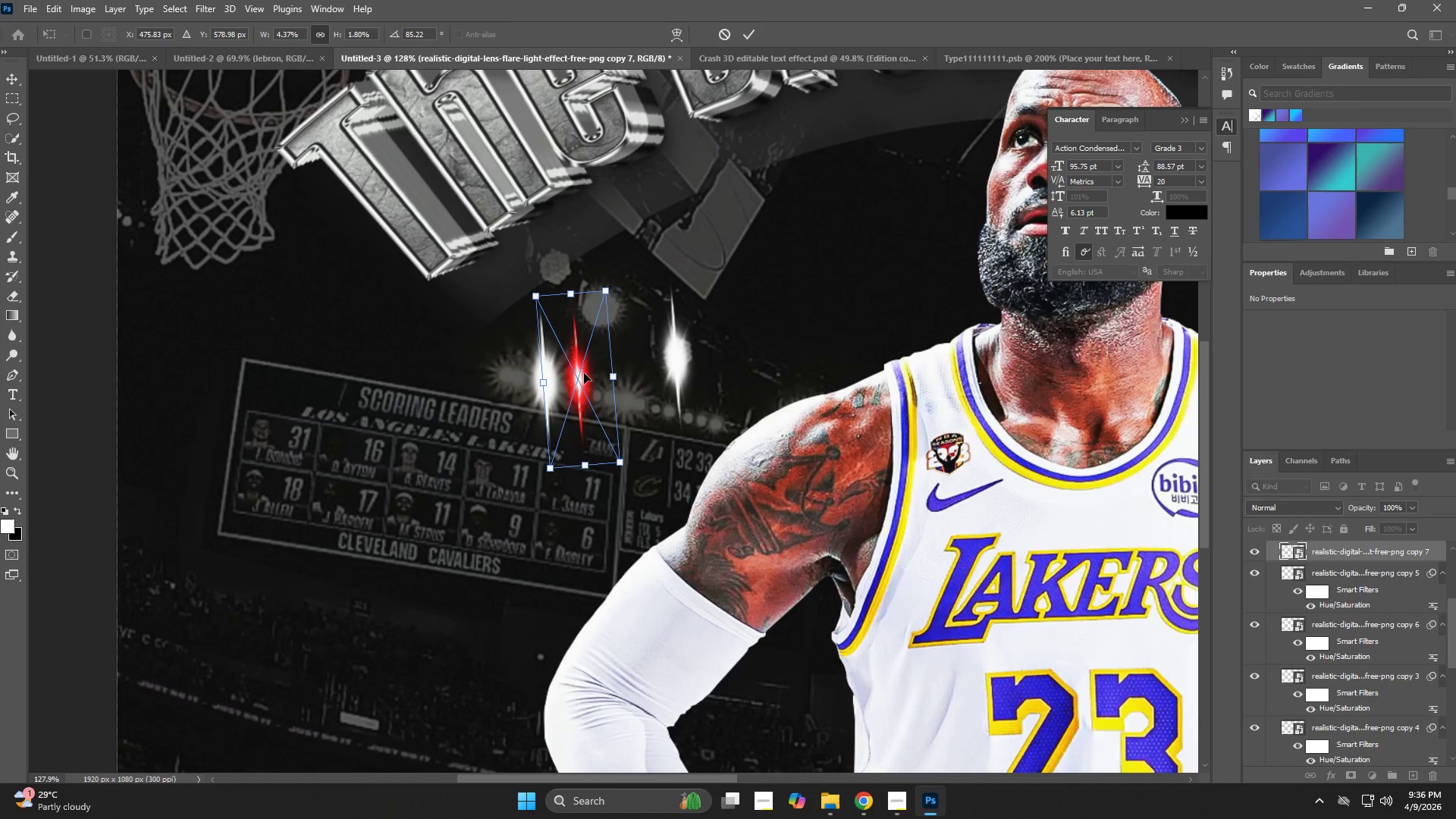 
right_click([584, 373])
 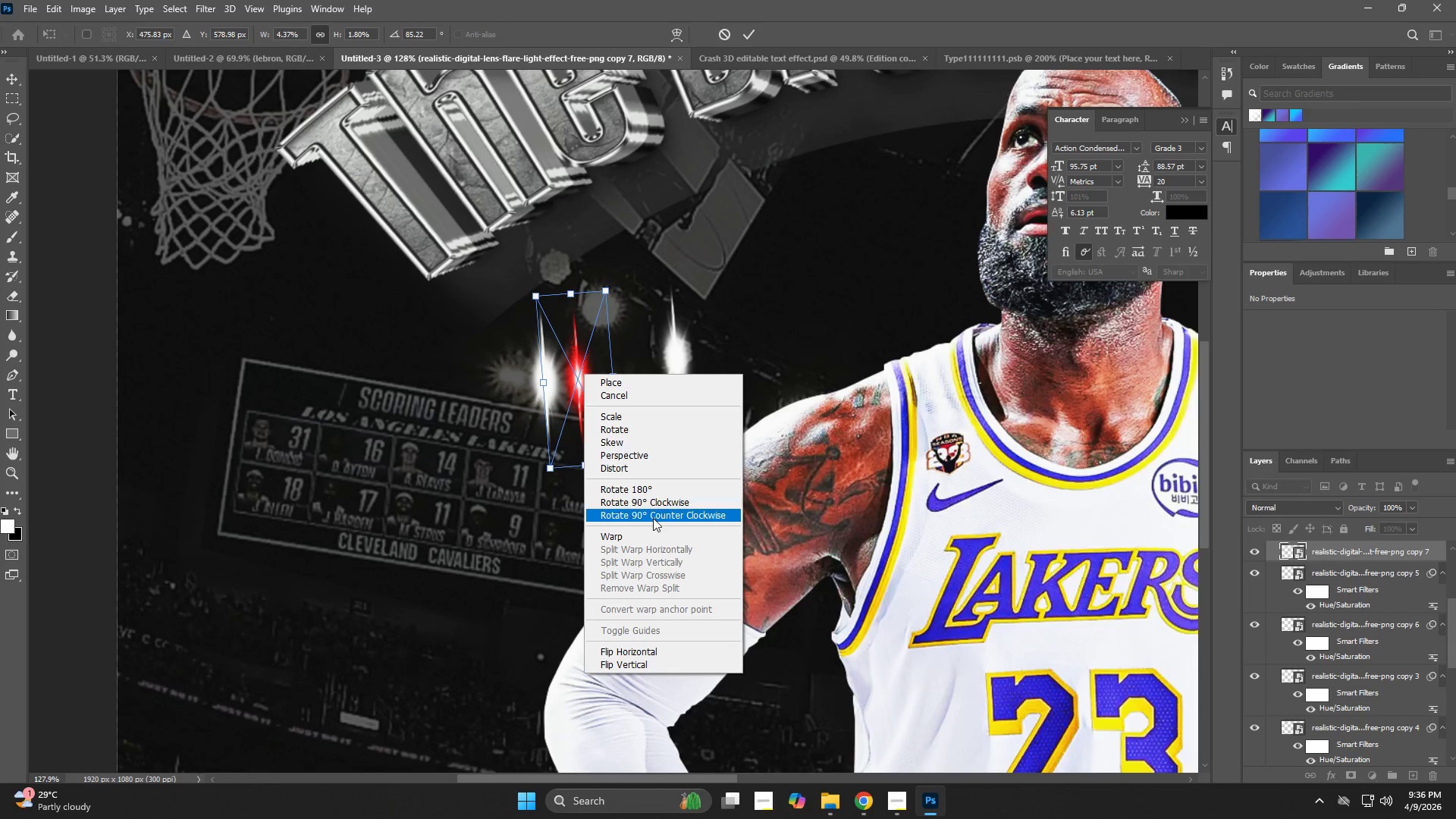 
left_click([653, 518])
 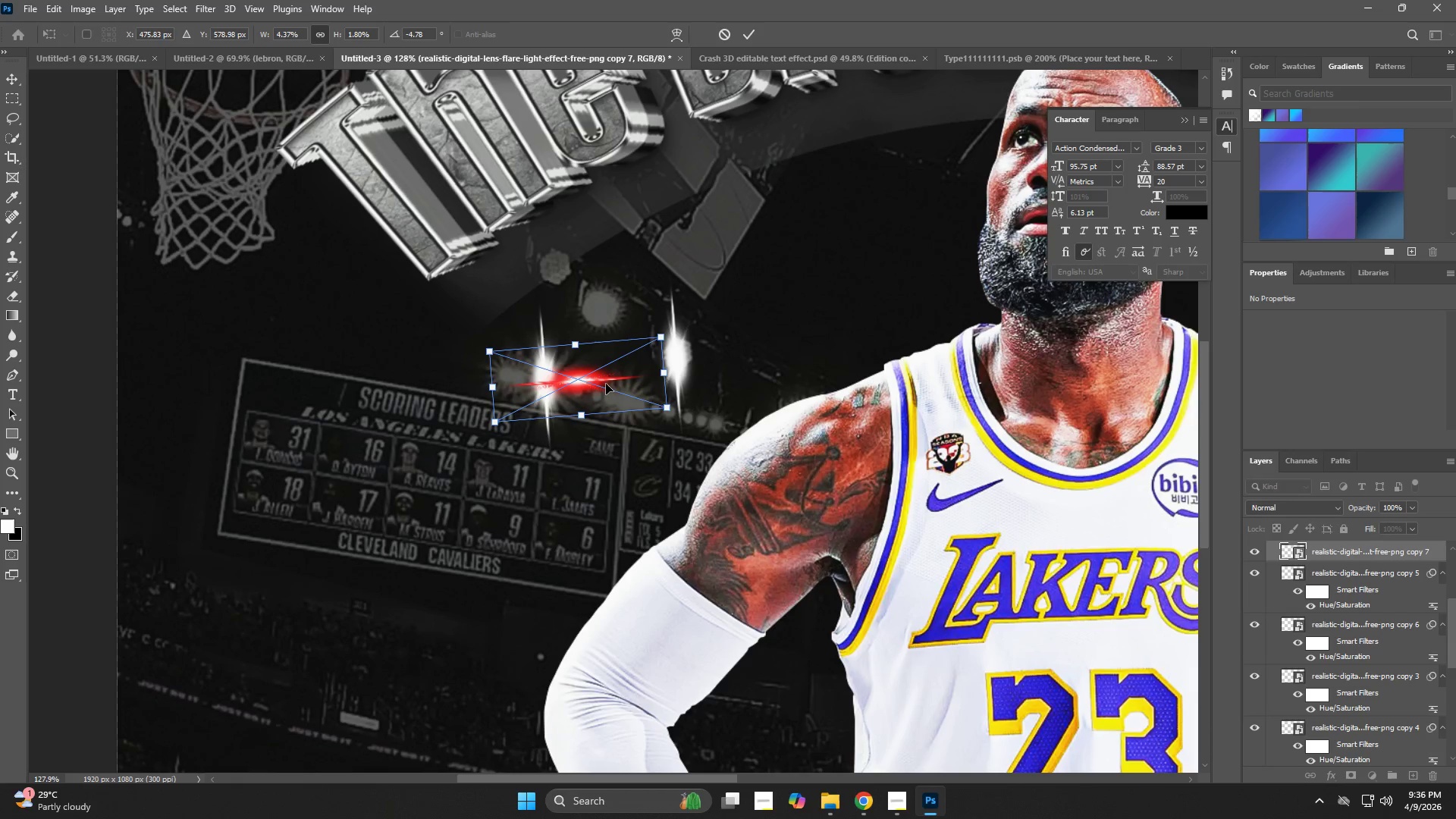 
left_click_drag(start_coordinate=[606, 378], to_coordinate=[573, 374])
 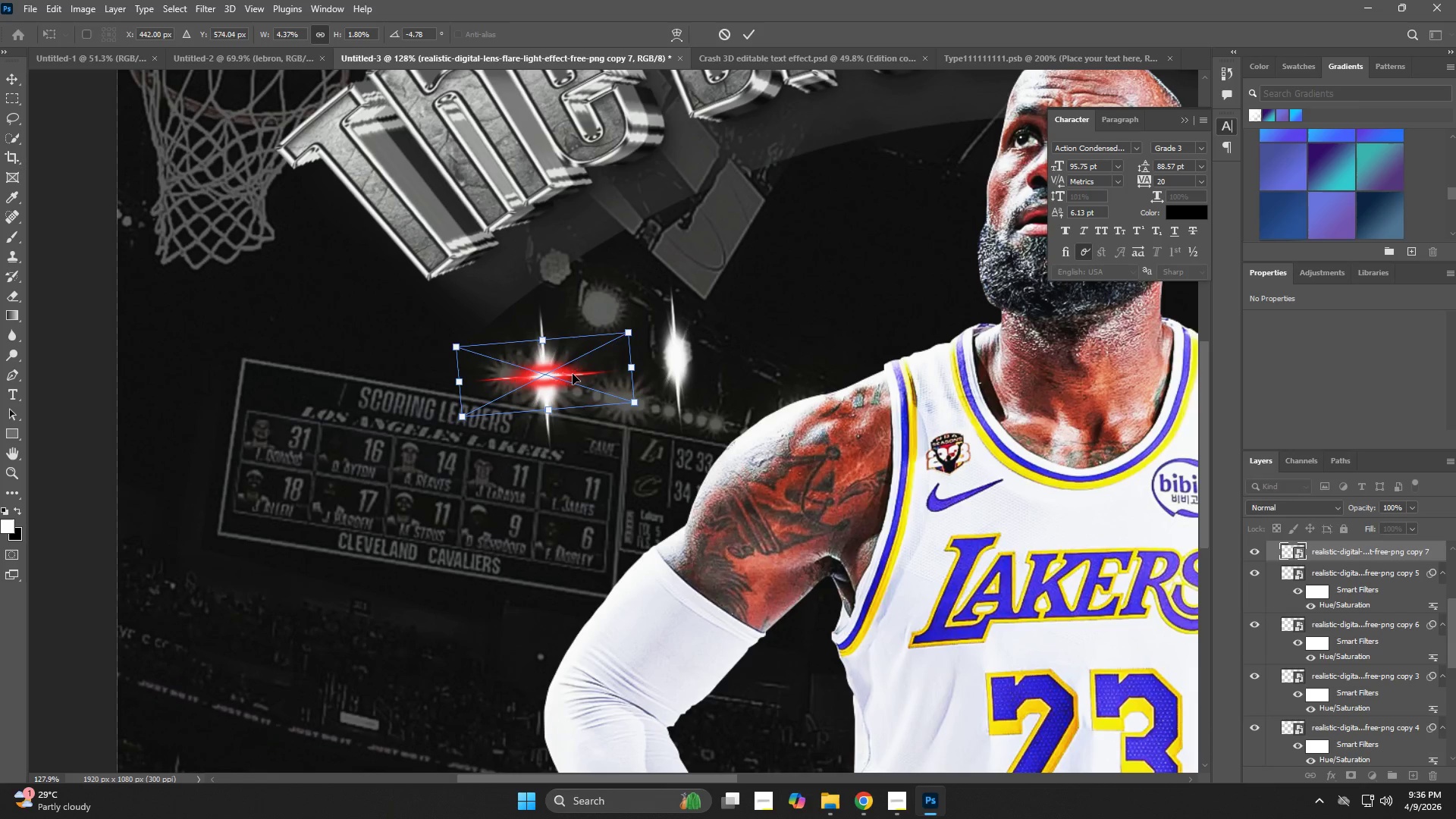 
key(NumpadEnter)
type(ZV)
 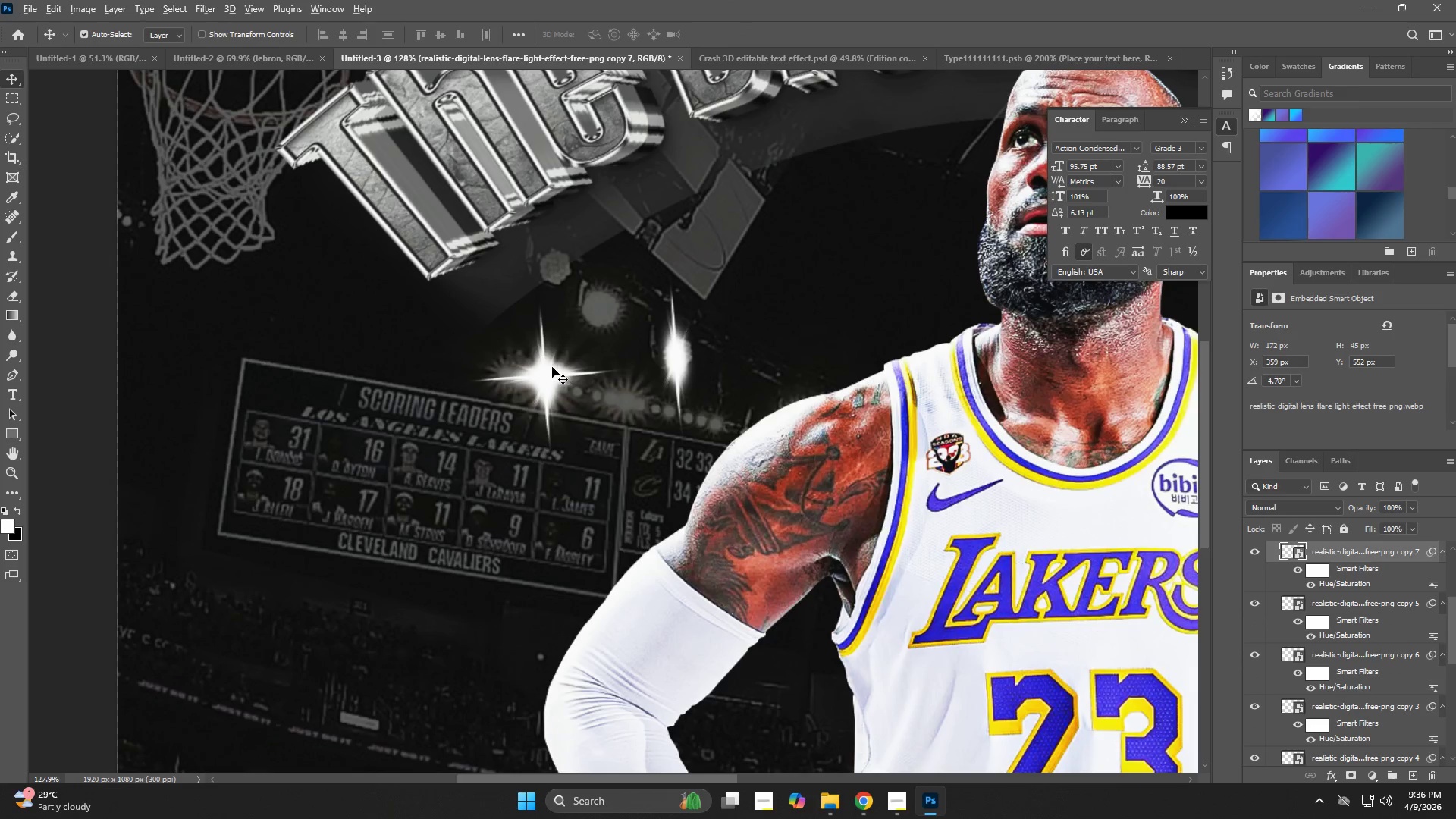 
hold_key(key=AltLeft, duration=1.5)
left_click_drag(start_coordinate=[552, 367], to_coordinate=[686, 344])
 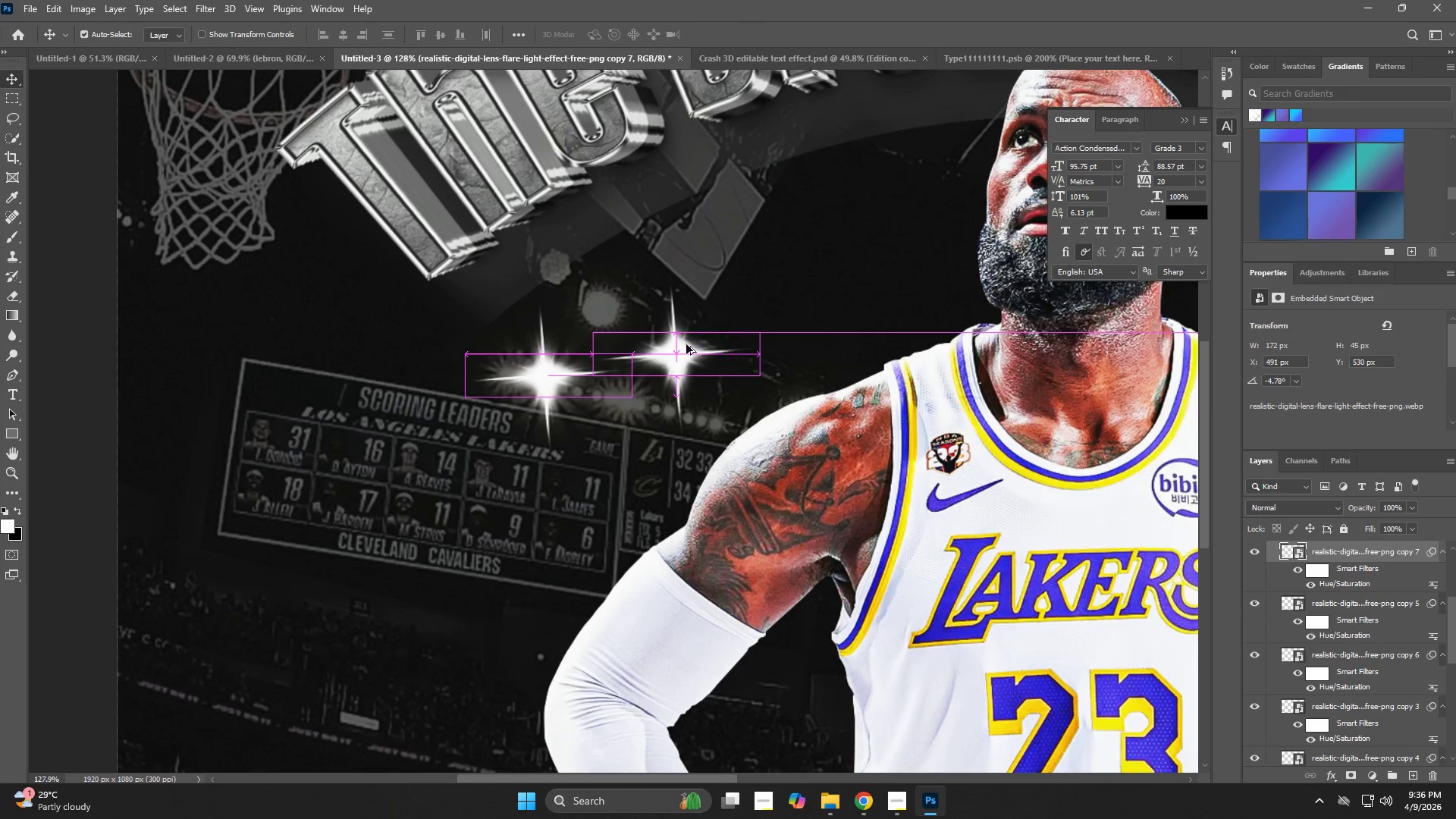 
key(Alt+AltLeft)
 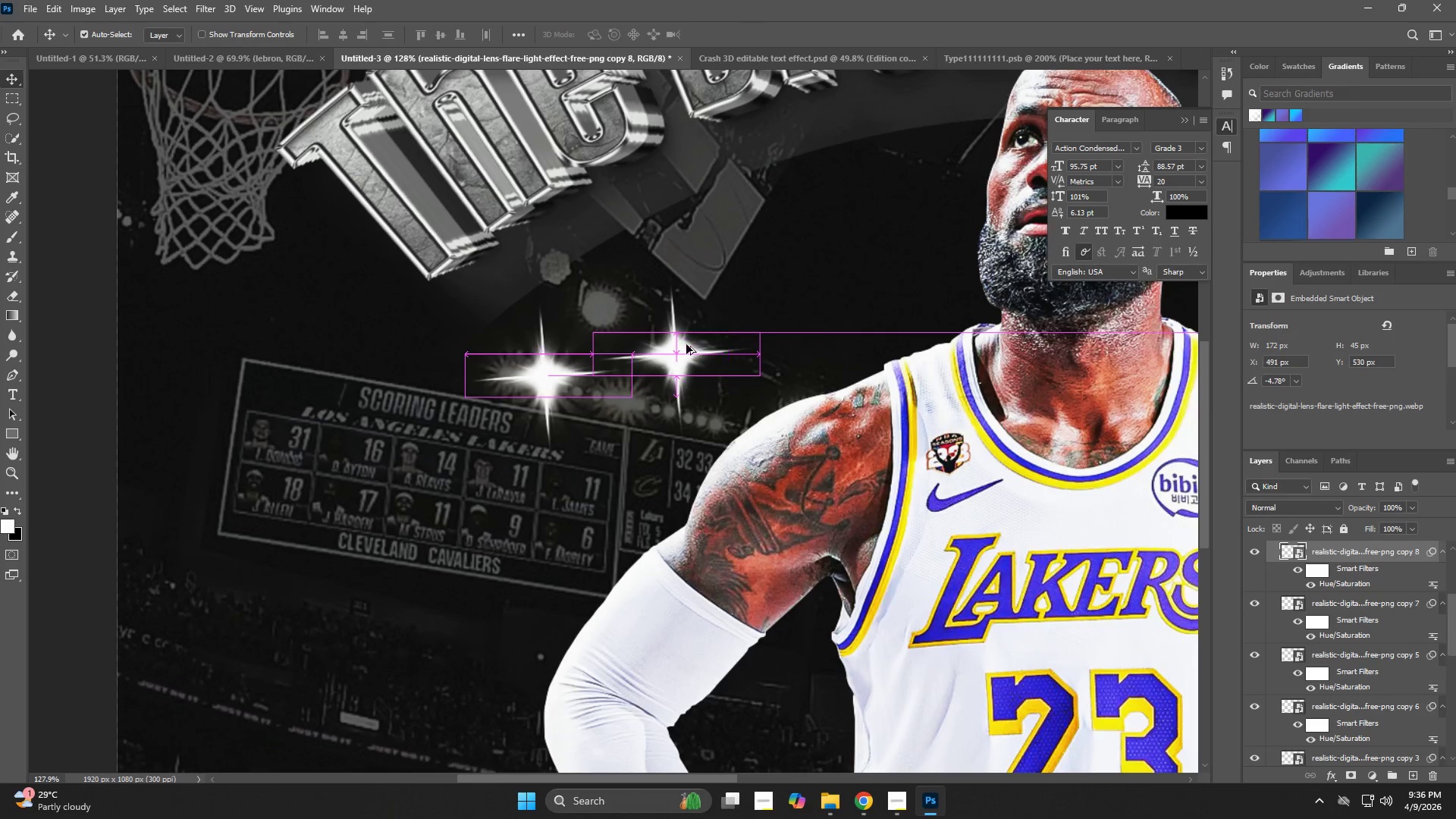 
key(Alt+AltLeft)
 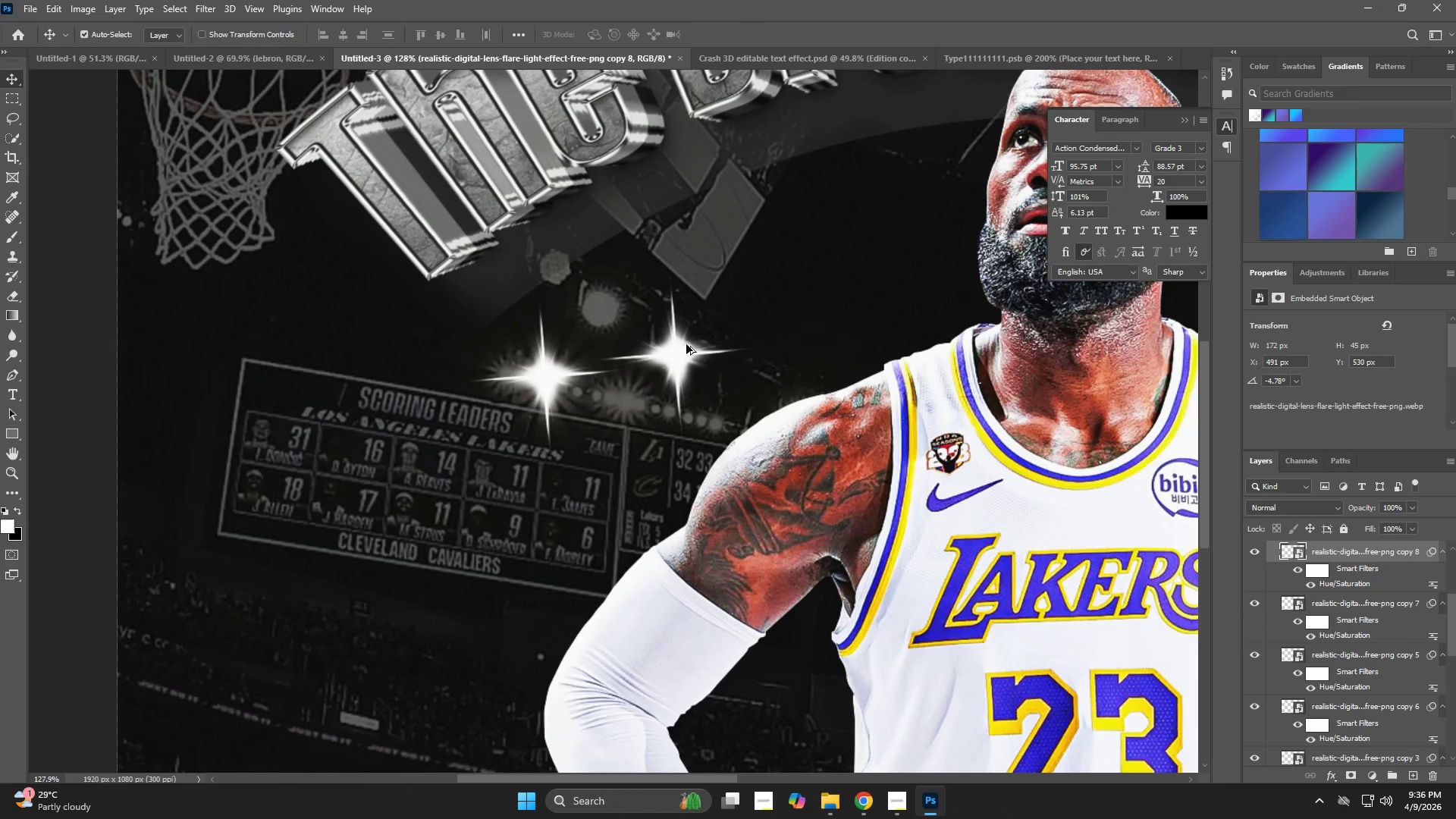 
key(Alt+AltLeft)
 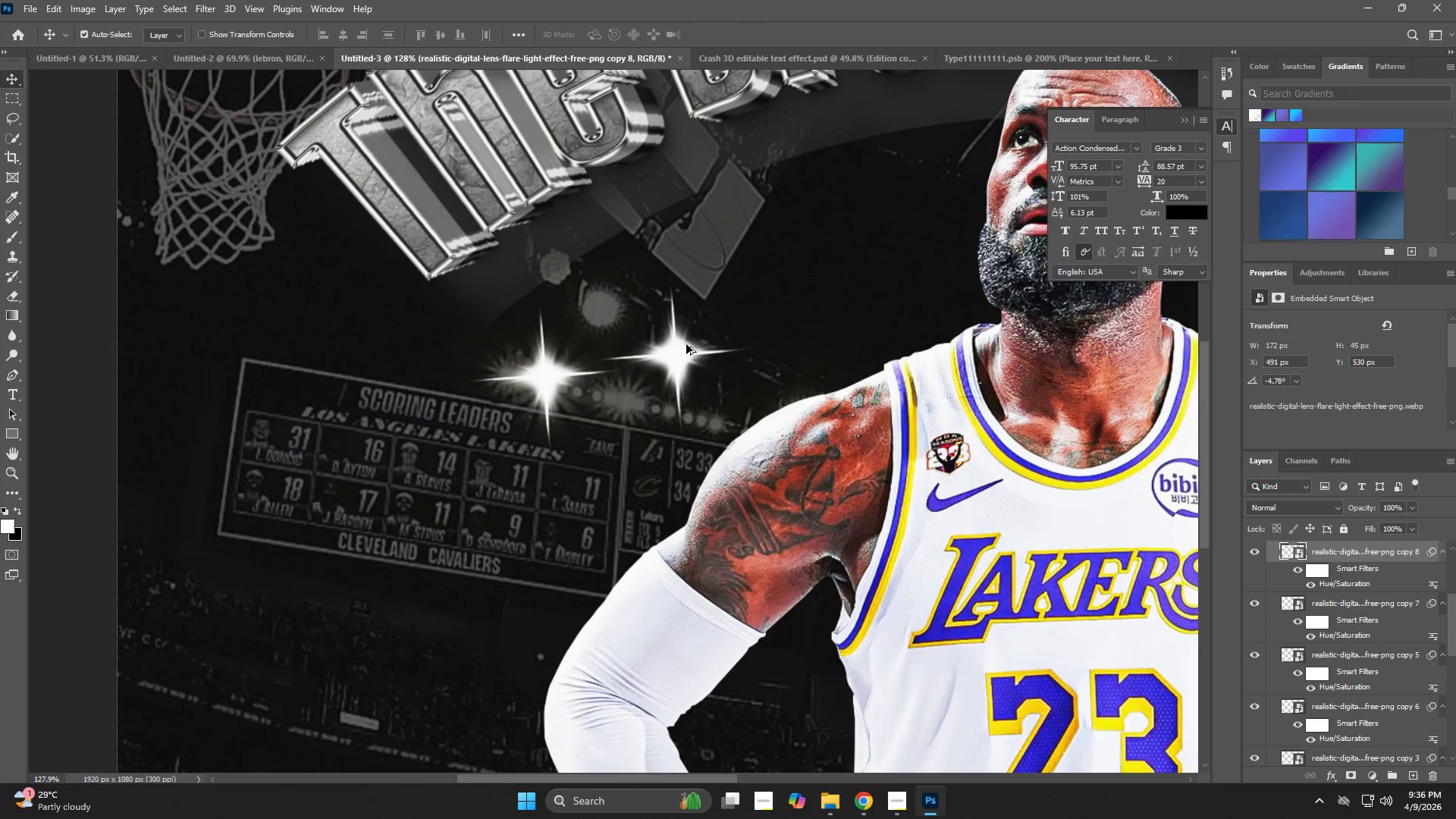 
key(Alt+AltLeft)
 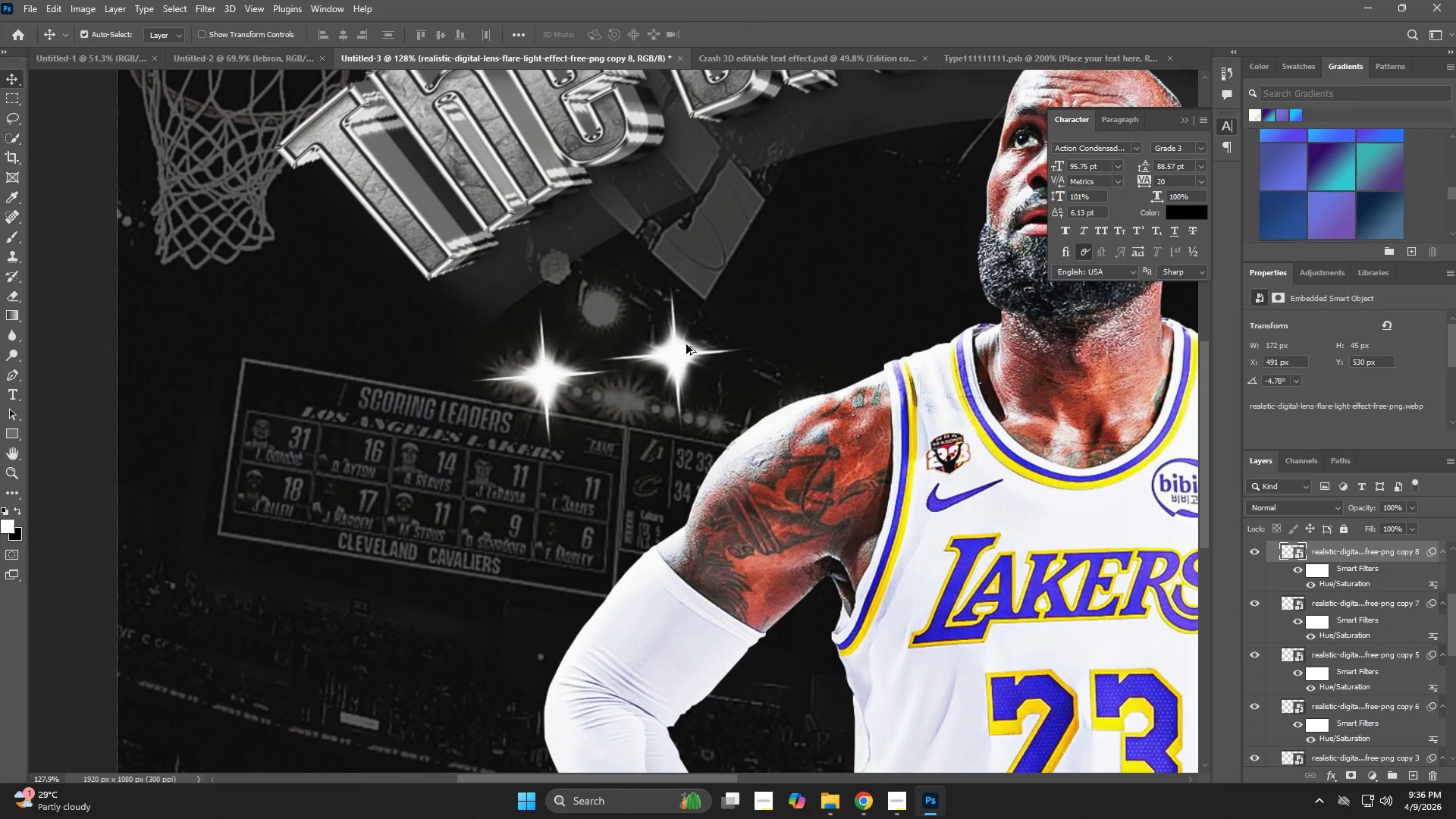 
key(Alt+AltLeft)
 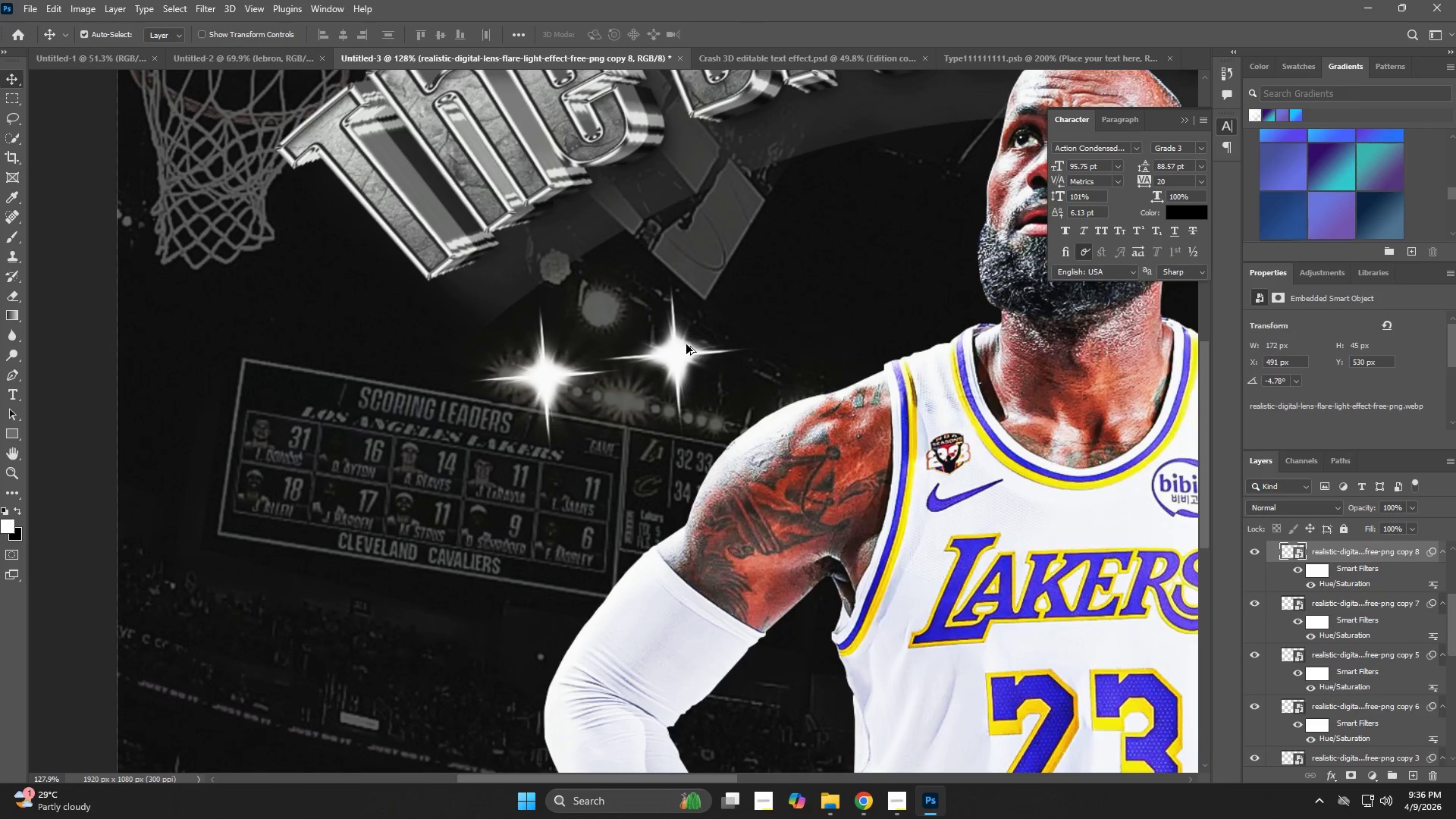 
key(Alt+AltLeft)
 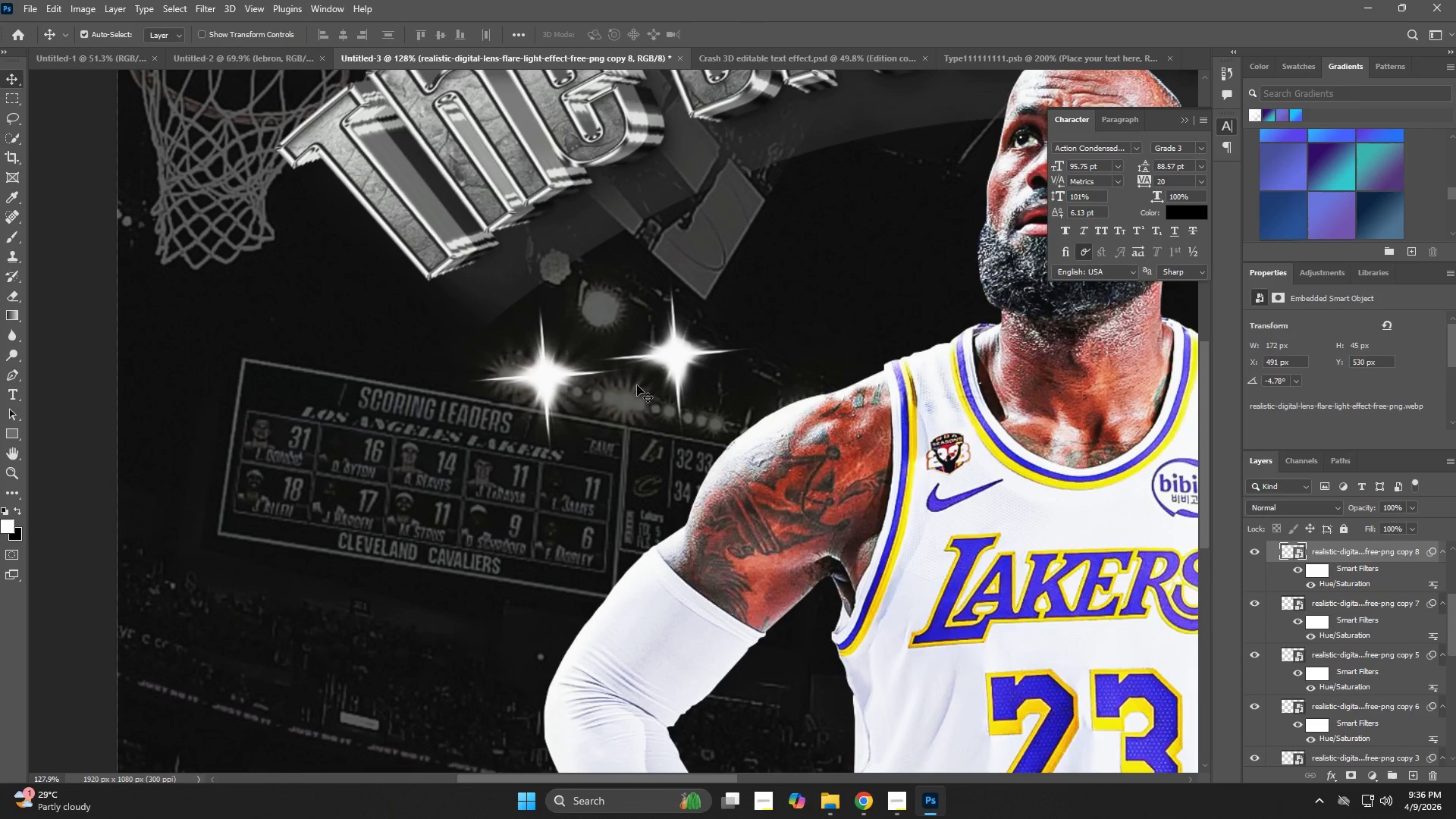 
key(V)
 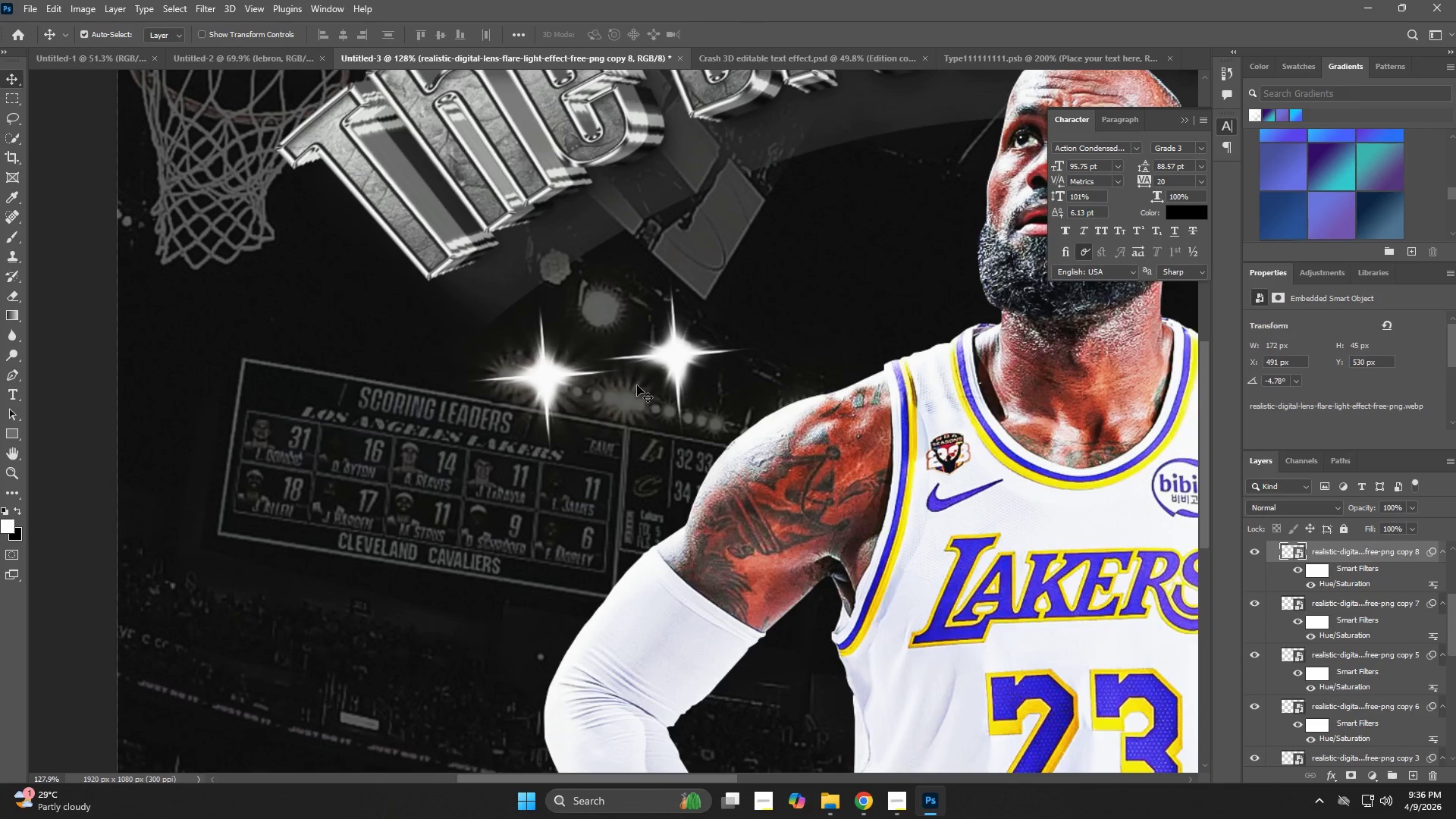 
key(ArrowRight)
 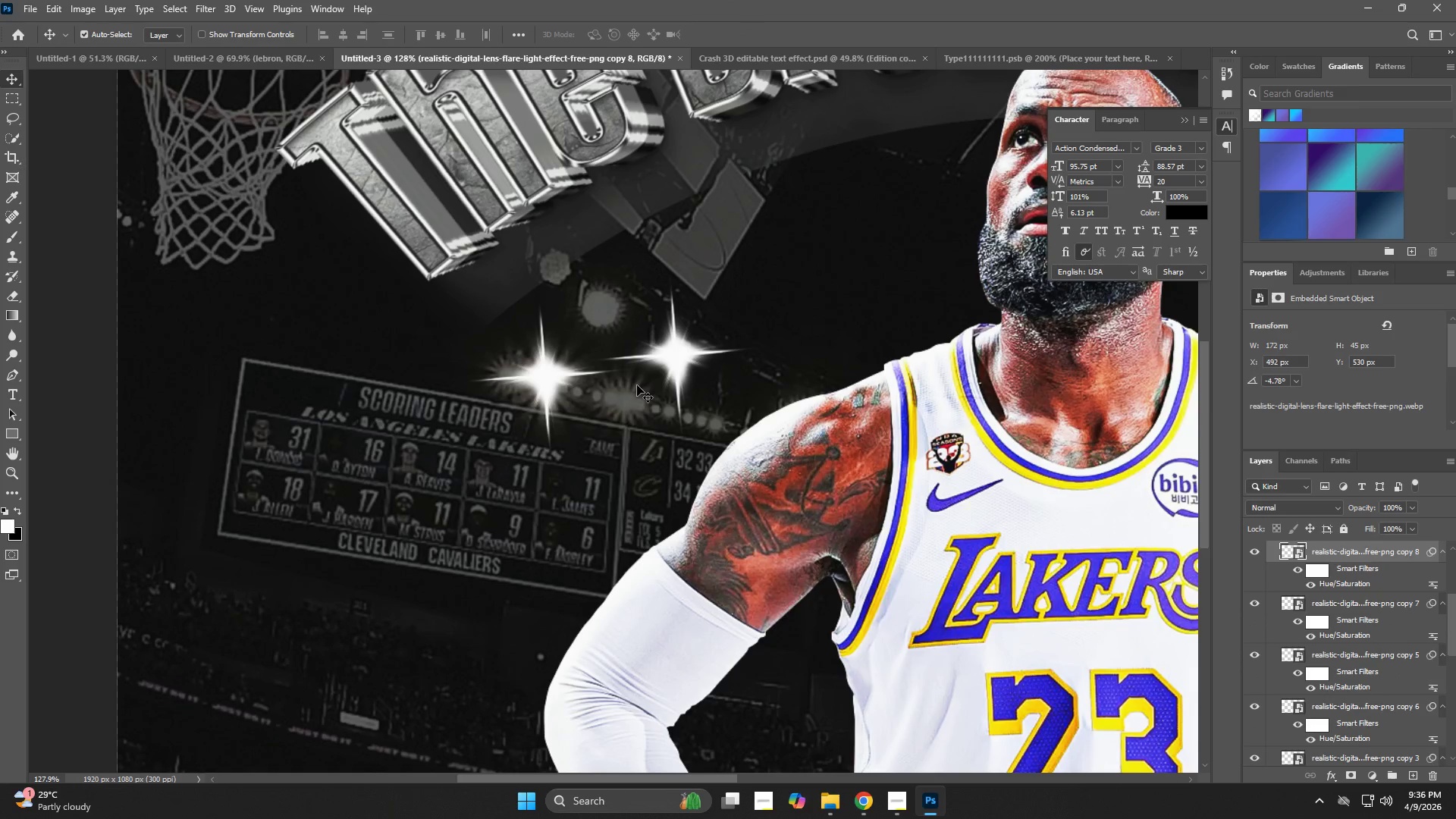 
key(ArrowRight)
 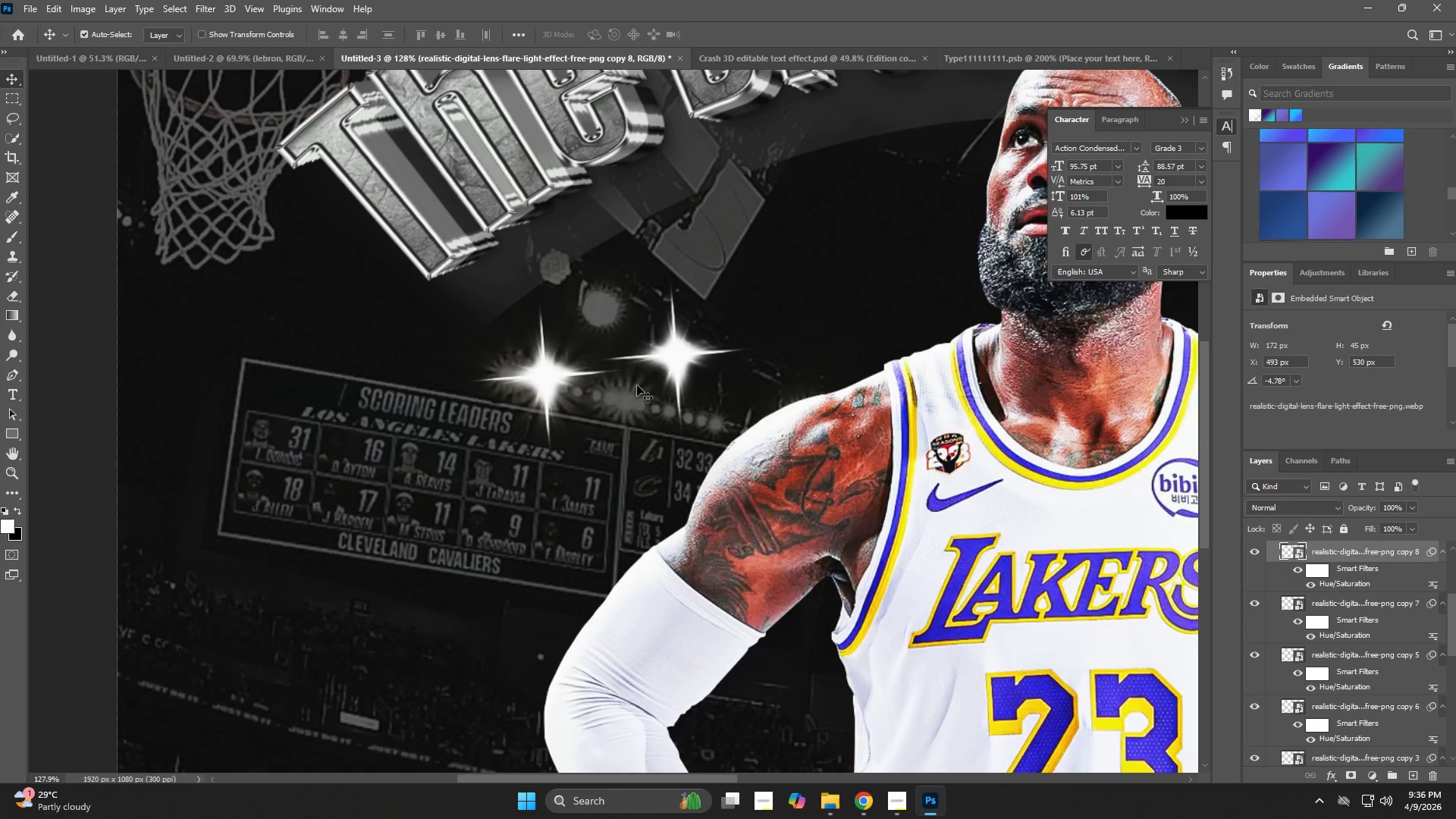 
key(Z)
 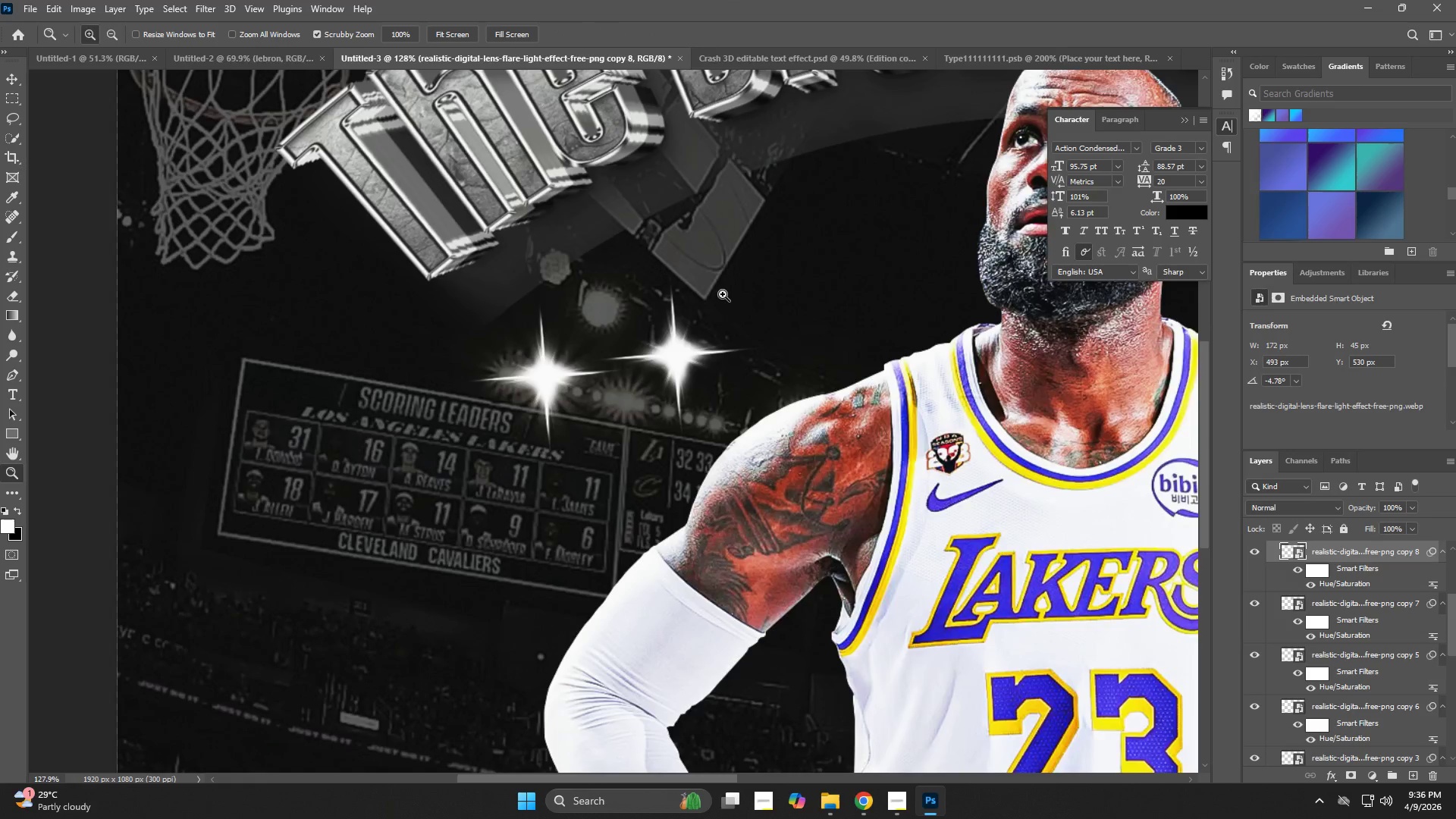 
left_click_drag(start_coordinate=[727, 294], to_coordinate=[627, 331])
 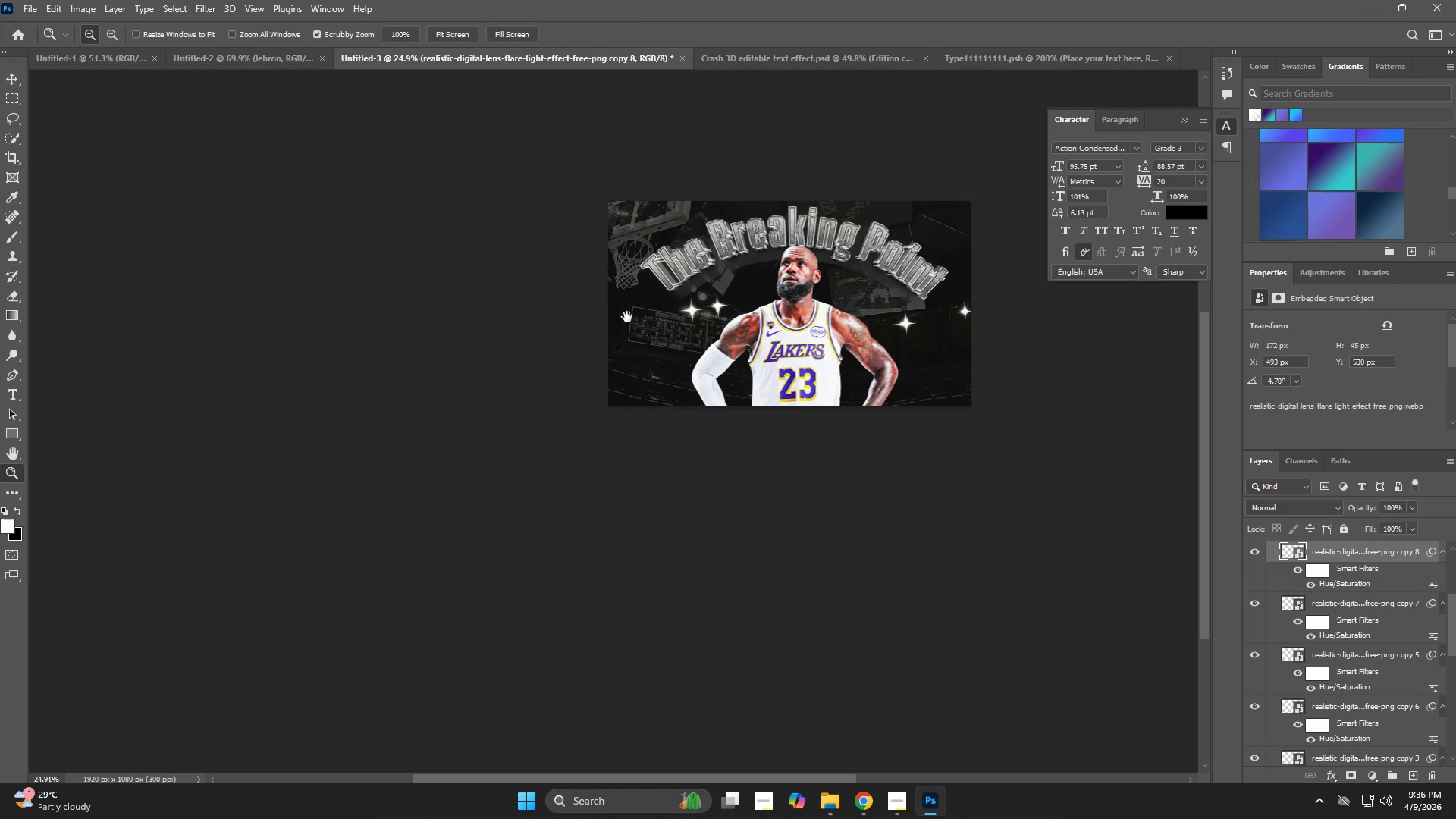 
hold_key(key=Space, duration=1.02)
 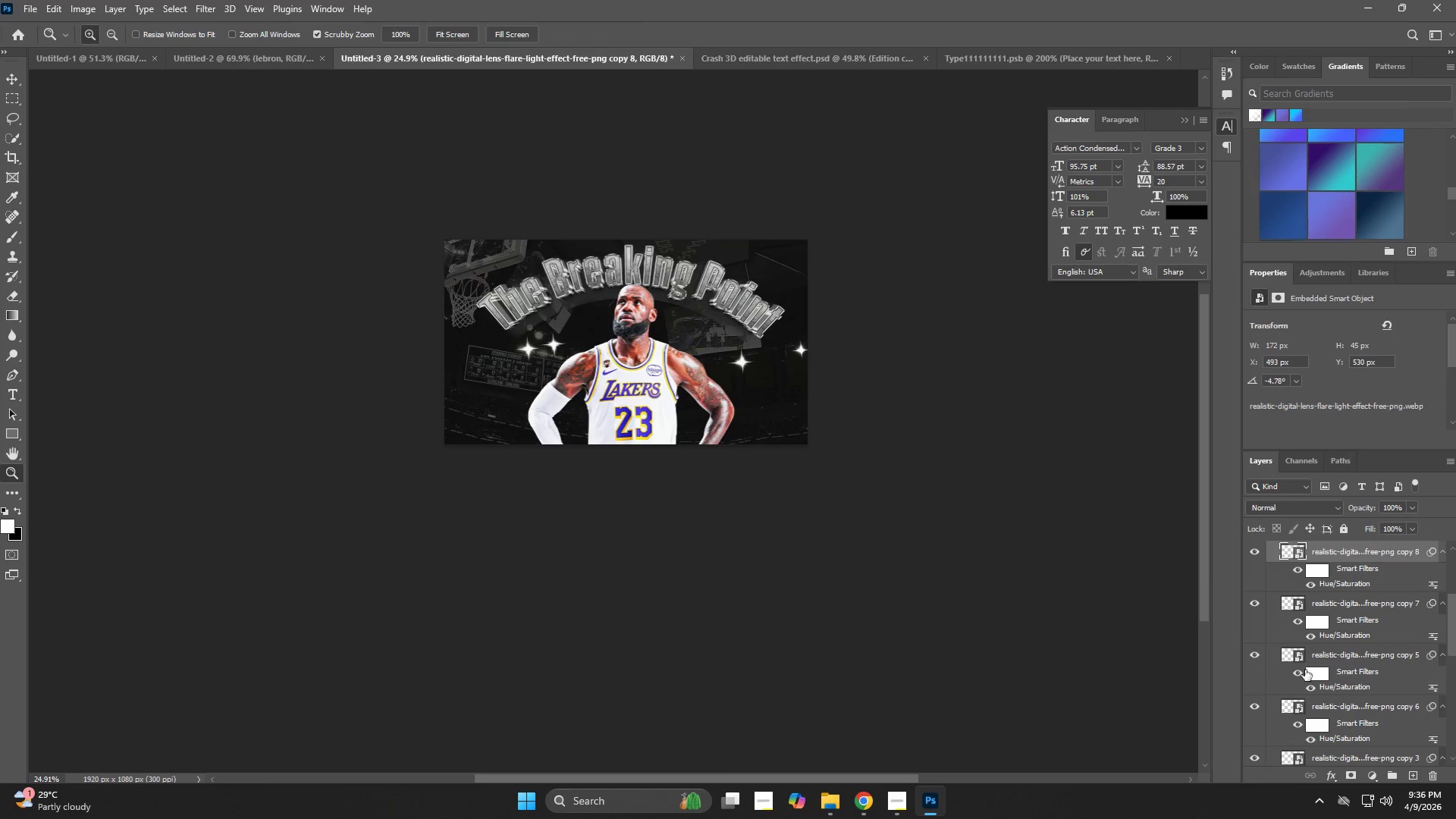 
left_click_drag(start_coordinate=[804, 425], to_coordinate=[640, 463])
 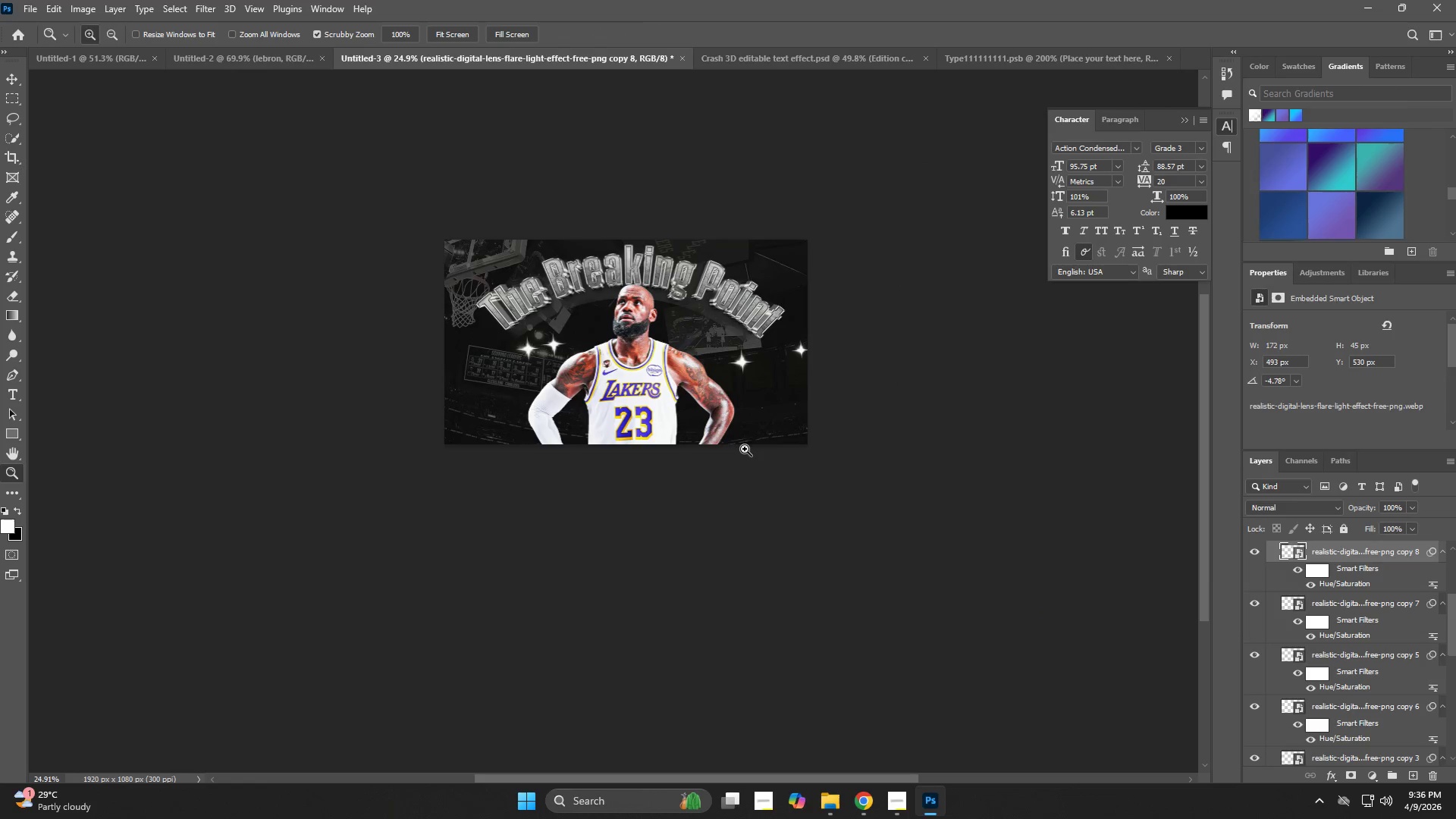 
hold_key(key=Space, duration=10.34)
 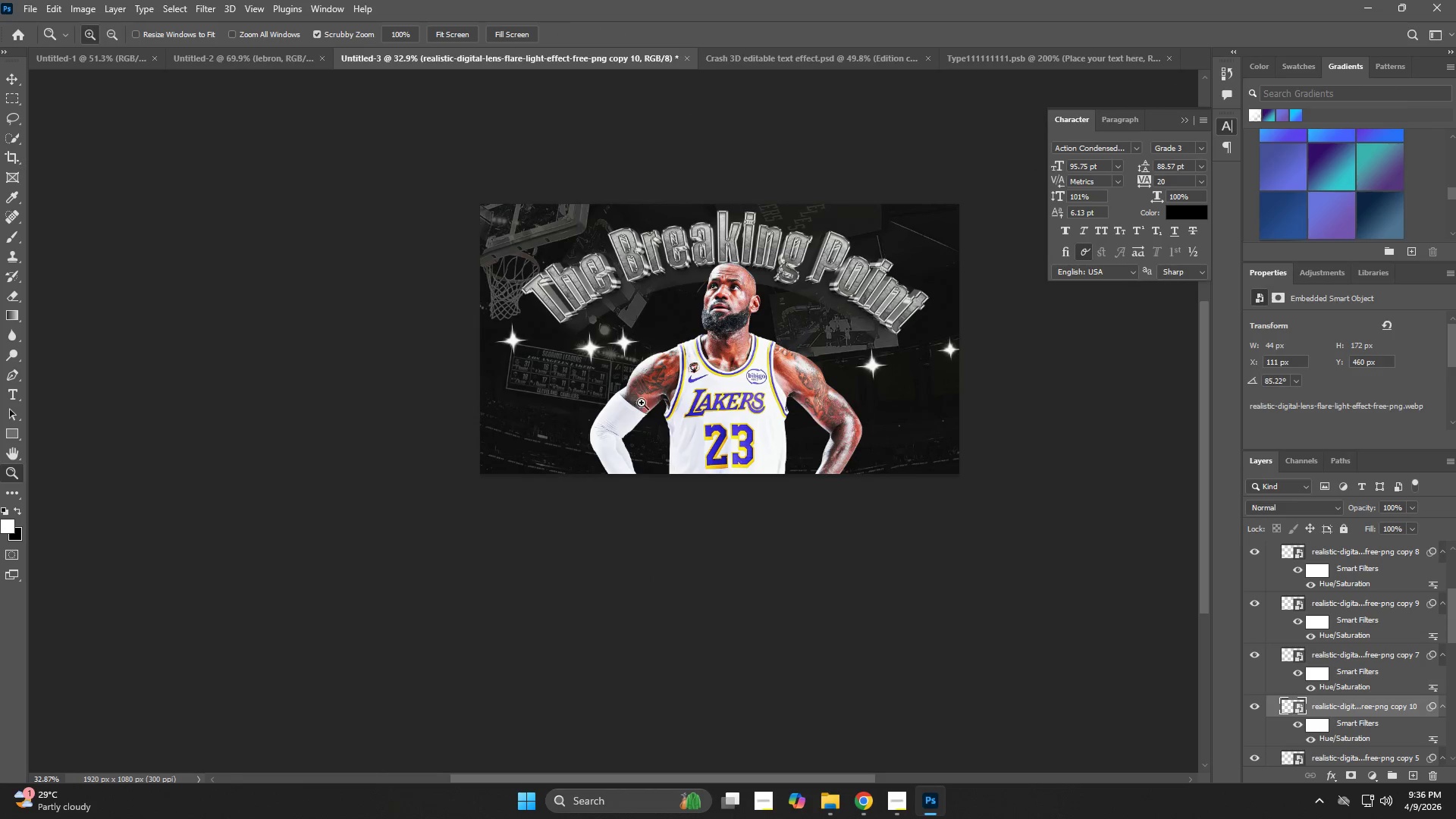 
left_click_drag(start_coordinate=[488, 348], to_coordinate=[582, 394])
 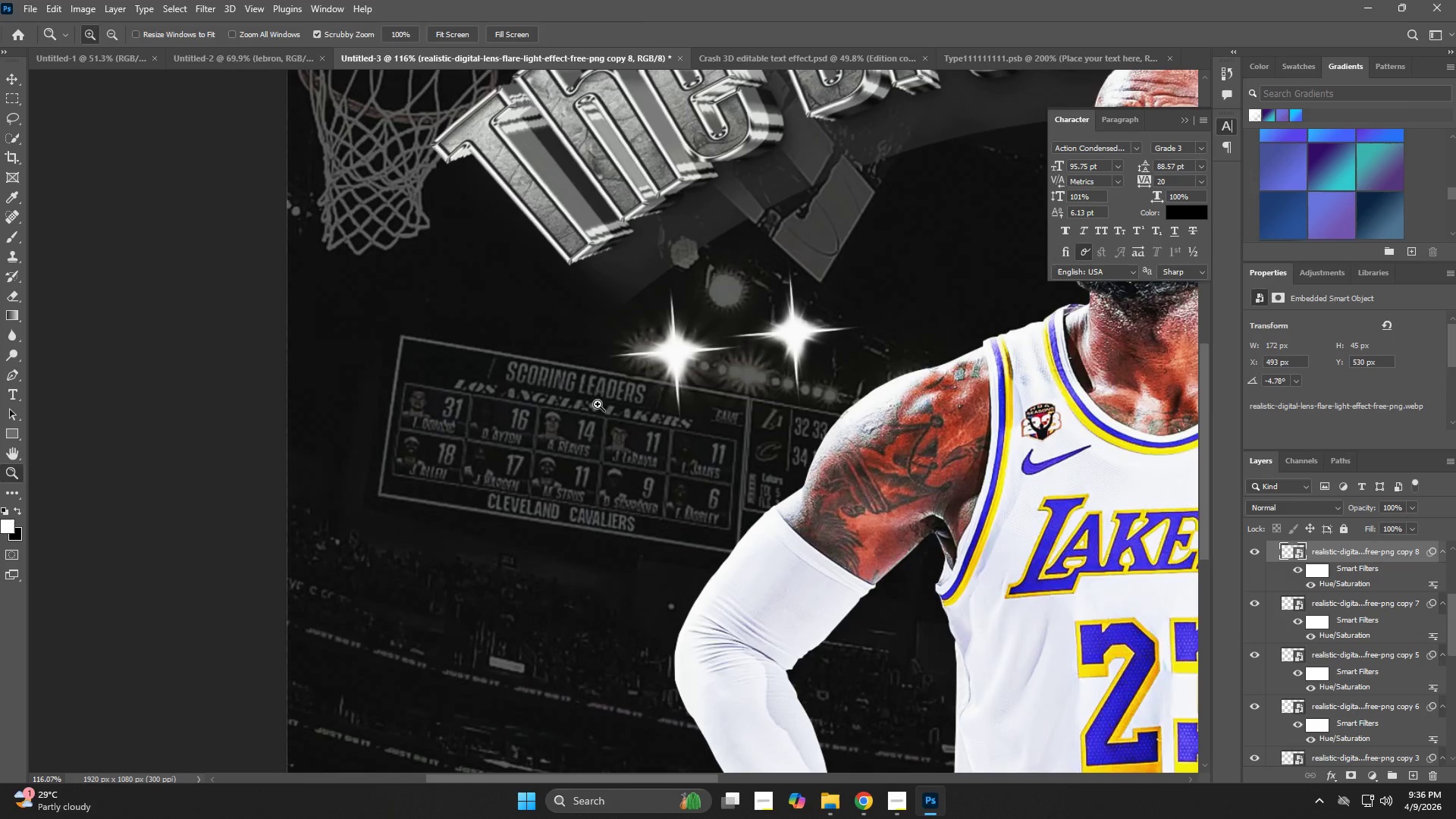 
key(V)
 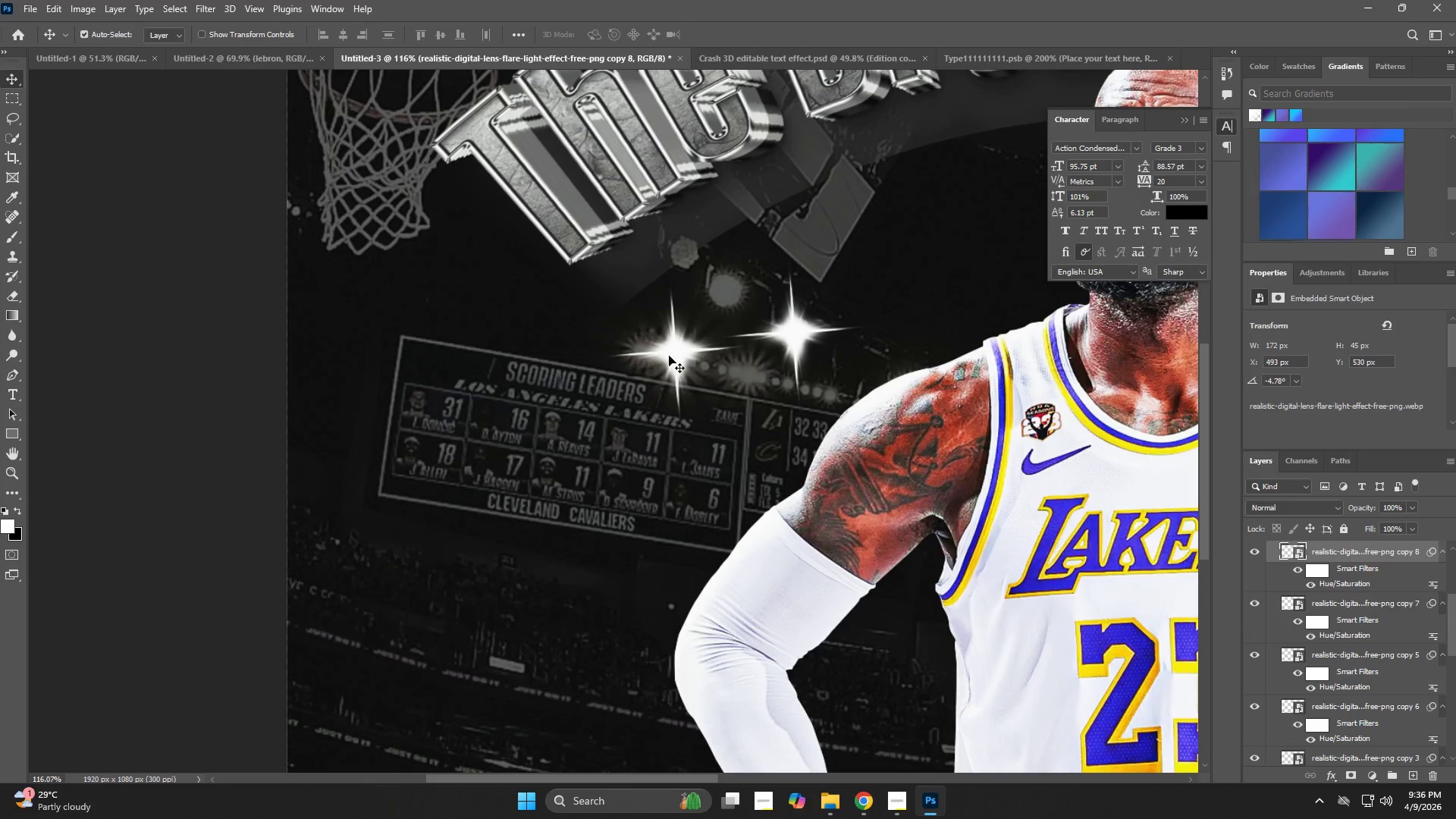 
left_click([669, 349])
 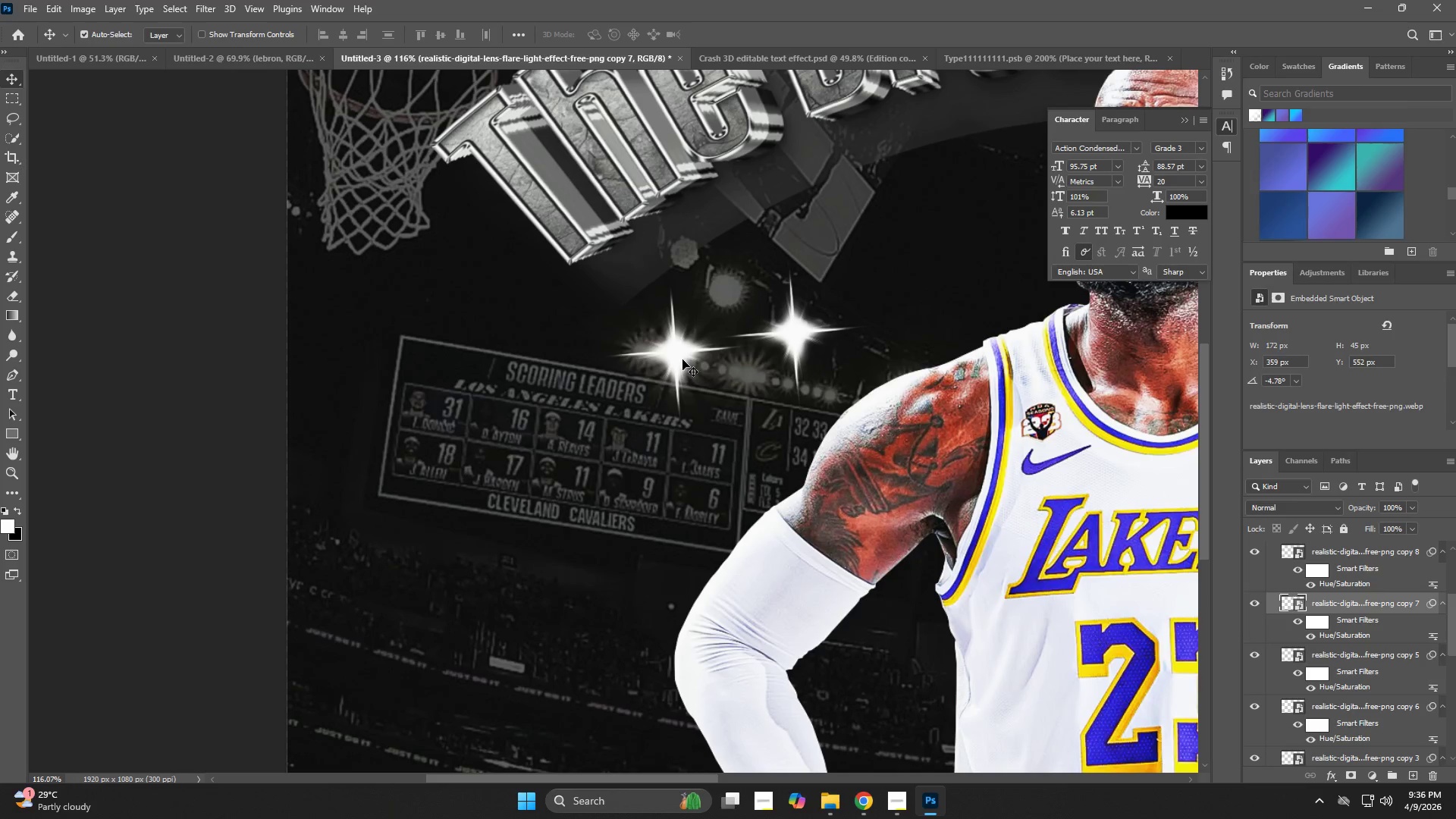 
hold_key(key=AltLeft, duration=1.25)
left_click_drag(start_coordinate=[681, 356], to_coordinate=[406, 331])
 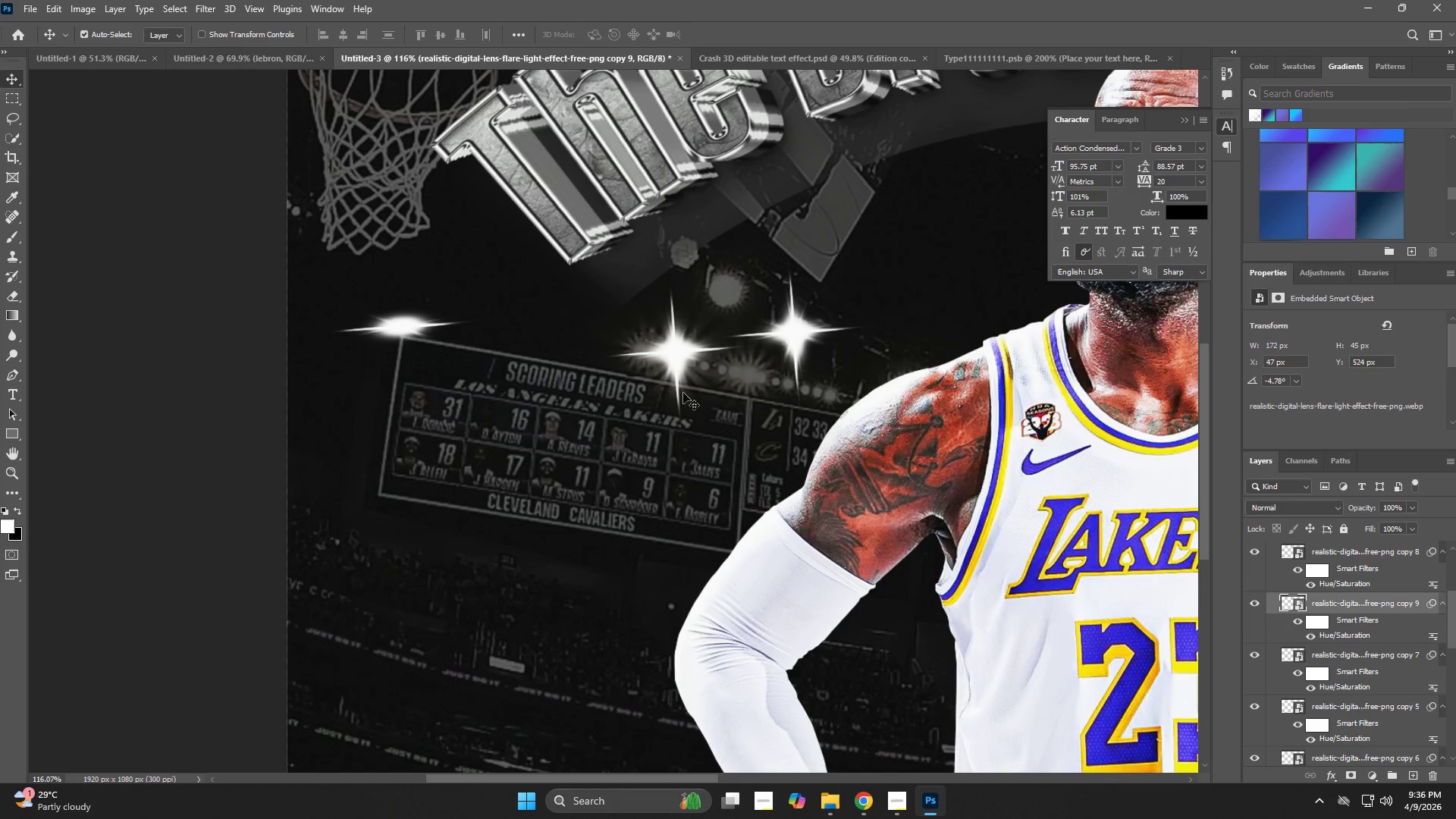 
hold_key(key=AltLeft, duration=1.5)
left_click_drag(start_coordinate=[678, 394], to_coordinate=[404, 361])
 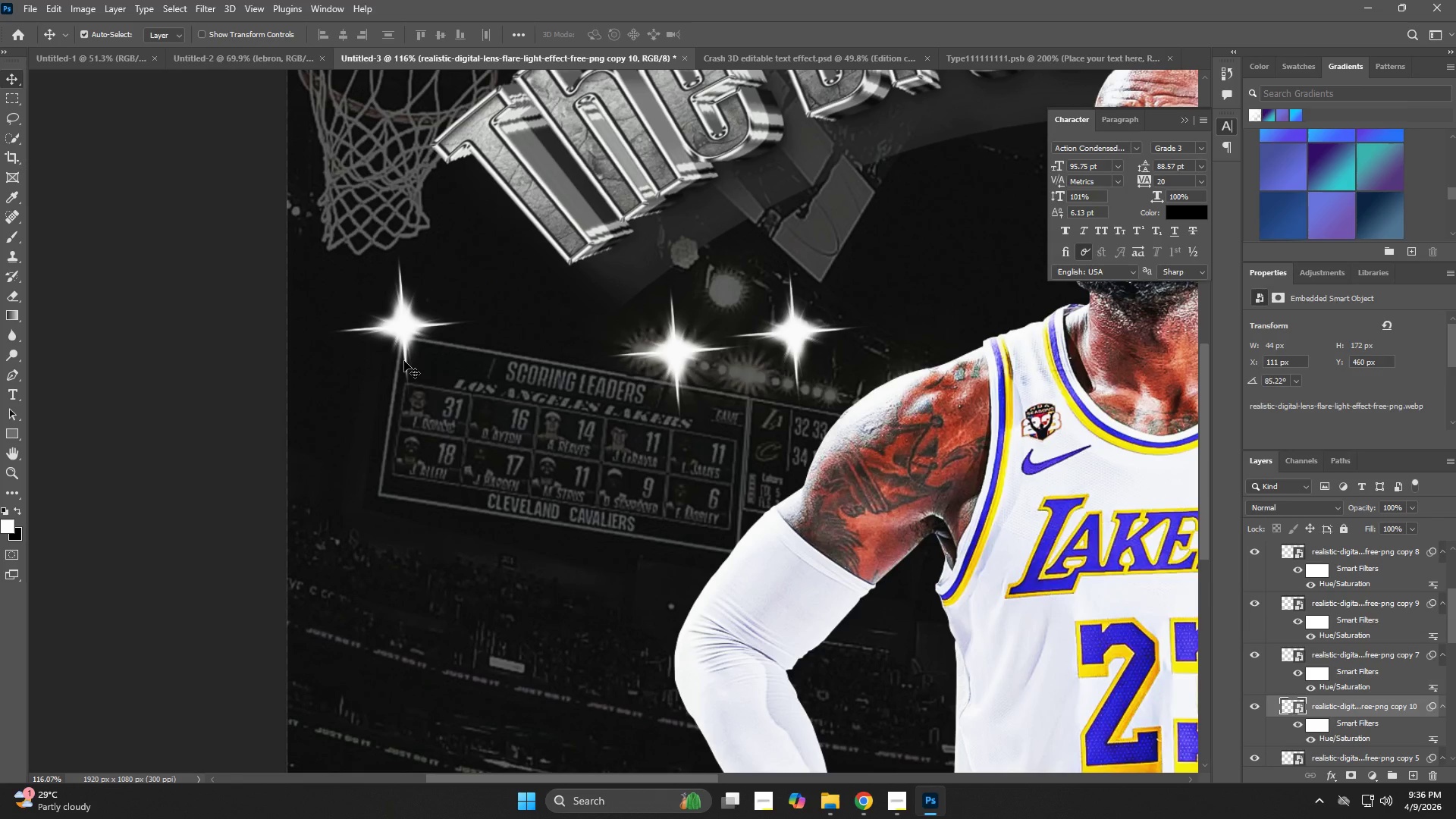 
hold_key(key=AltLeft, duration=0.42)
 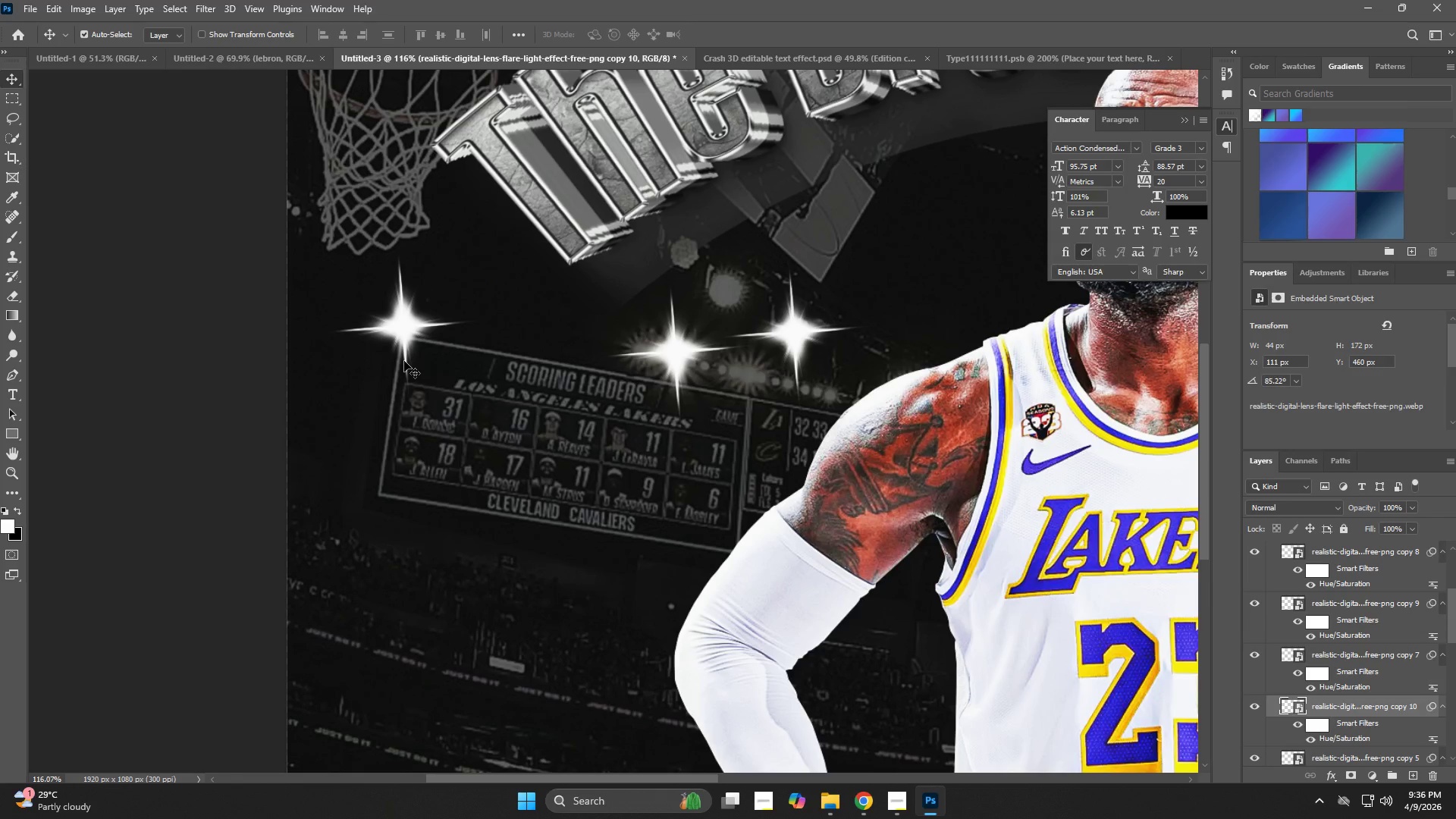 
key(NumpadEnter)
 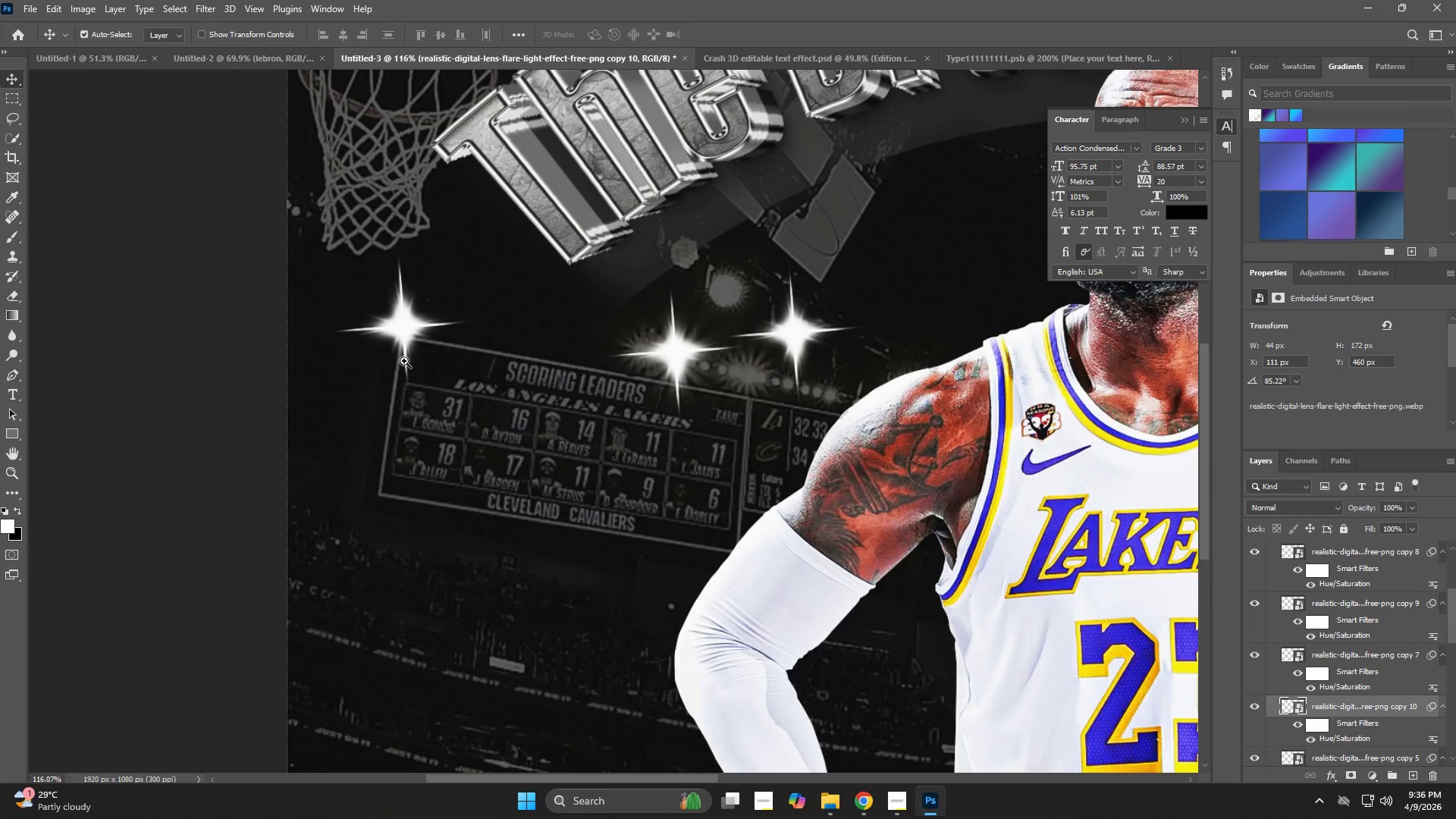 
key(Z)
 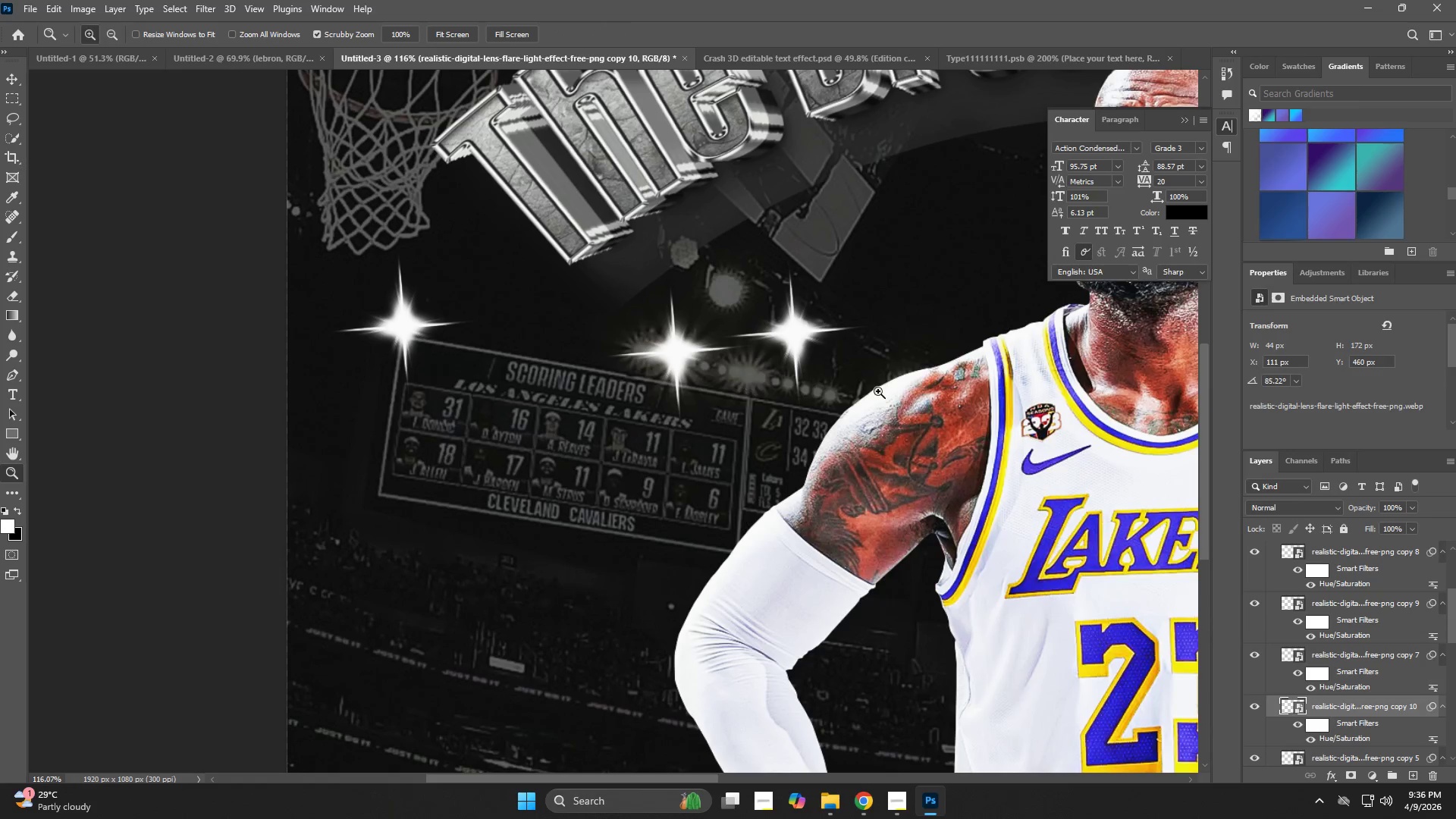 
left_click_drag(start_coordinate=[869, 393], to_coordinate=[791, 420])
 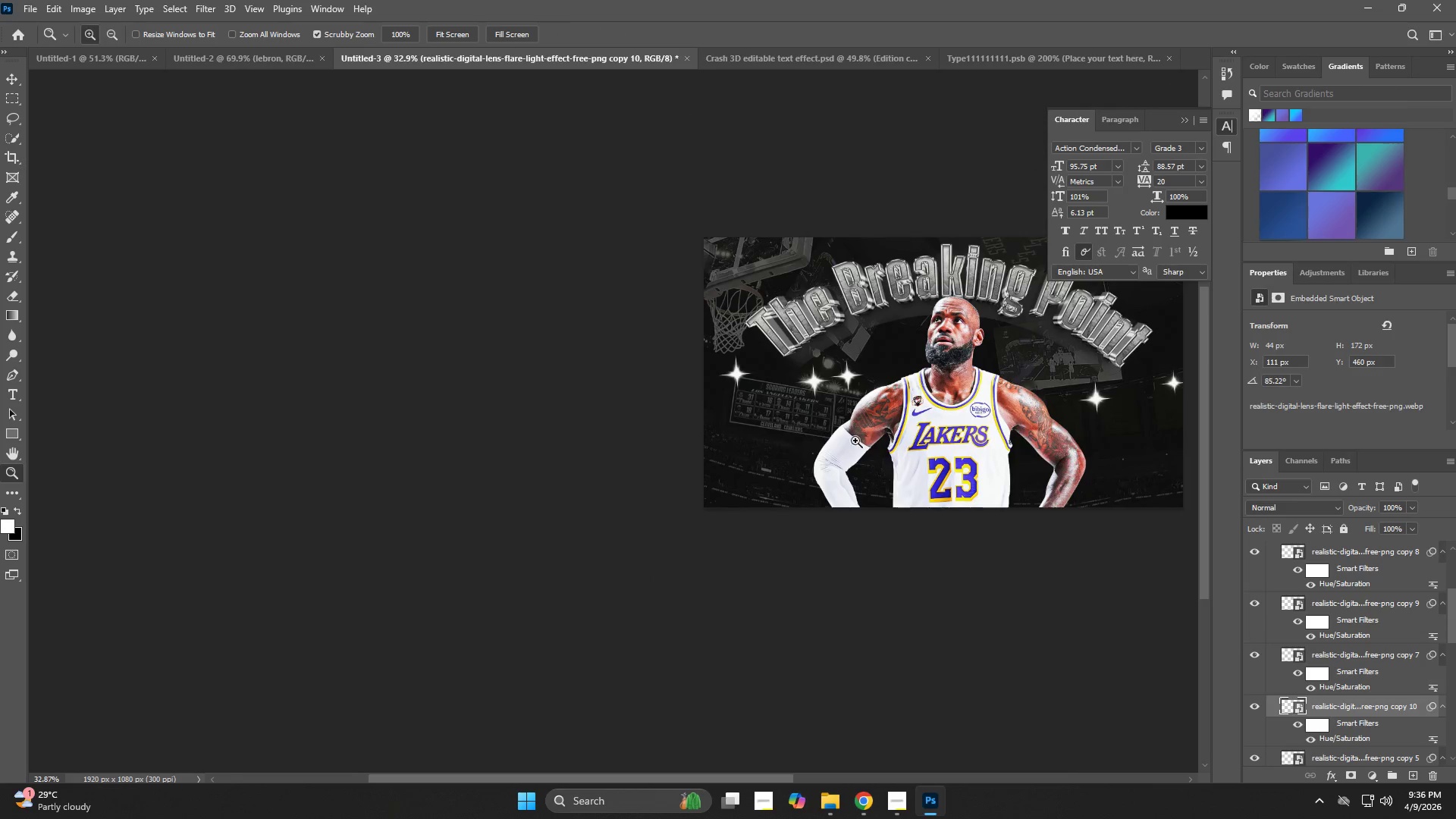 
hold_key(key=Space, duration=0.48)
 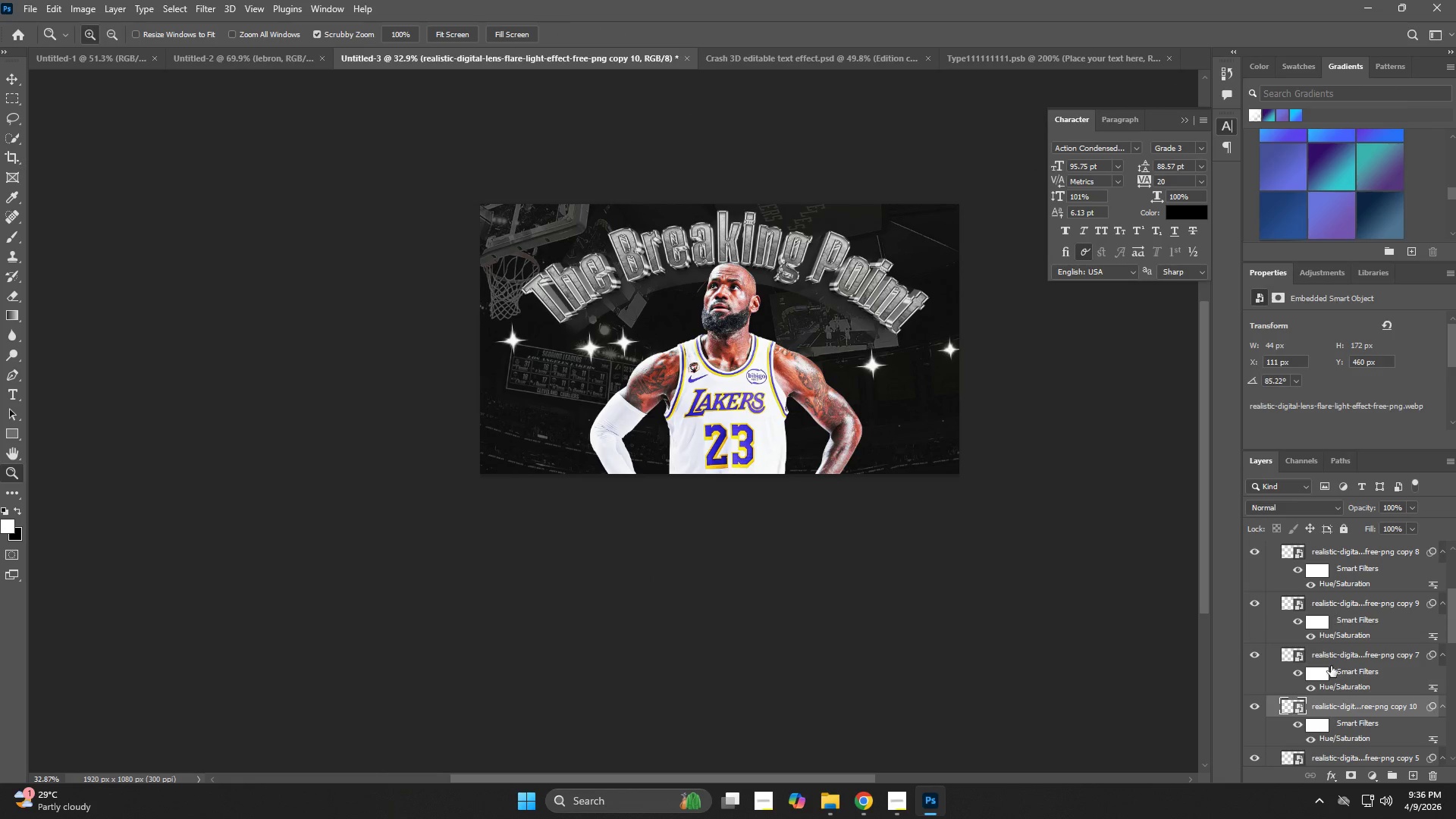 
left_click_drag(start_coordinate=[865, 436], to_coordinate=[642, 403])
 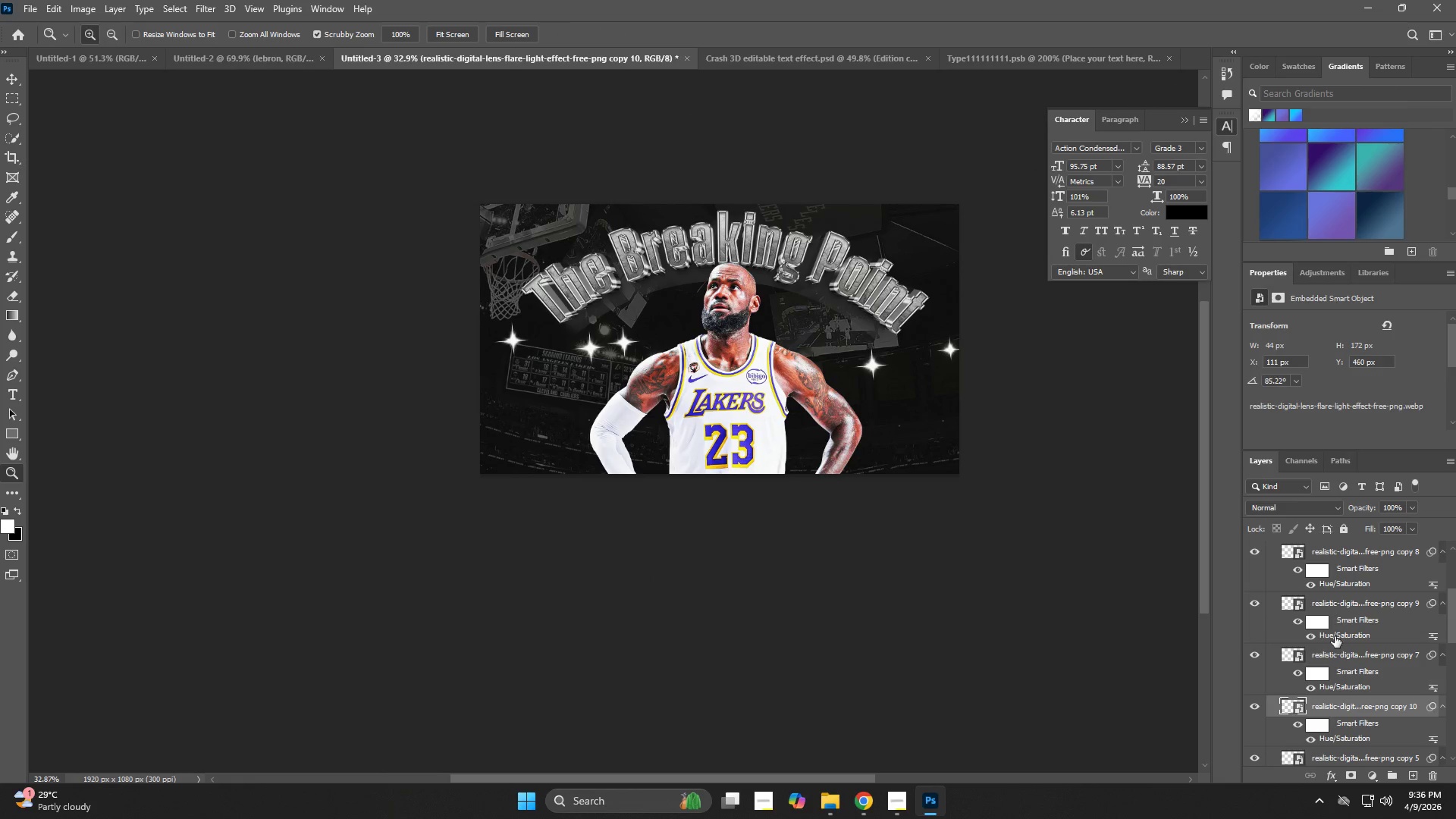 
scroll: coordinate [1346, 684], scroll_direction: up, amount: 6.0
 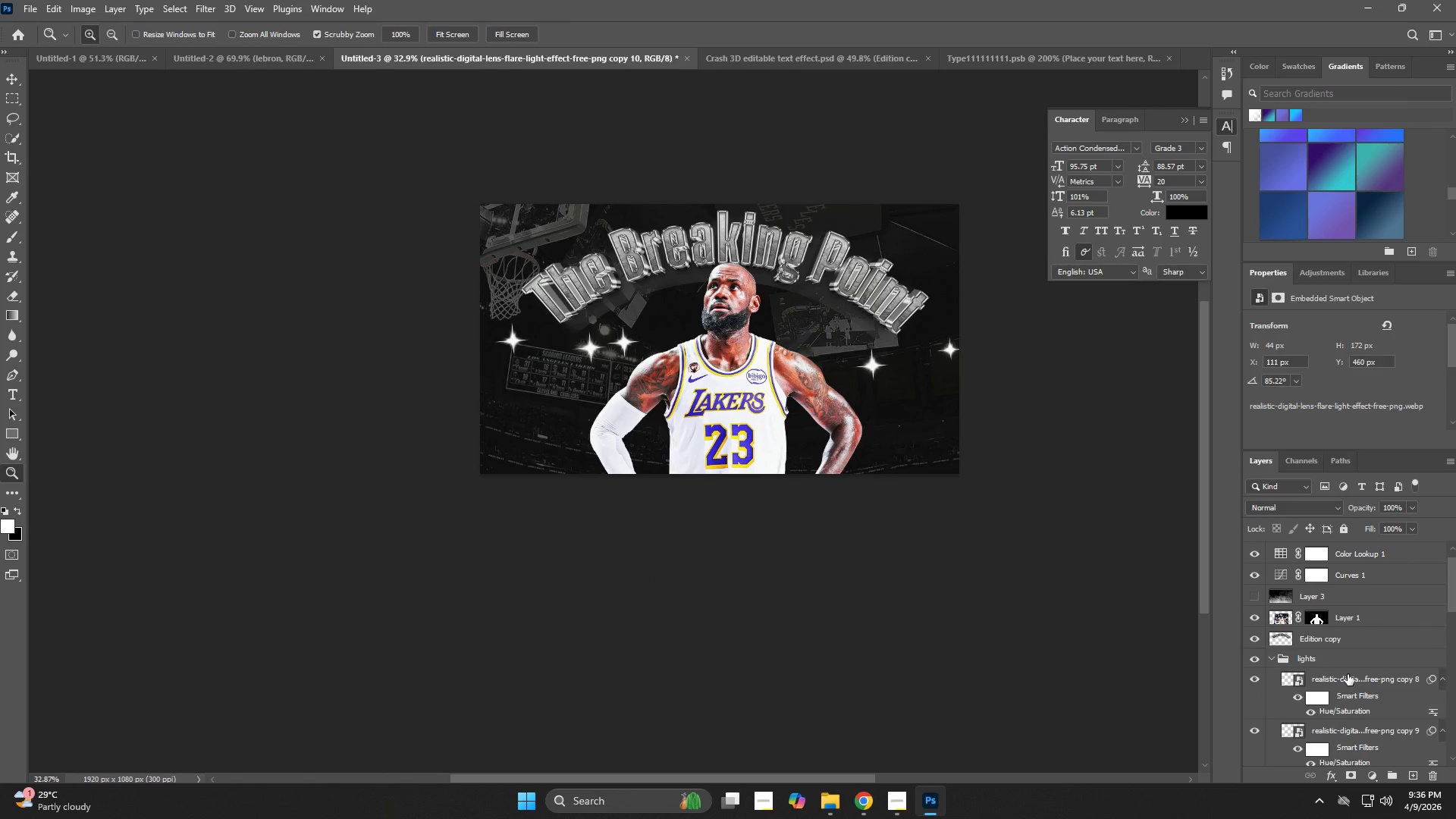 
left_click([1348, 674])
 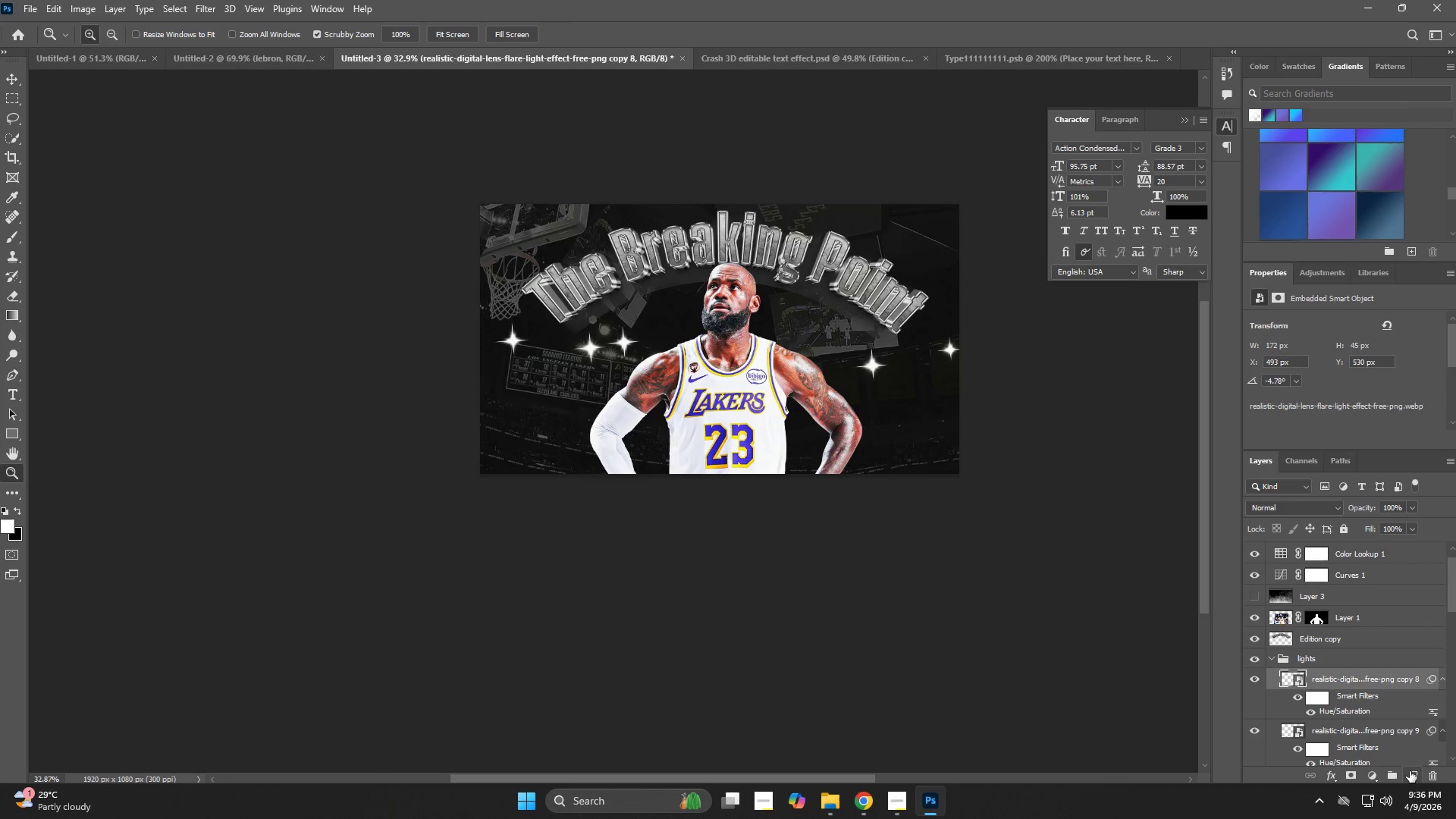 
left_click([1410, 772])
 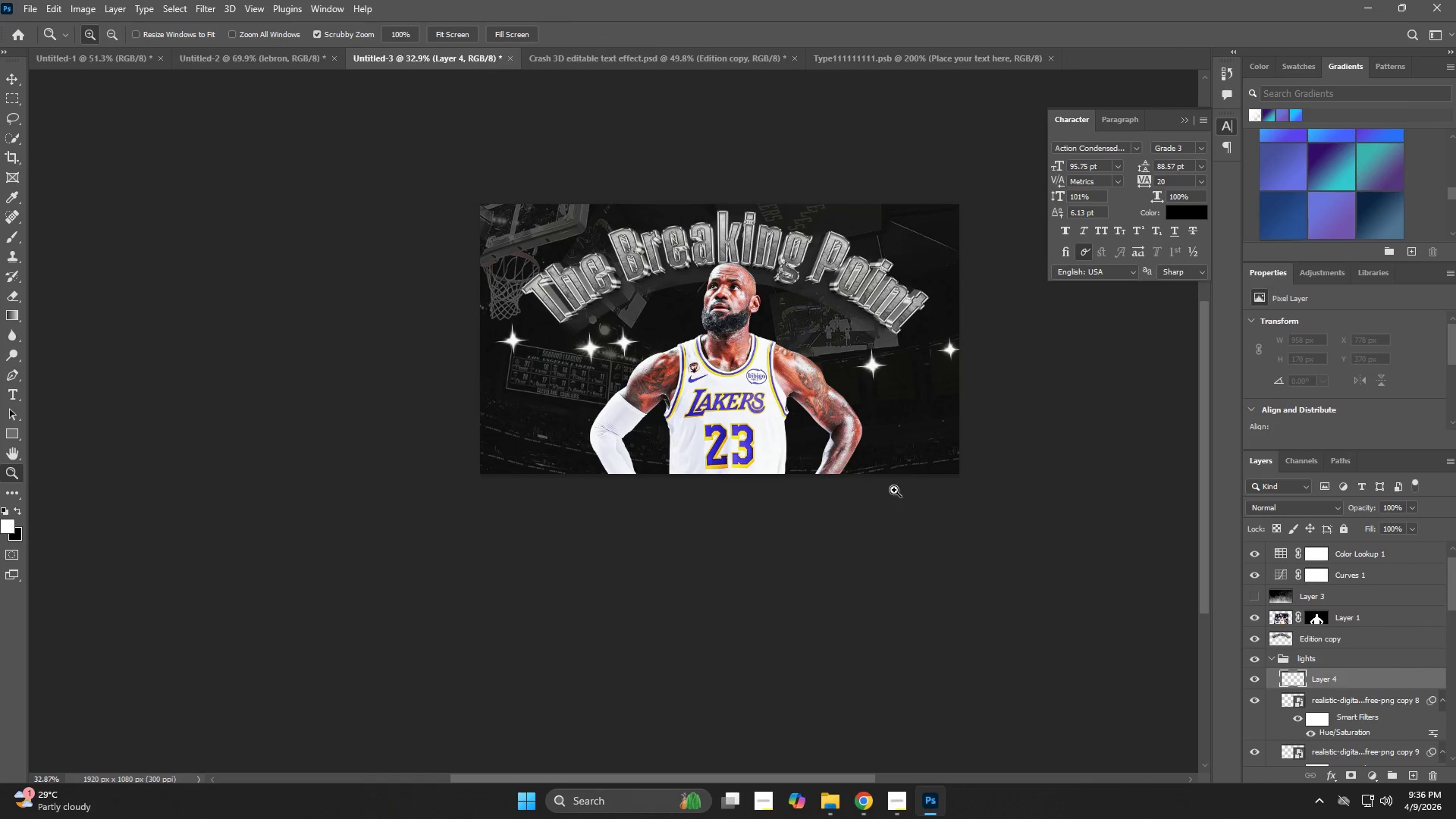 
type(ZB)
 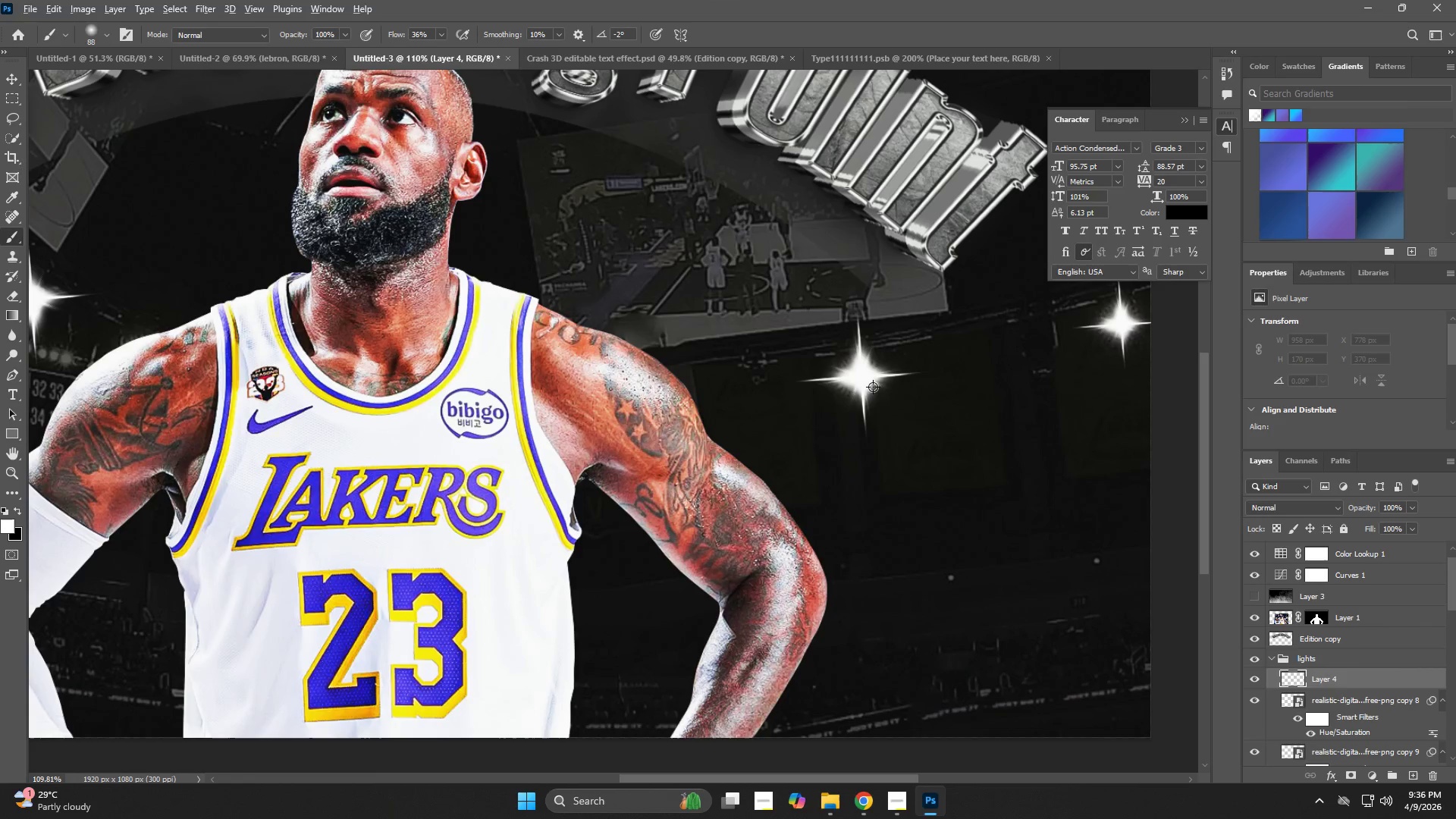 
left_click_drag(start_coordinate=[877, 361], to_coordinate=[952, 446])
 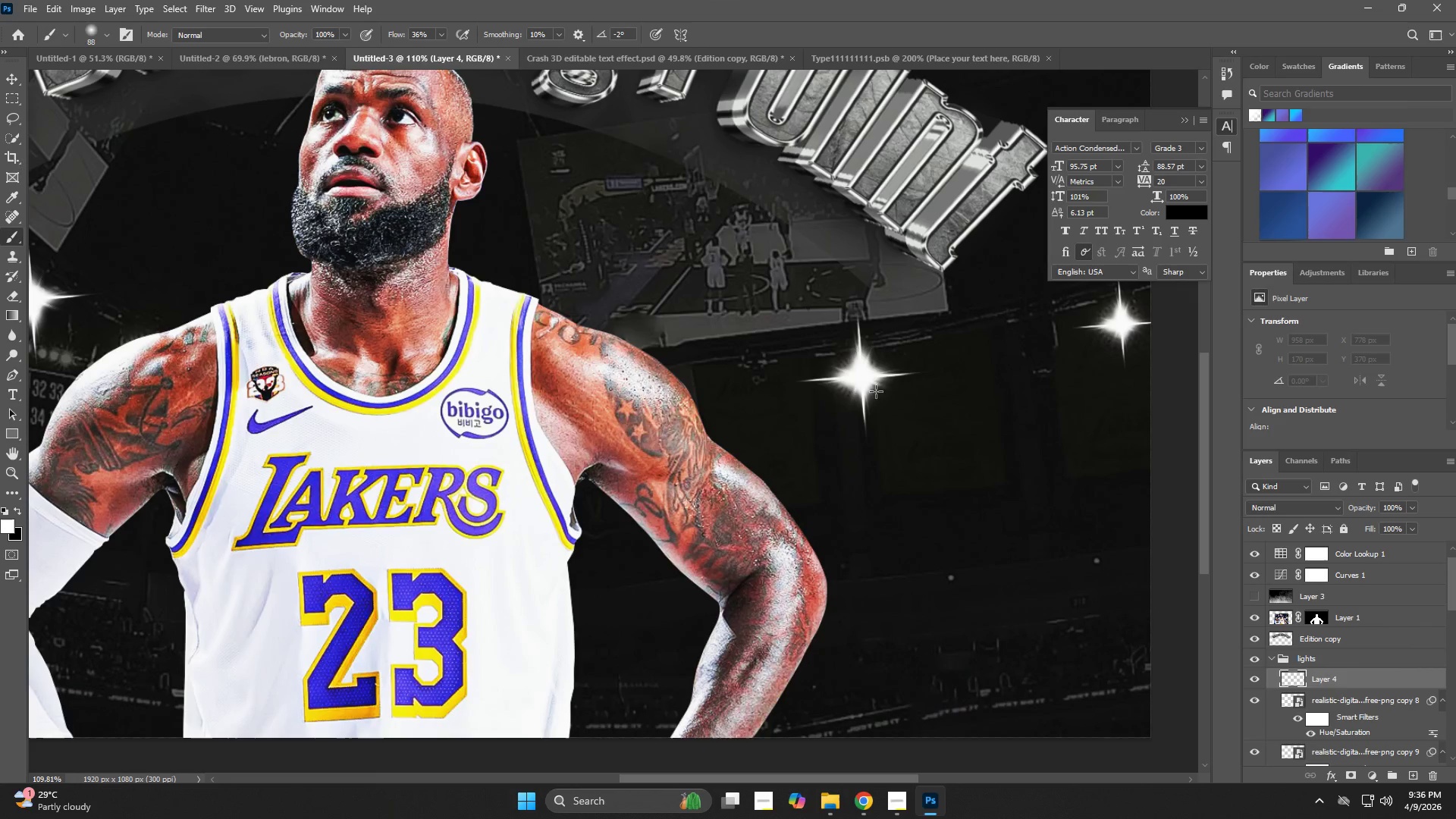 
key(Alt+AltLeft)
 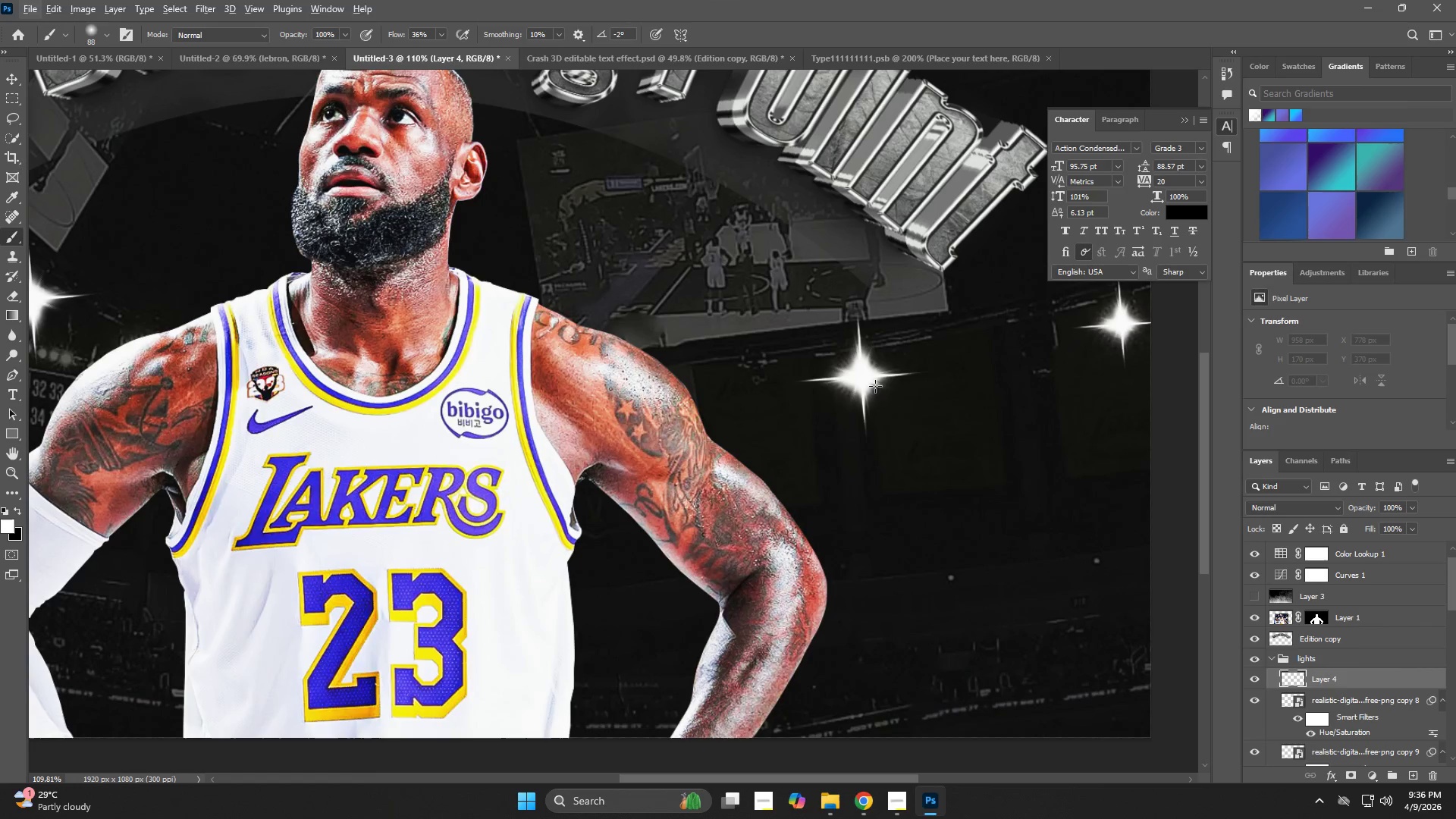 
hold_key(key=AltLeft, duration=0.98)
 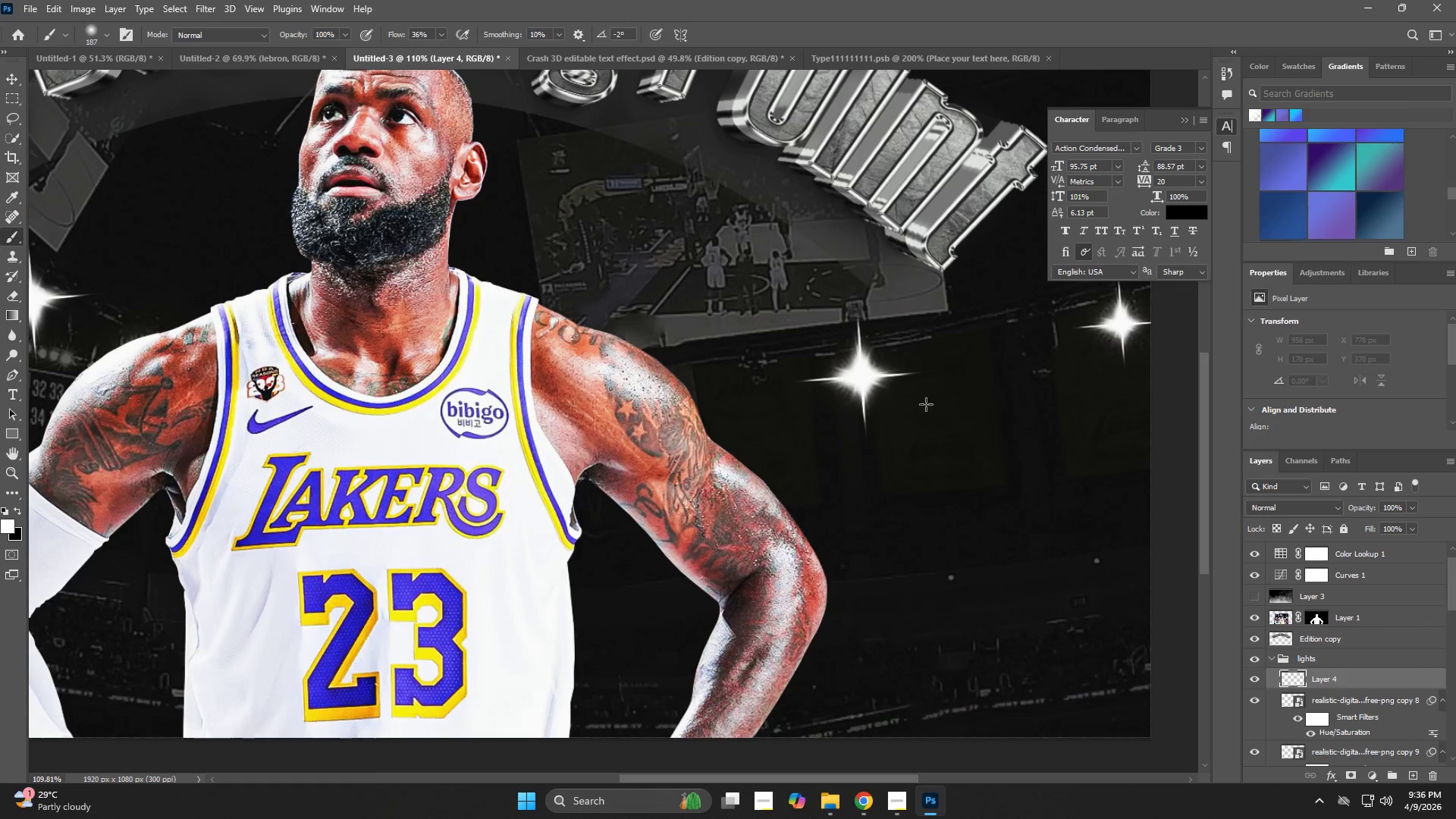 
hold_key(key=Space, duration=0.5)
 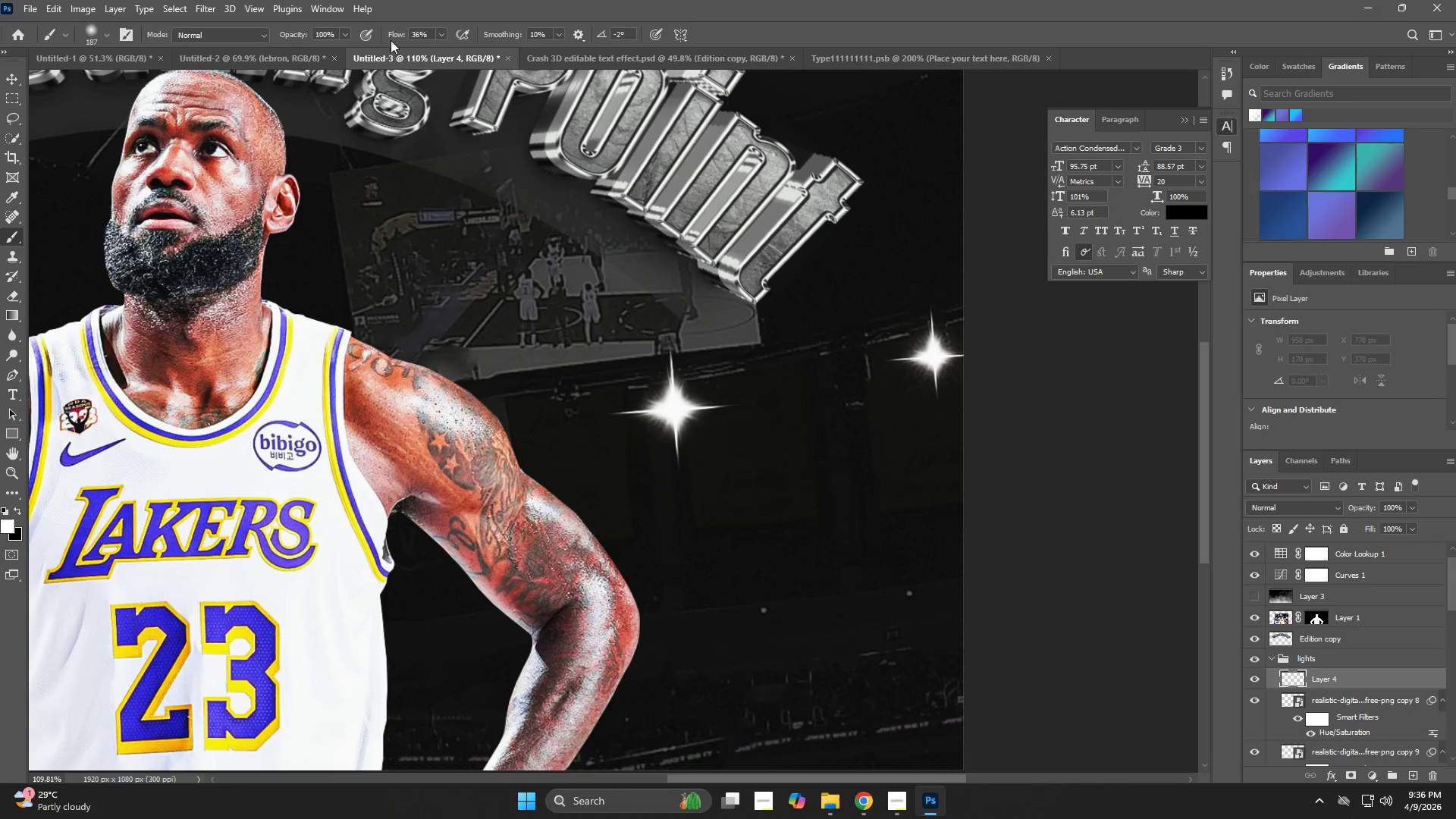 
left_click_drag(start_coordinate=[883, 404], to_coordinate=[696, 437])
 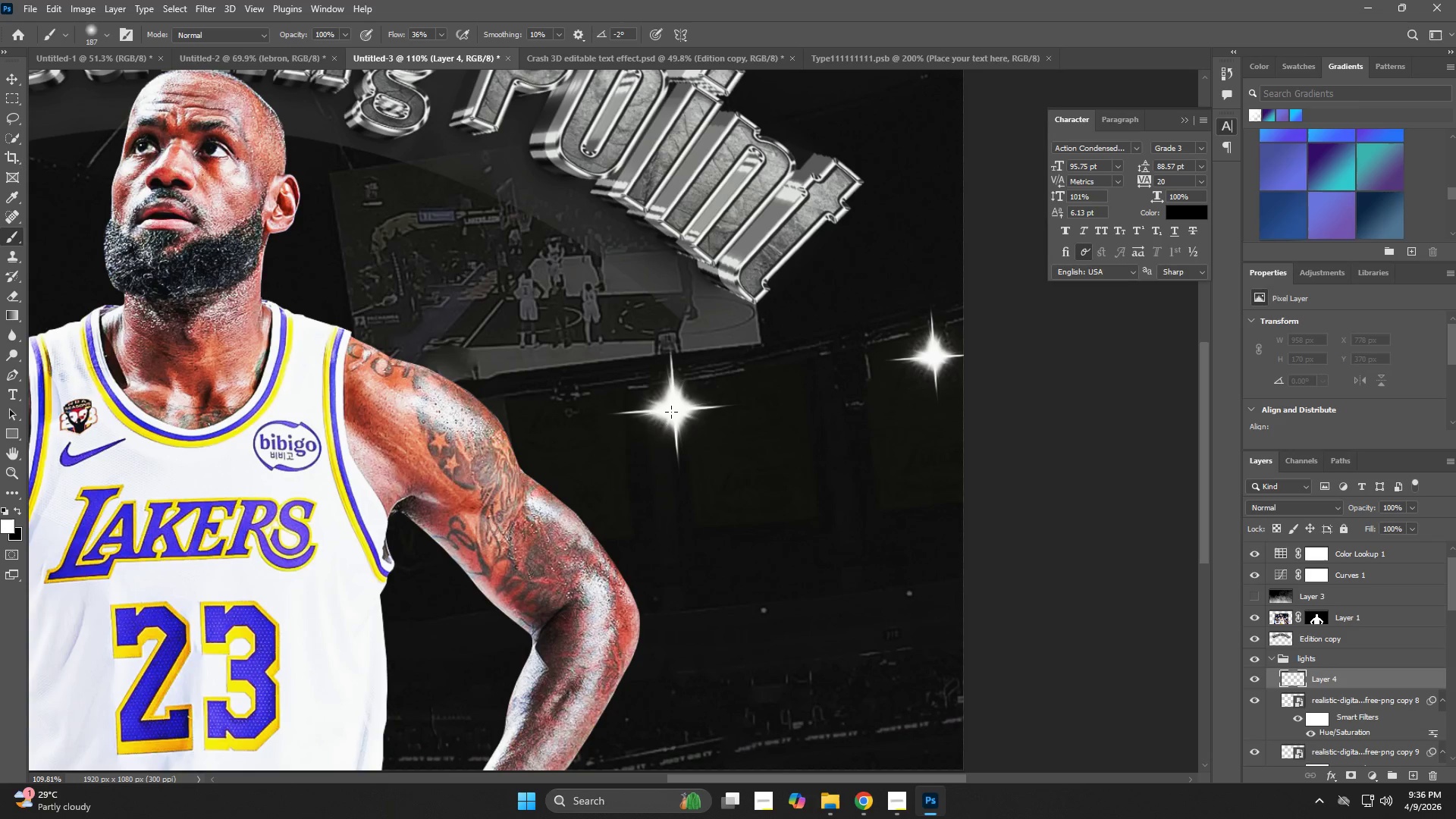 
key(CapsLock)
 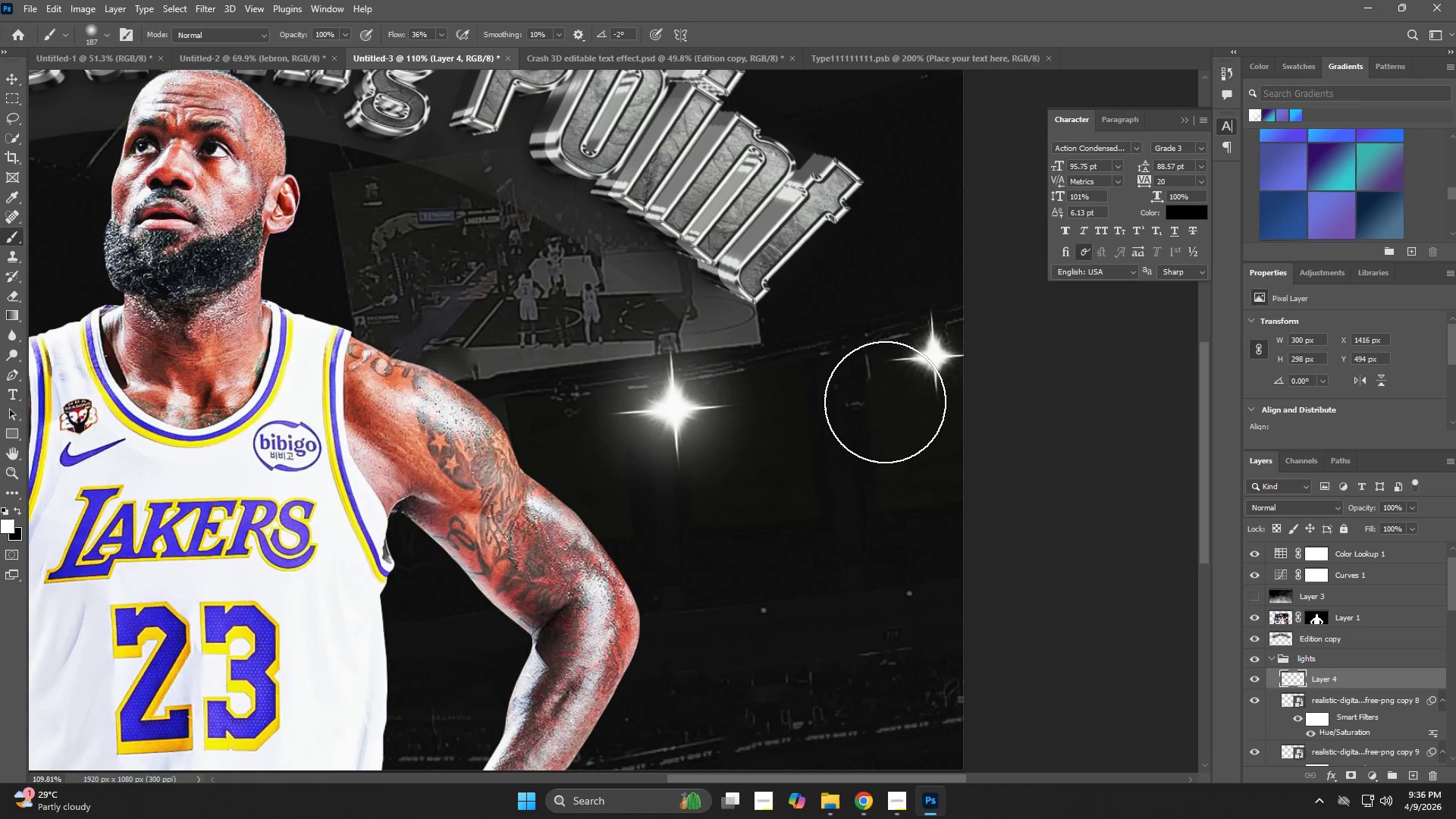 
left_click([934, 365])
 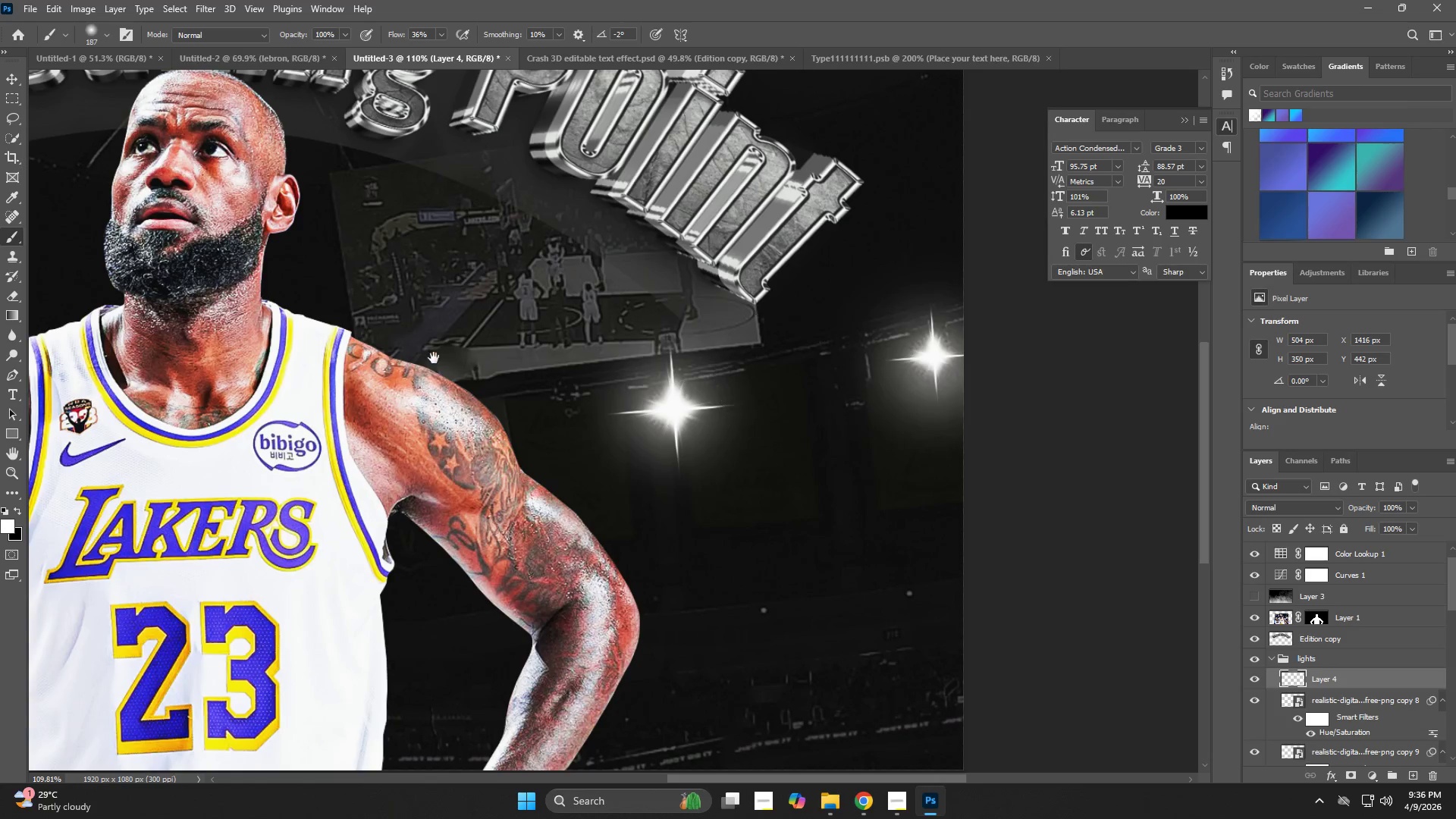 
hold_key(key=Space, duration=0.55)
 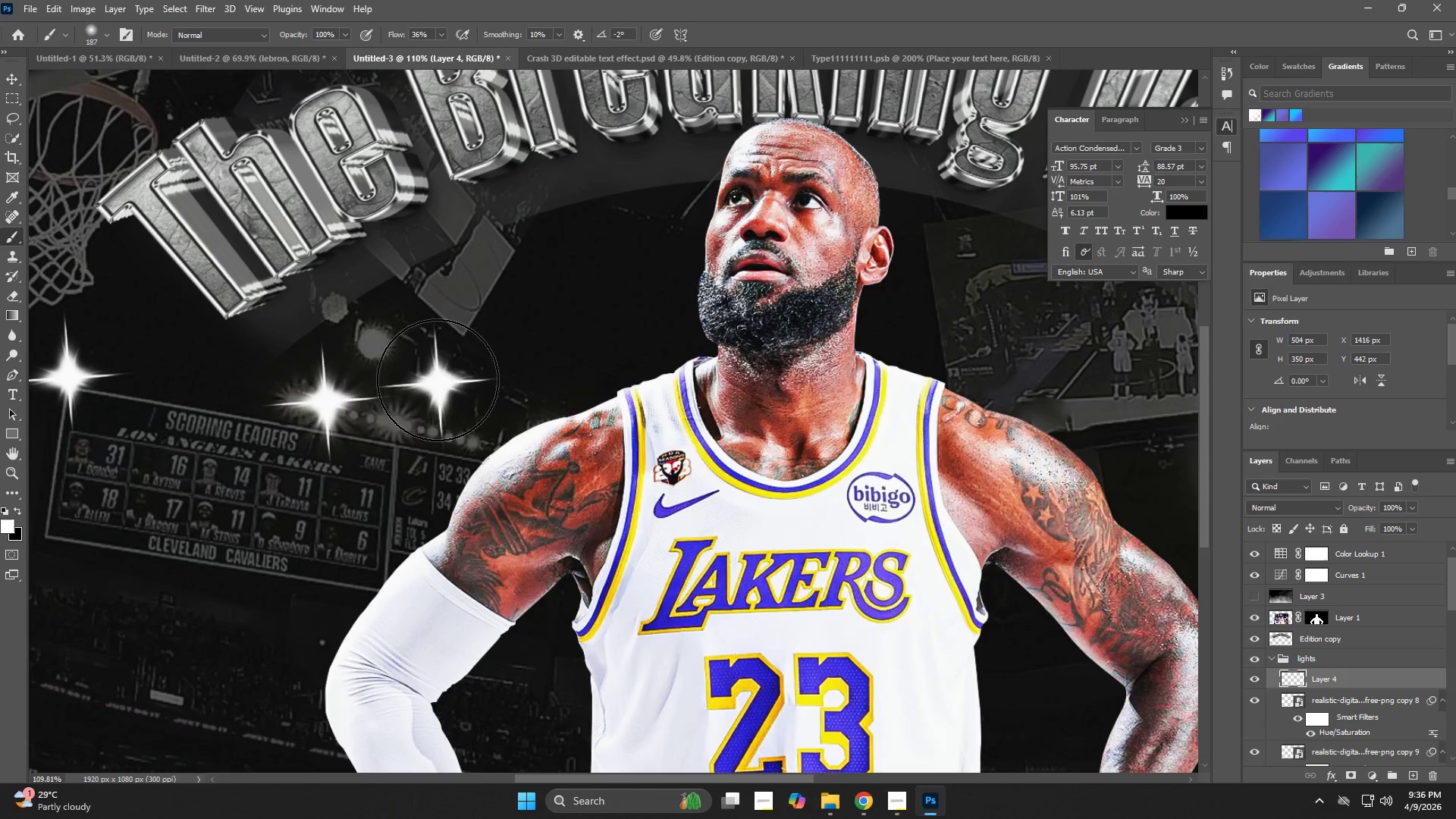 
left_click_drag(start_coordinate=[428, 357], to_coordinate=[1022, 409])
 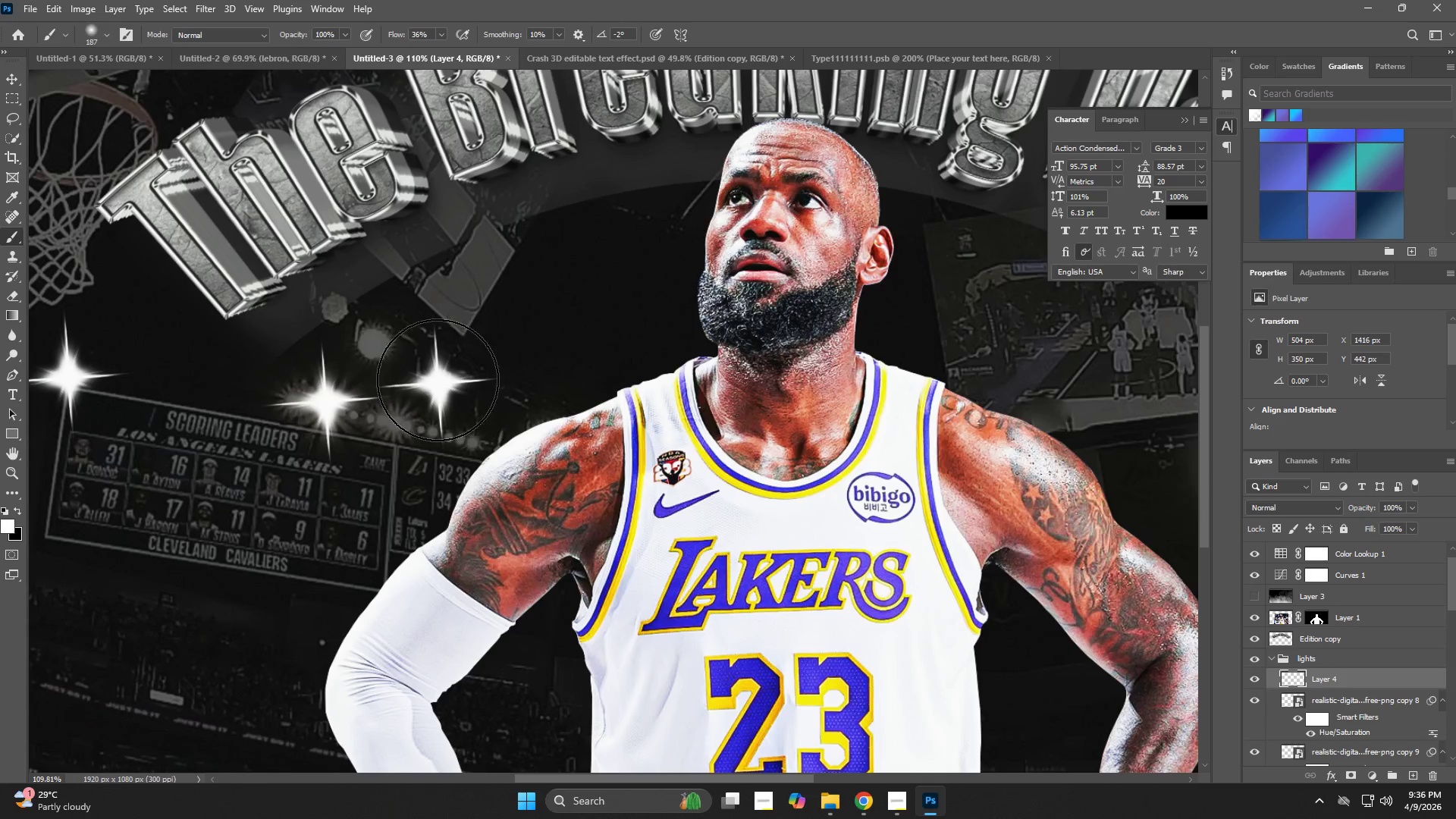 
left_click([438, 380])
 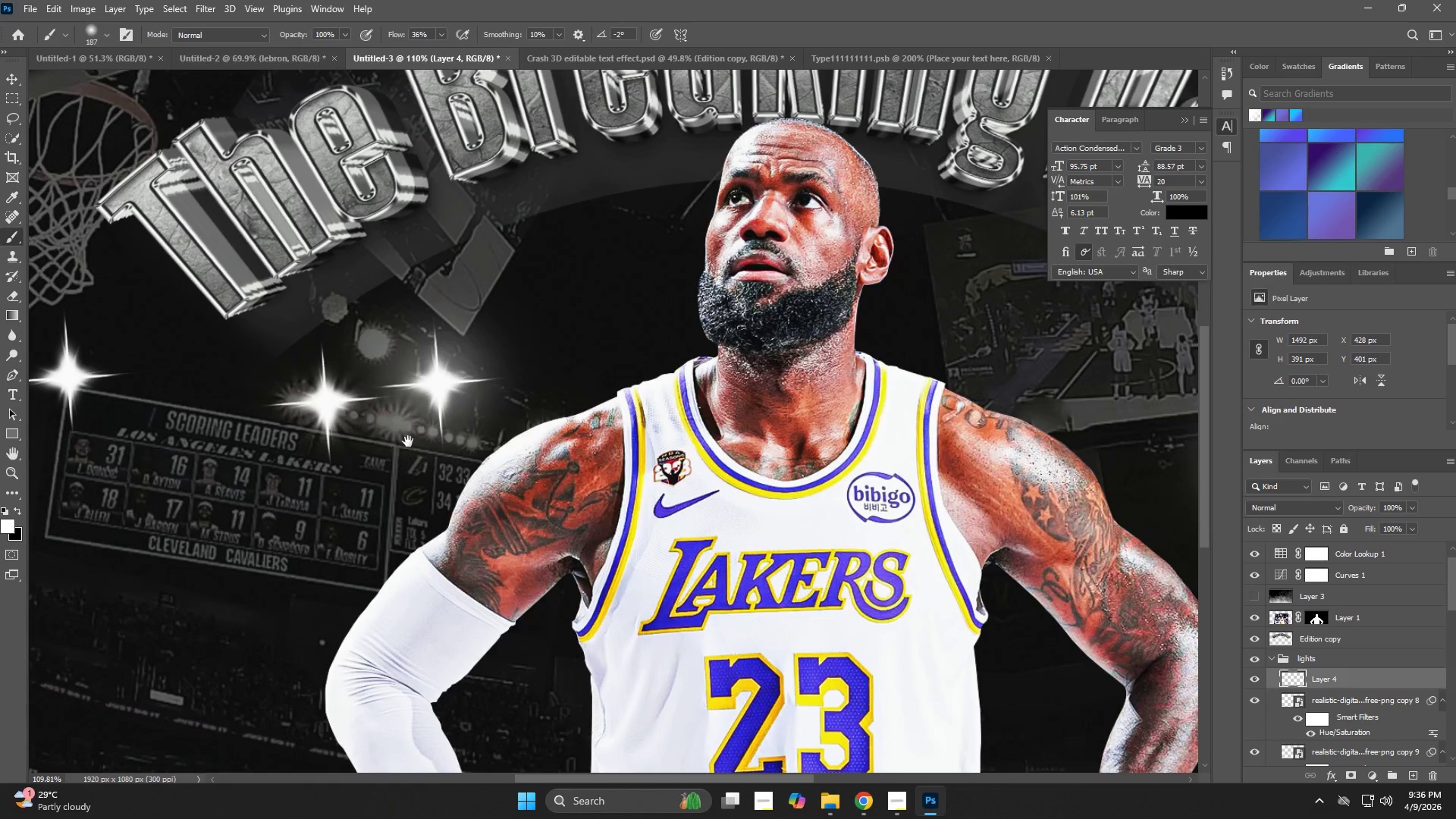 
hold_key(key=Space, duration=0.48)
 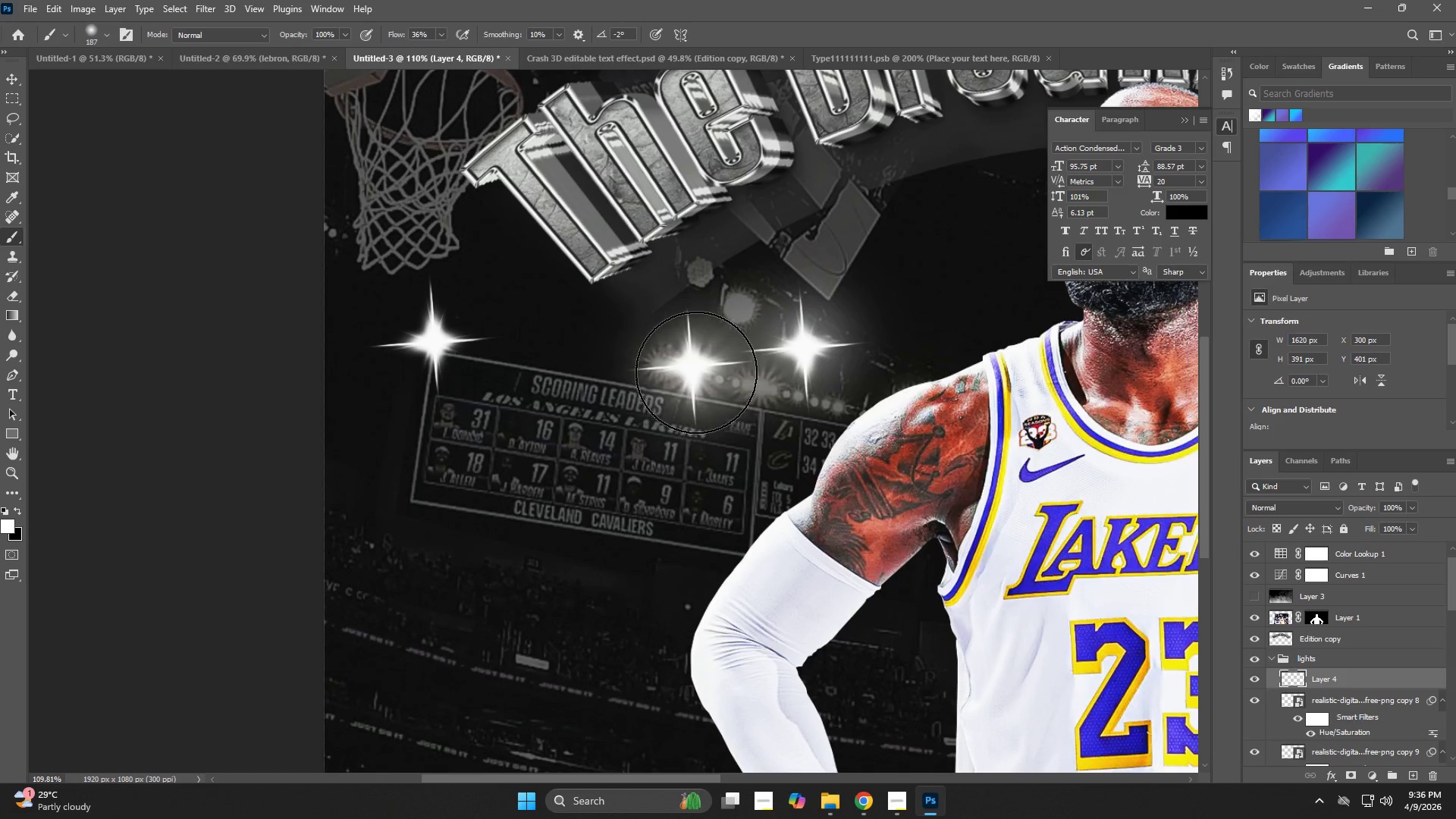 
left_click_drag(start_coordinate=[428, 439], to_coordinate=[783, 403])
 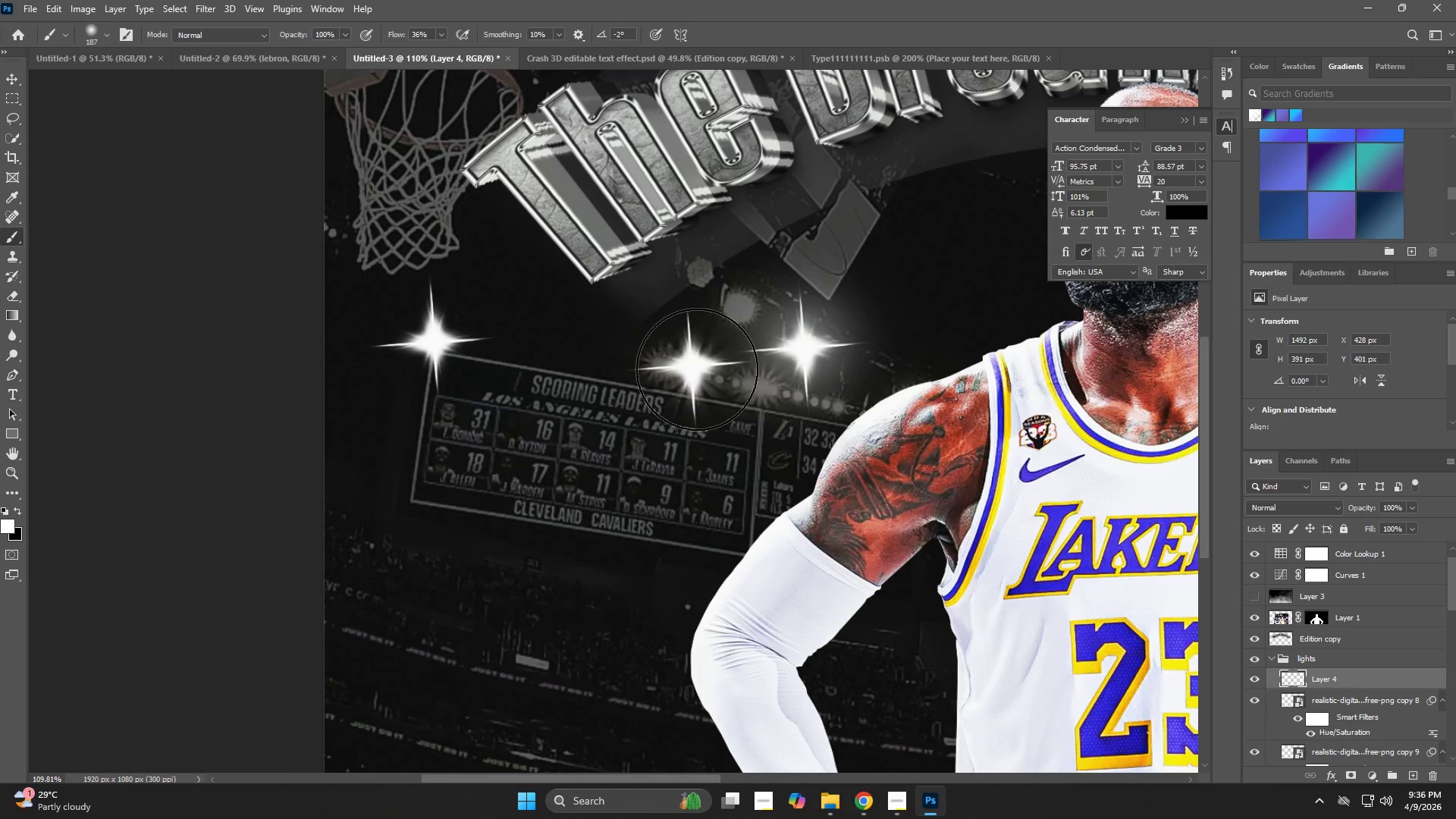 
left_click([697, 369])
 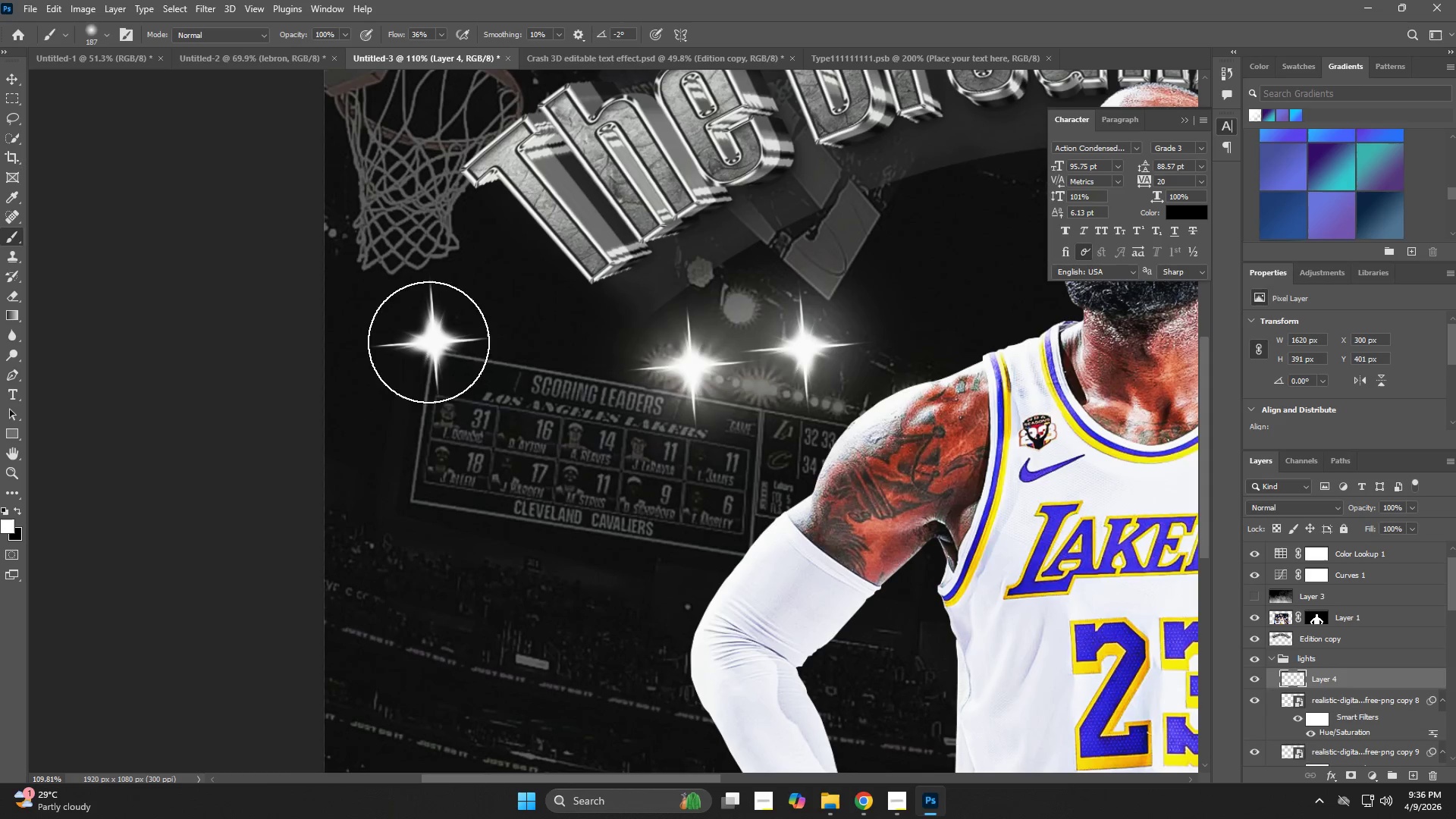 
left_click([431, 340])
 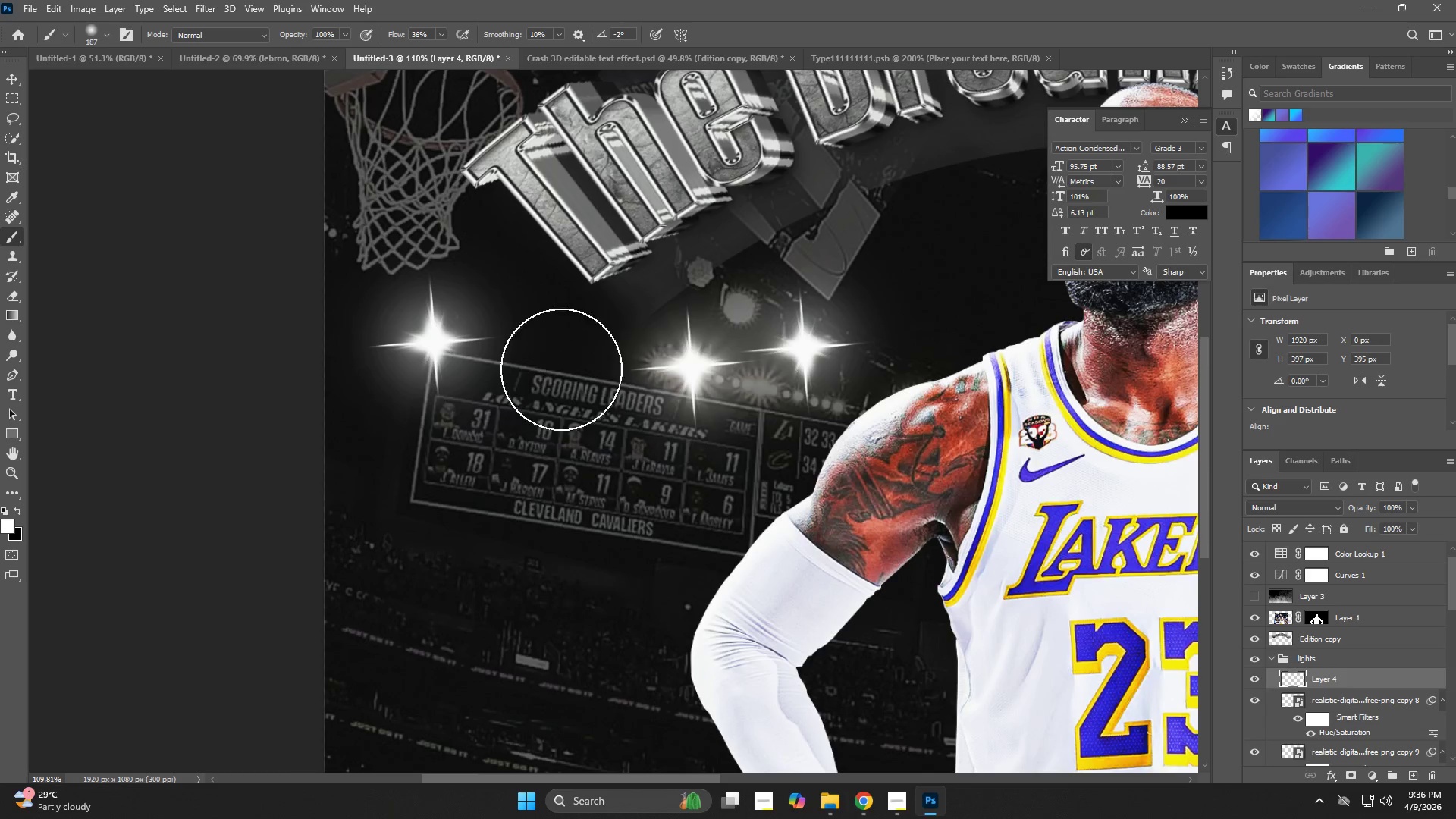 
hold_key(key=Space, duration=0.47)
 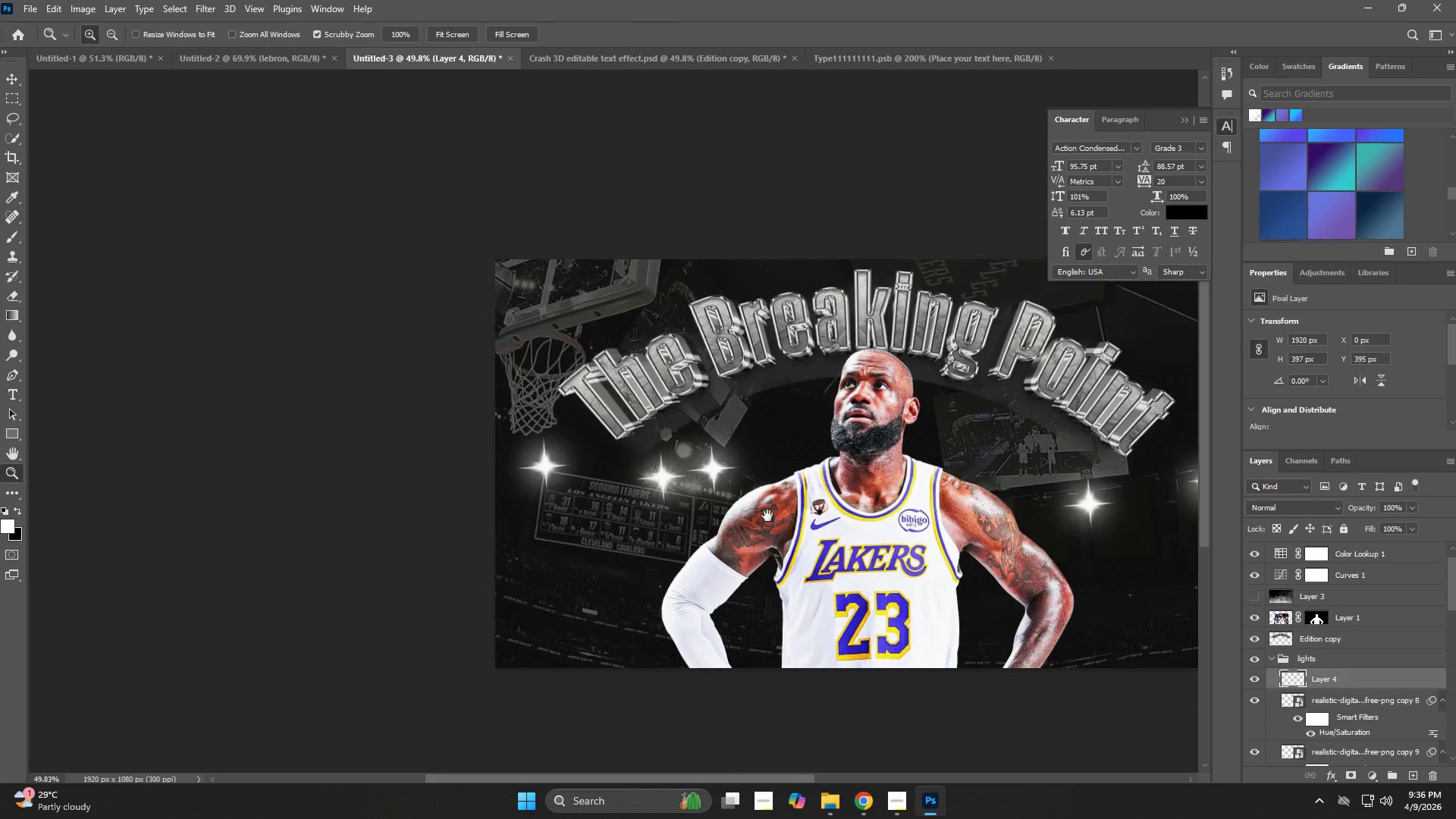 
left_click_drag(start_coordinate=[647, 318], to_coordinate=[570, 453])
 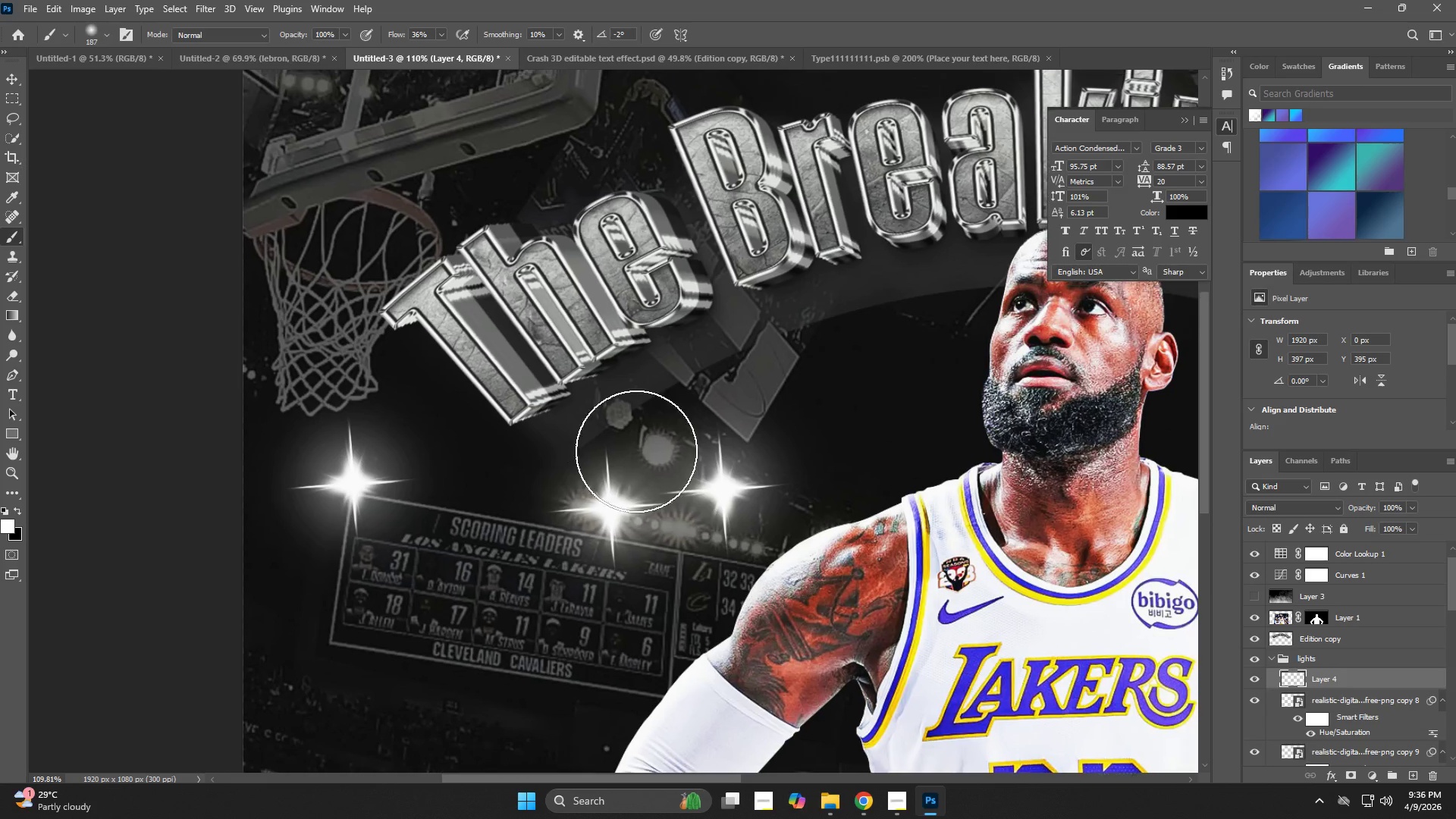 
type(zb)
 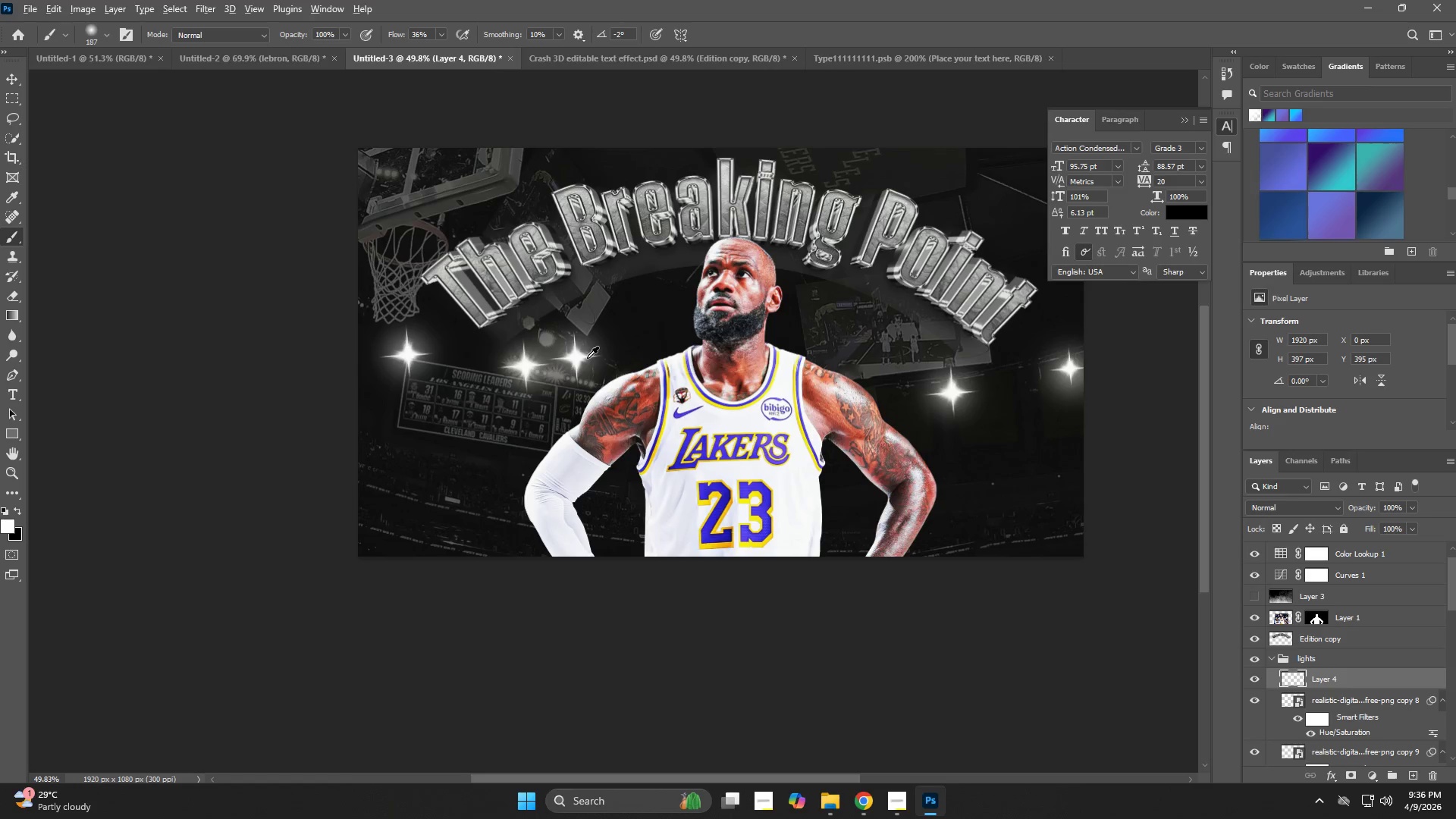 
left_click_drag(start_coordinate=[705, 451], to_coordinate=[647, 469])
 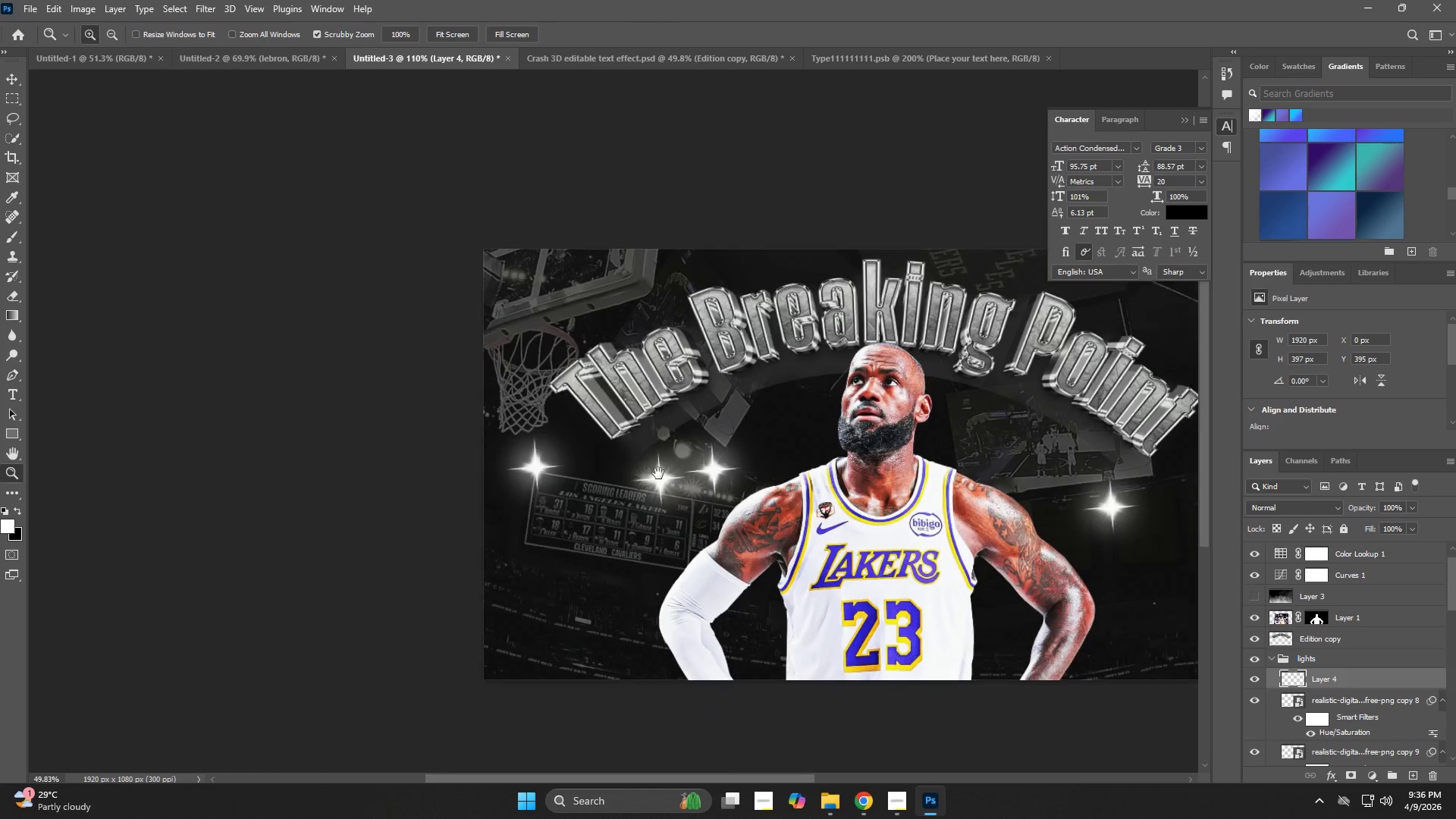 
hold_key(key=Space, duration=0.72)
 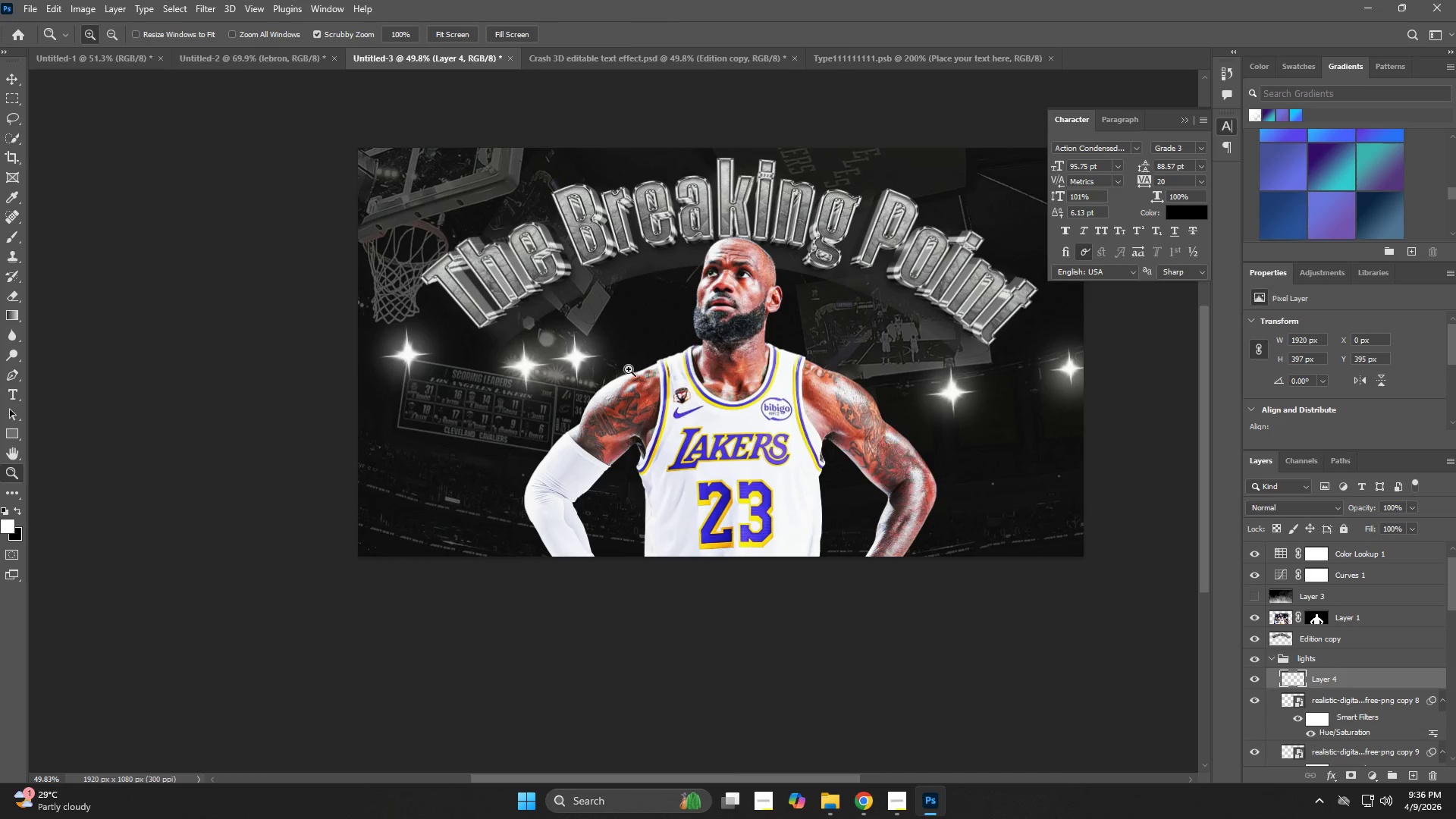 
left_click_drag(start_coordinate=[768, 516], to_coordinate=[631, 405])
 